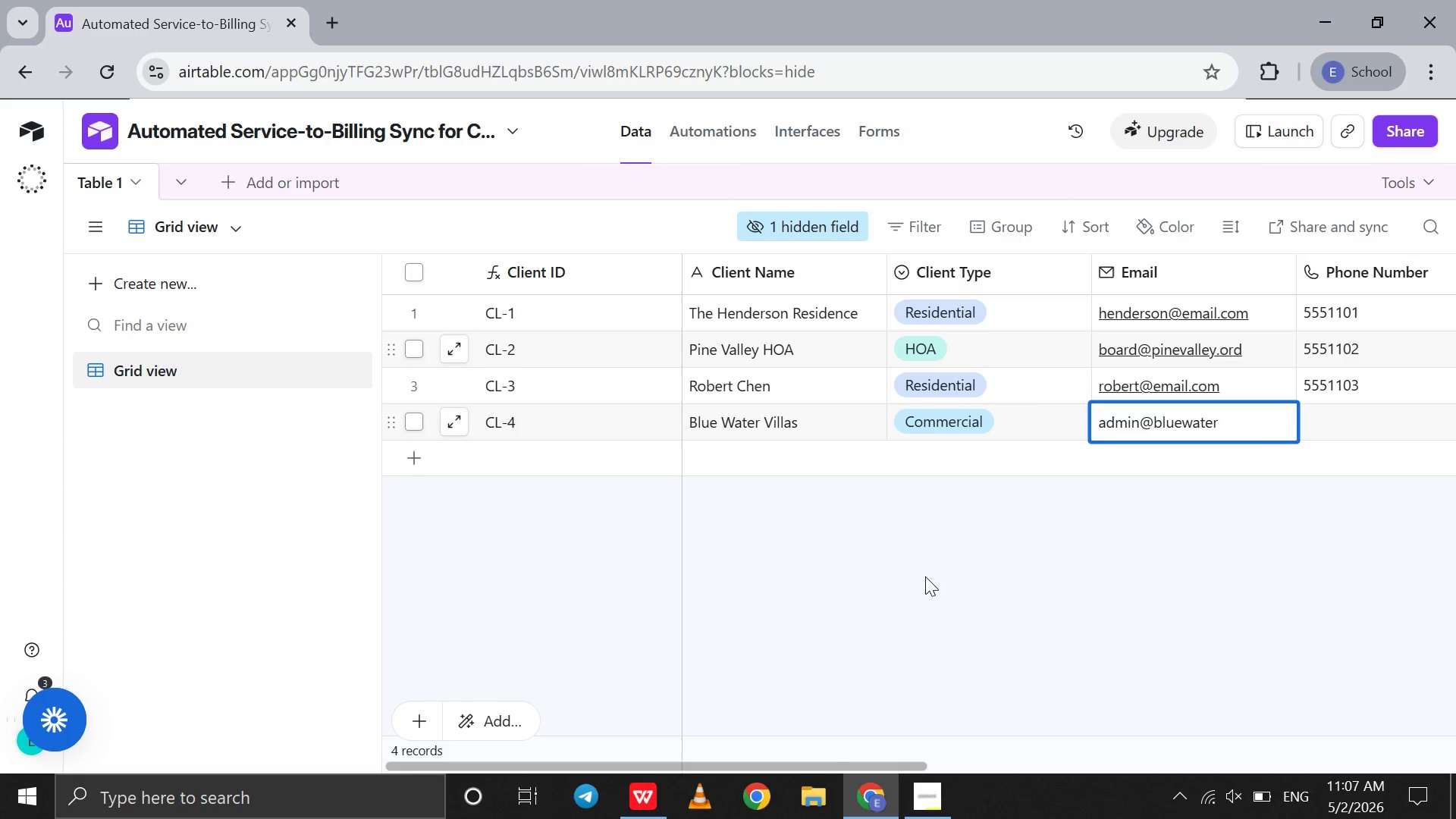 
type(.com)
key(Tab)
type(5551104)
key(Tab)
 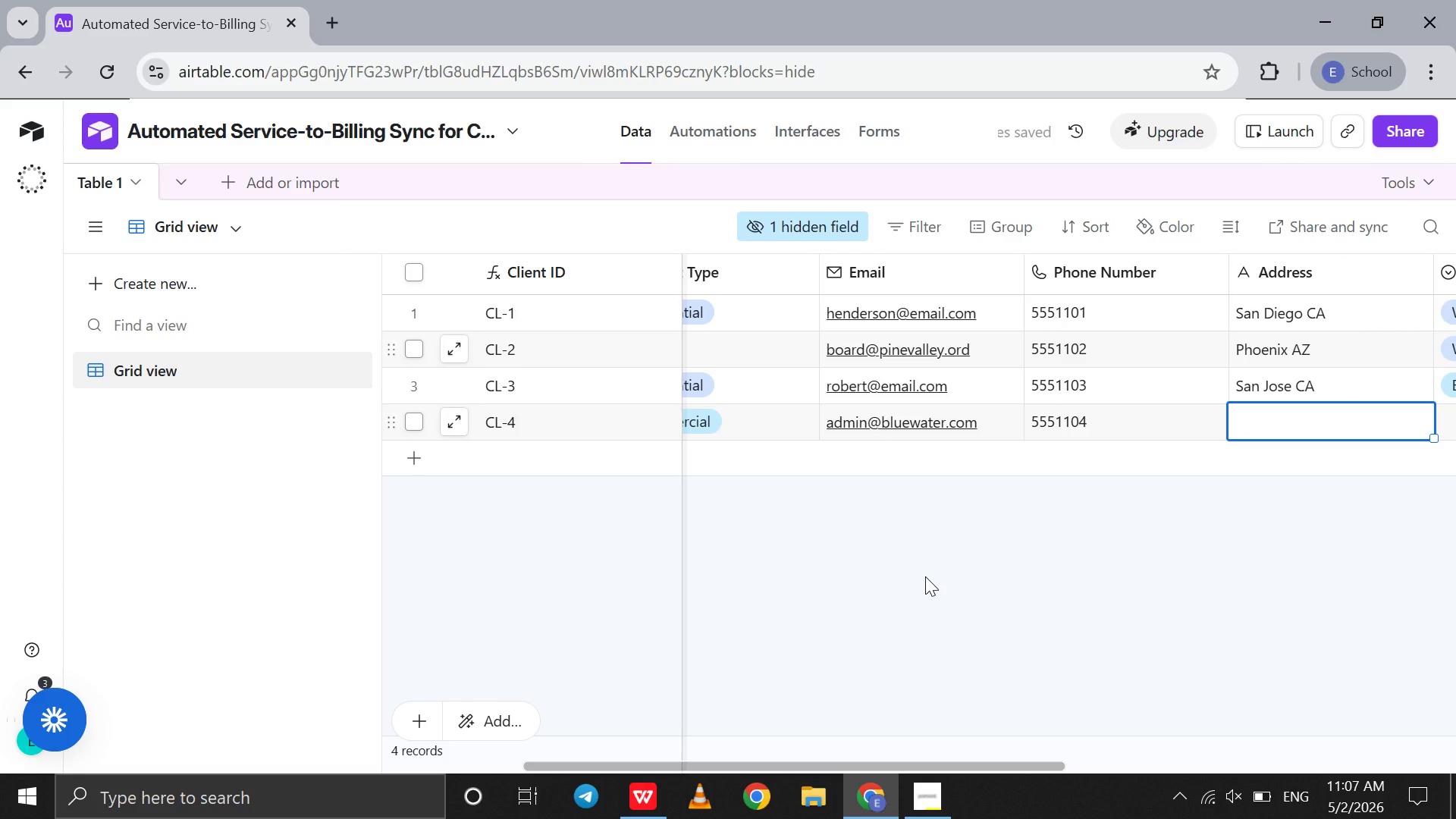 
type(Miami FL)
 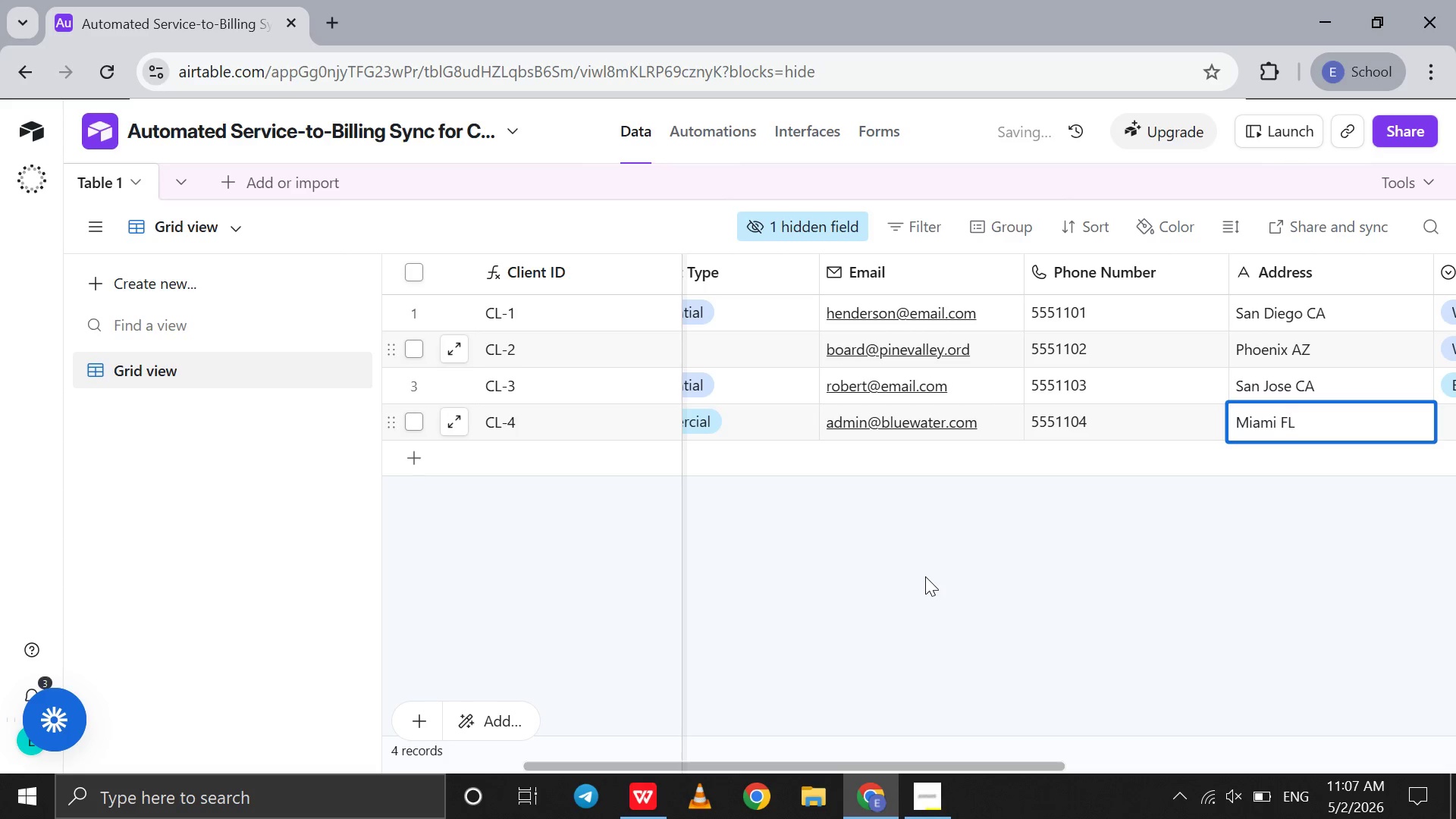 
key(Tab)
 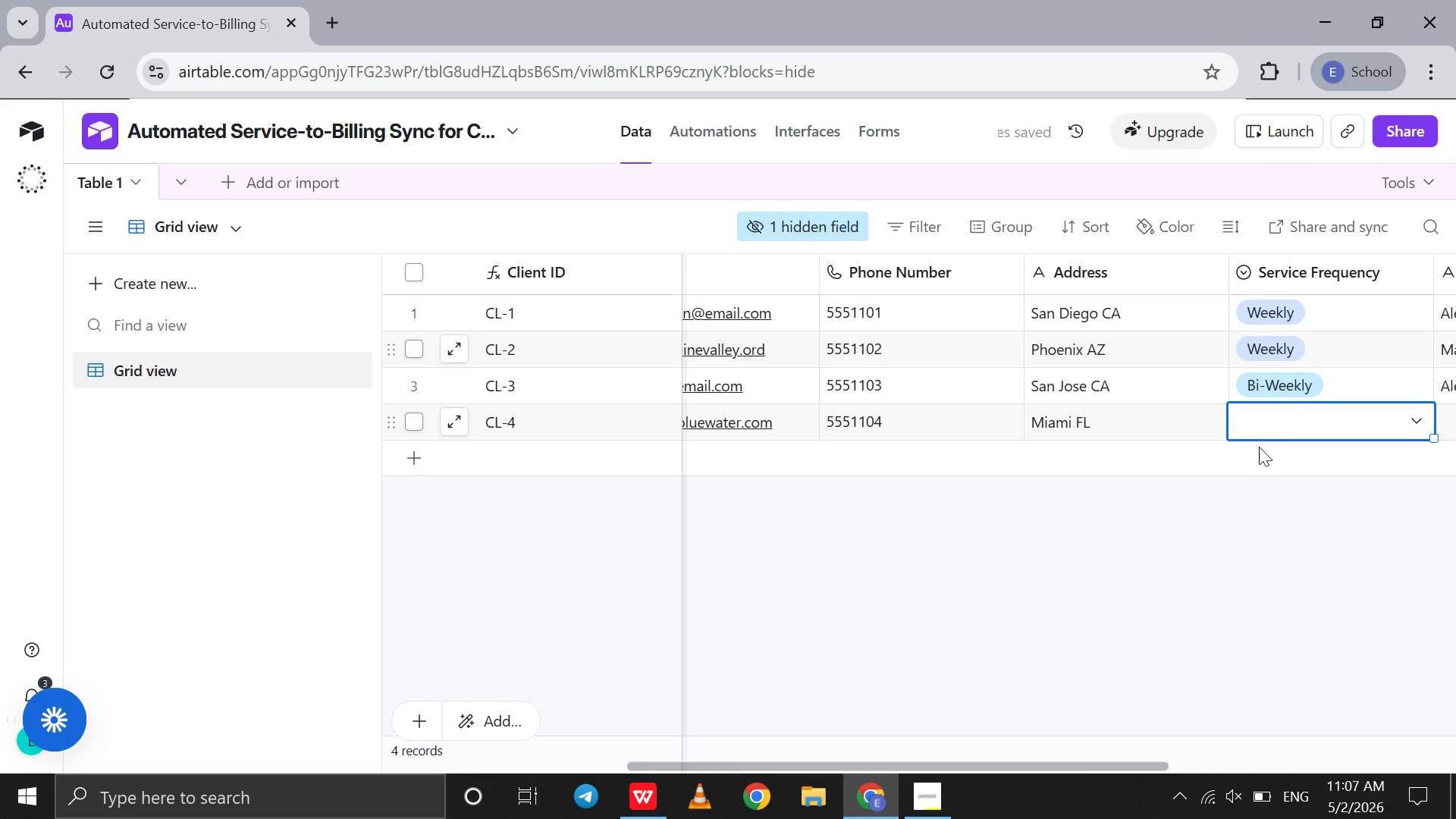 
left_click([1283, 416])
 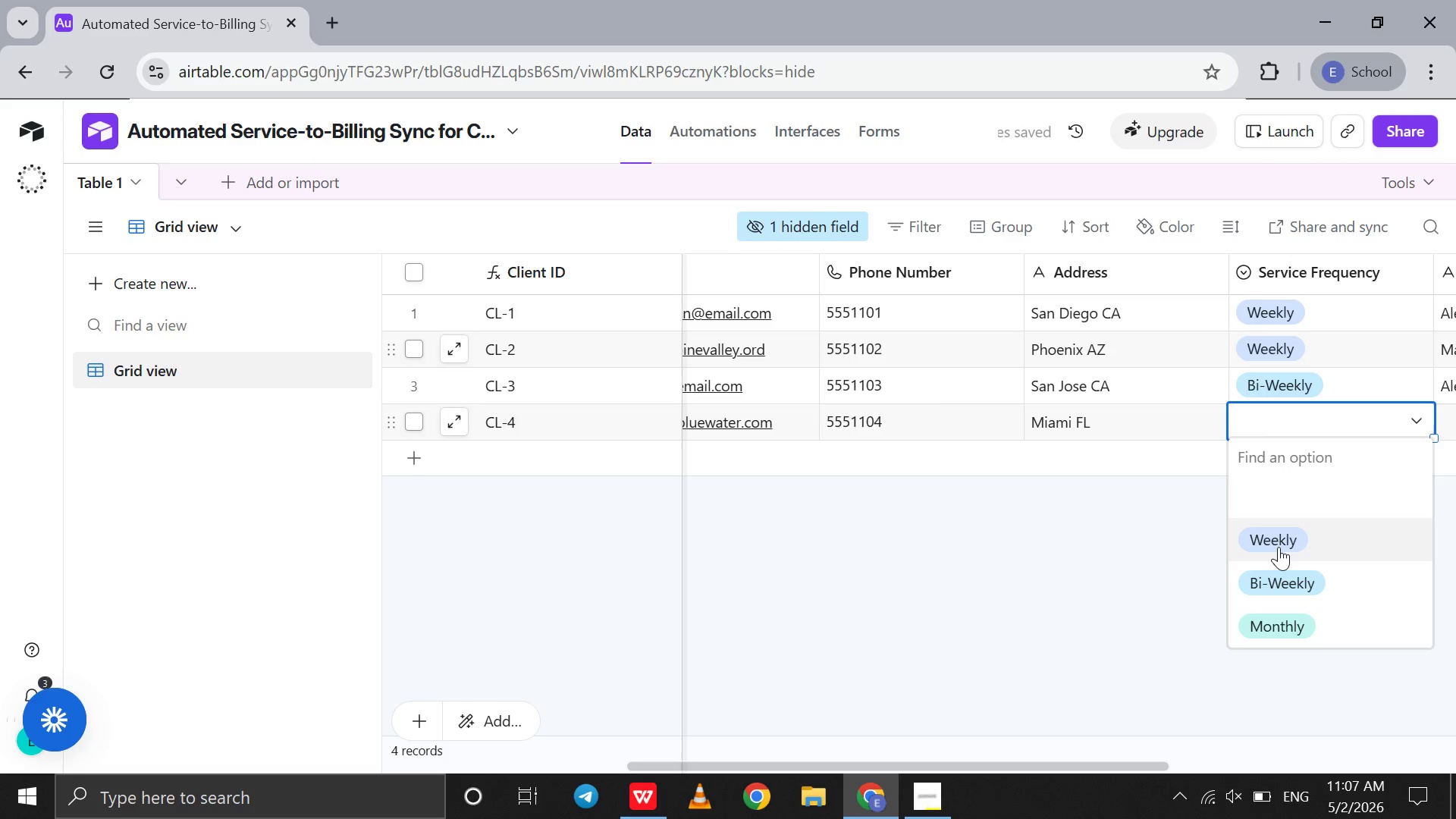 
left_click([1279, 547])
 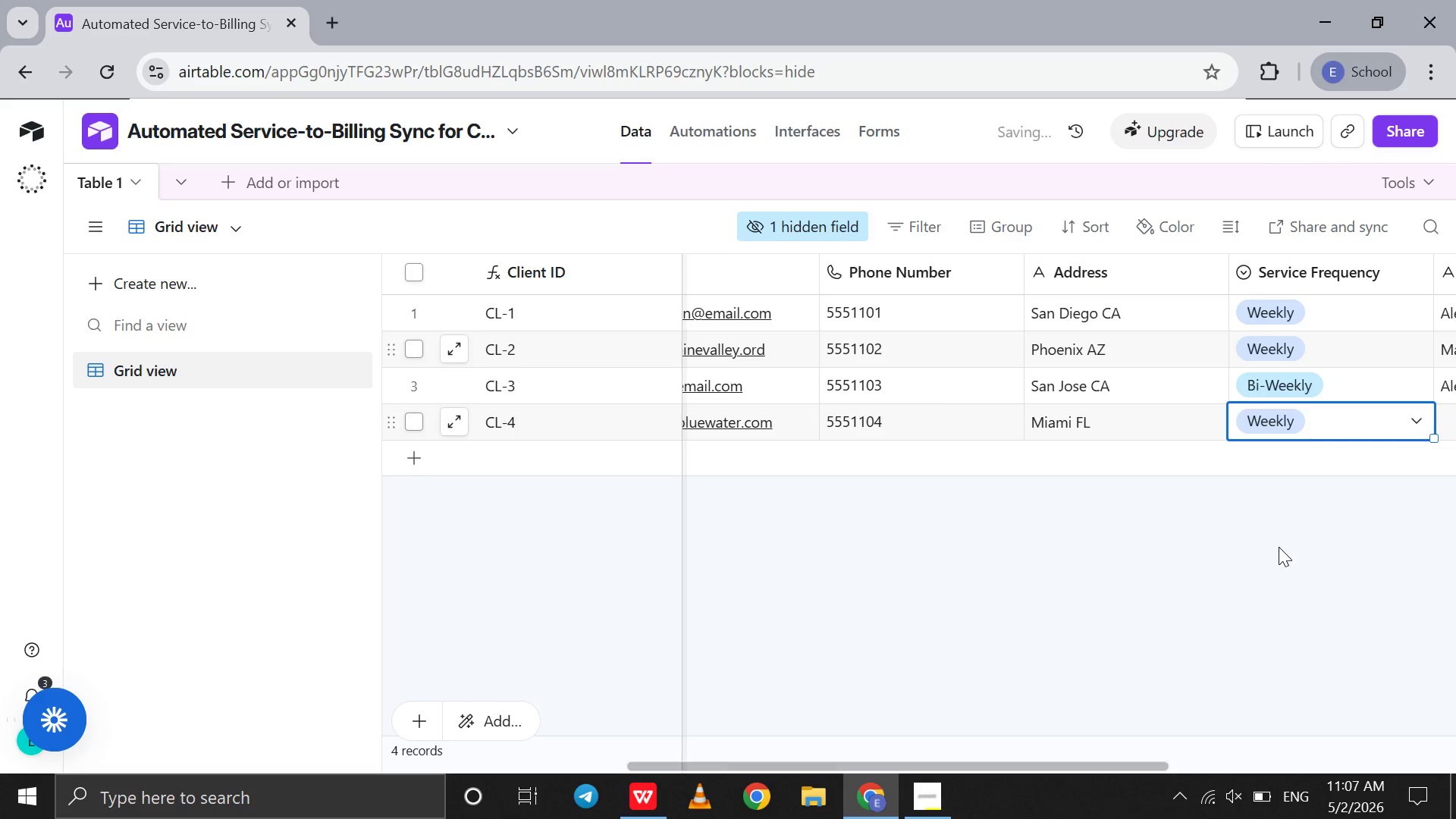 
key(Tab)
type(Chris)
 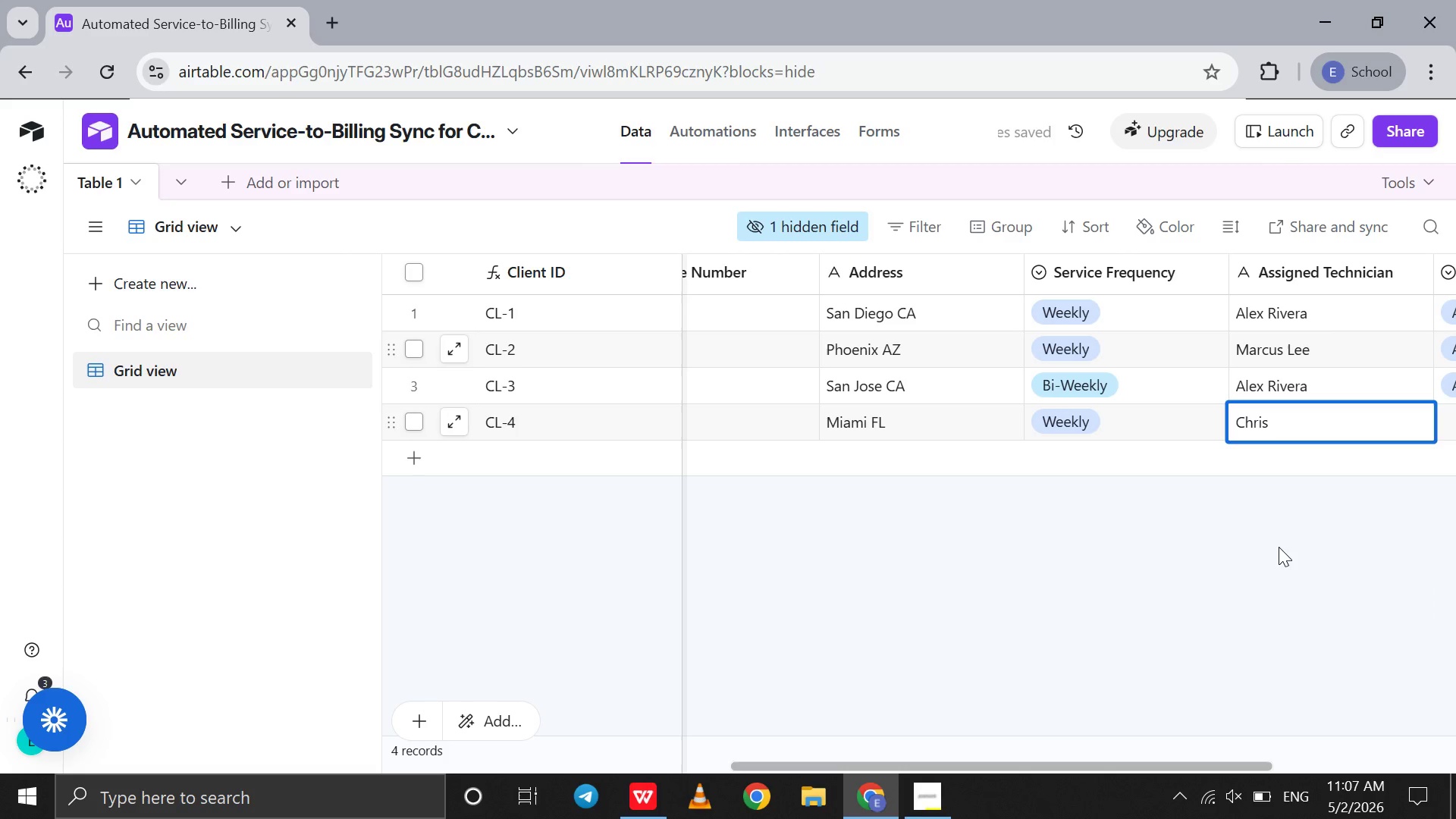 
type( Walker)
key(Tab)
 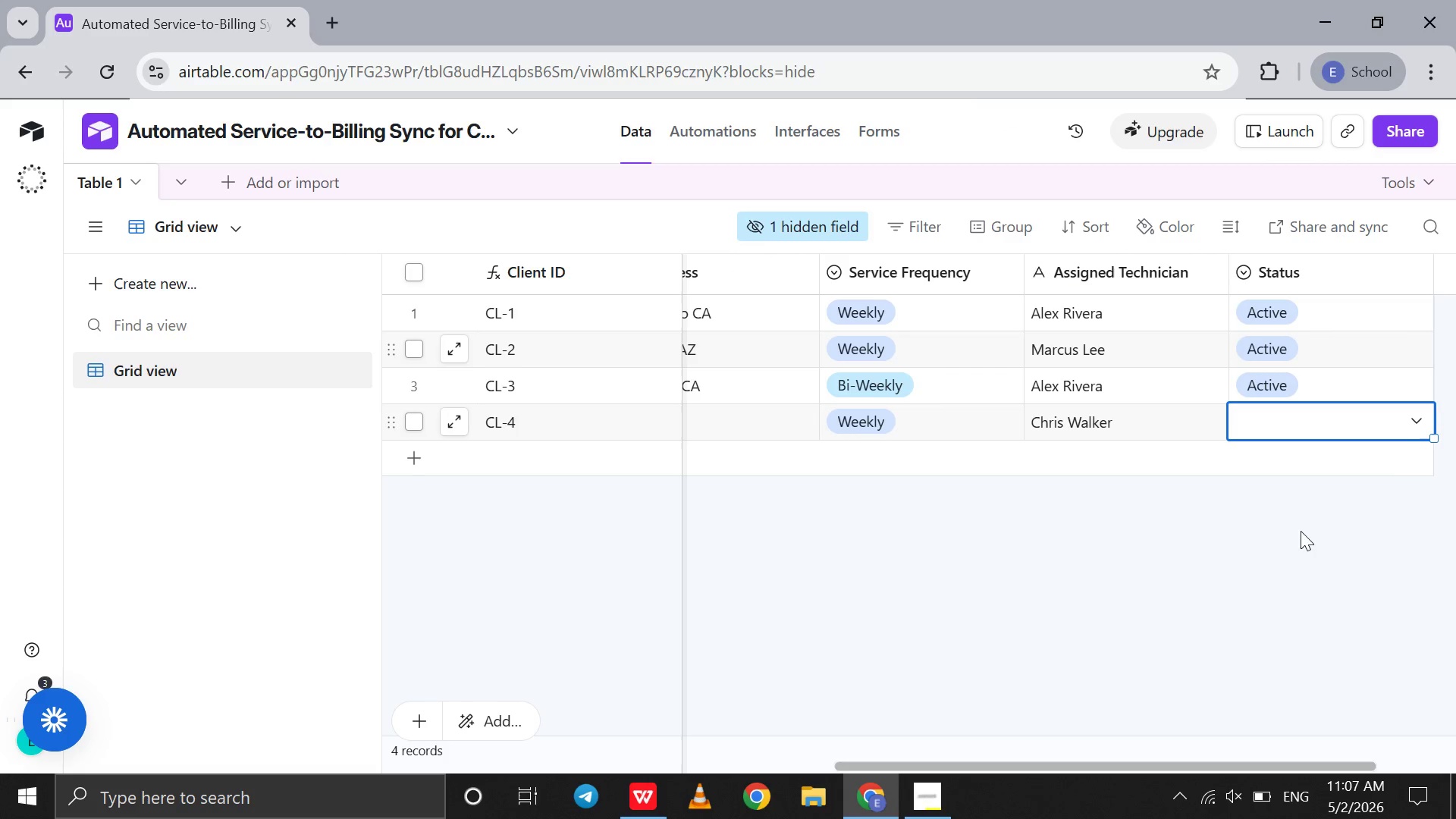 
left_click([1362, 413])
 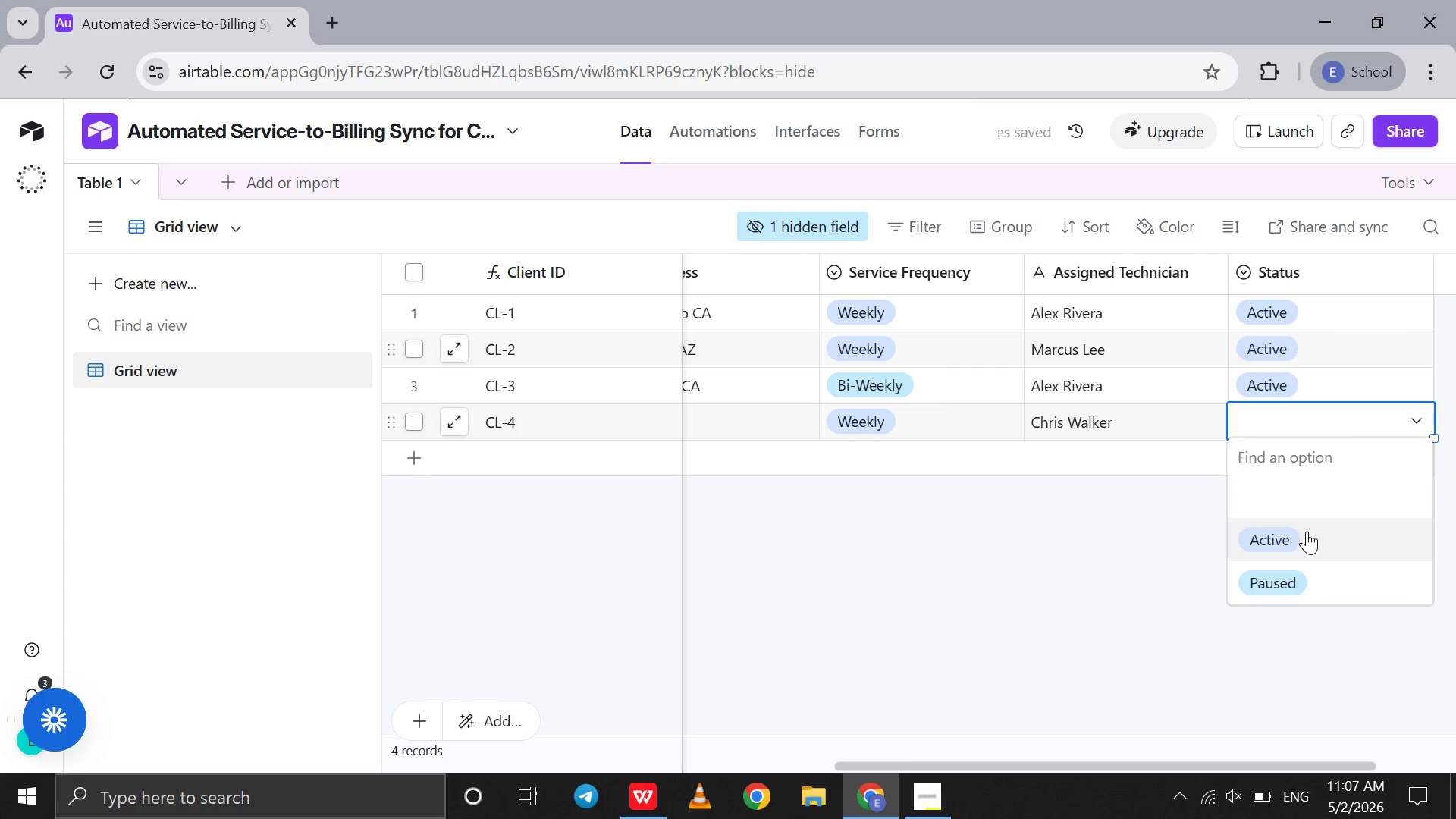 
left_click([1304, 535])
 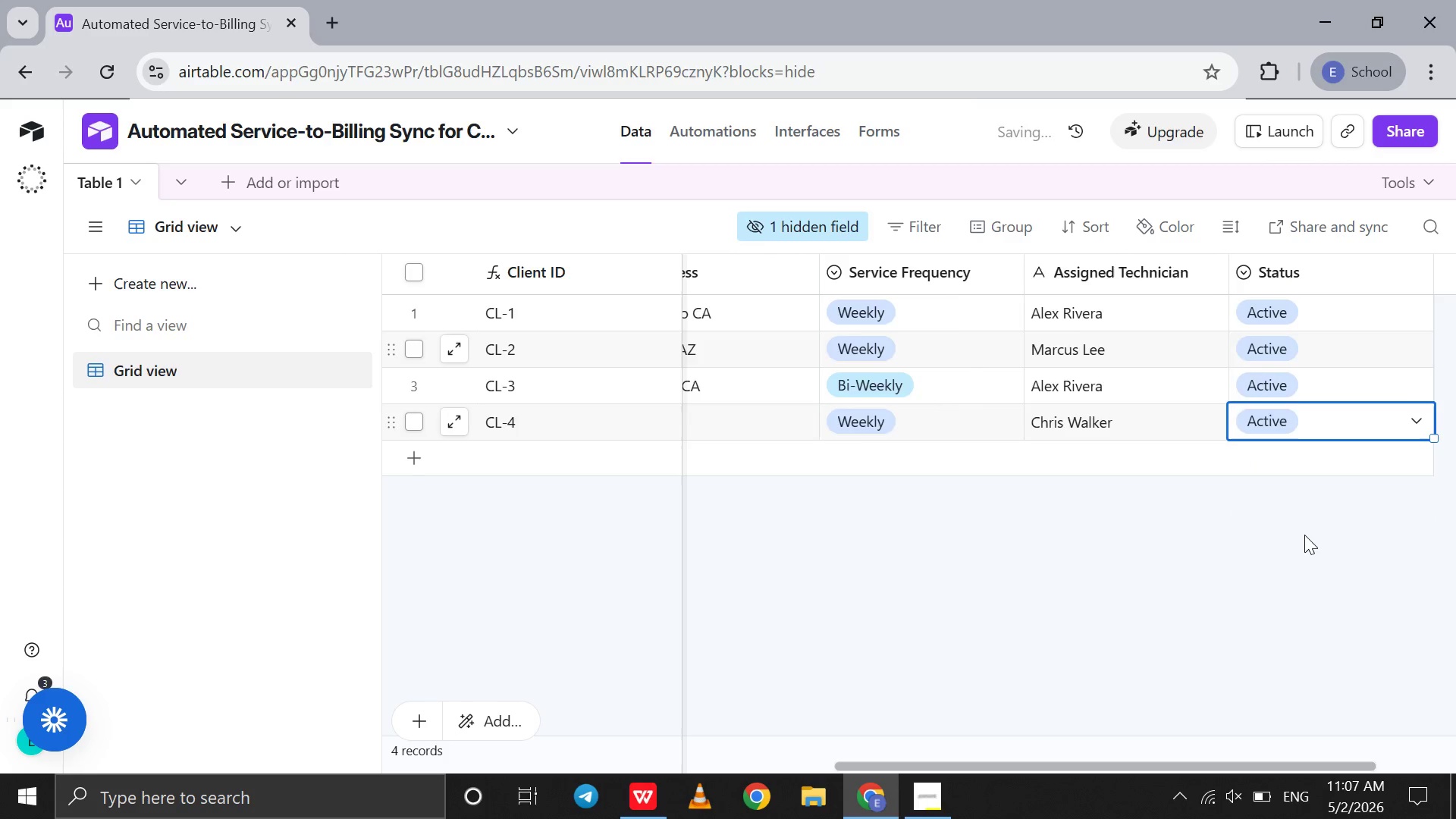 
scroll: coordinate [1304, 535], scroll_direction: up, amount: 51.0
 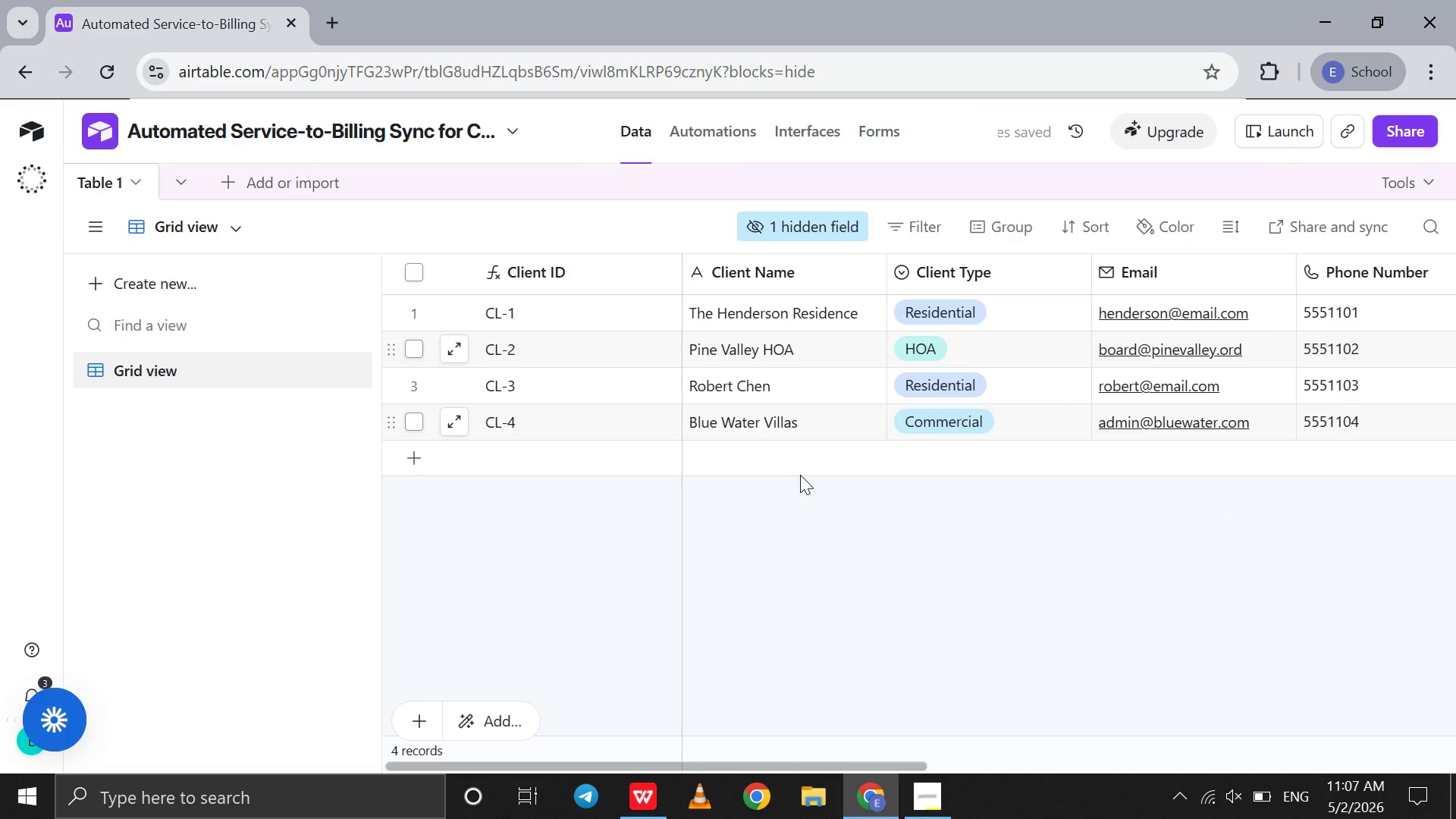 
double_click([800, 475])
 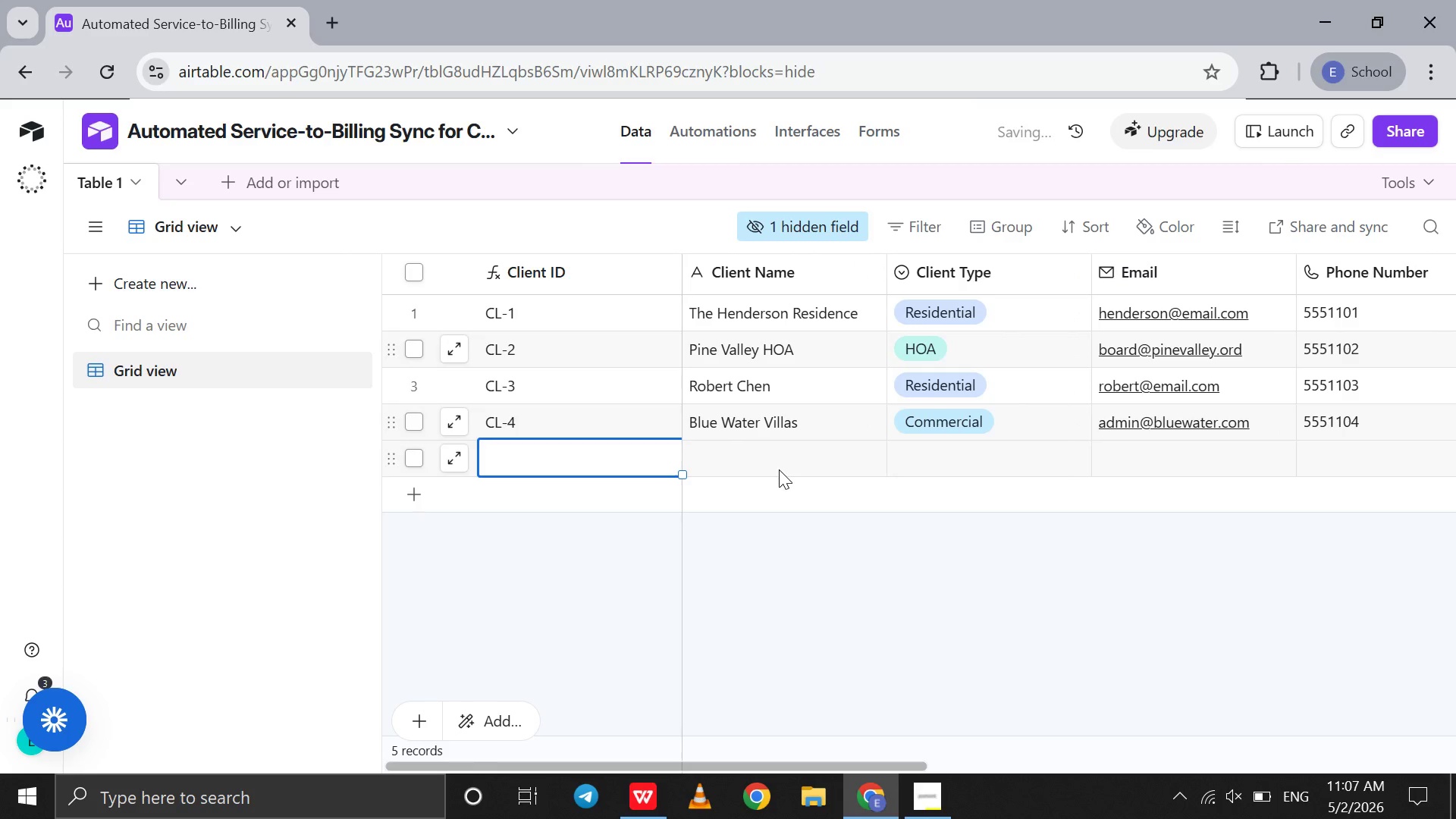 
left_click([779, 469])
 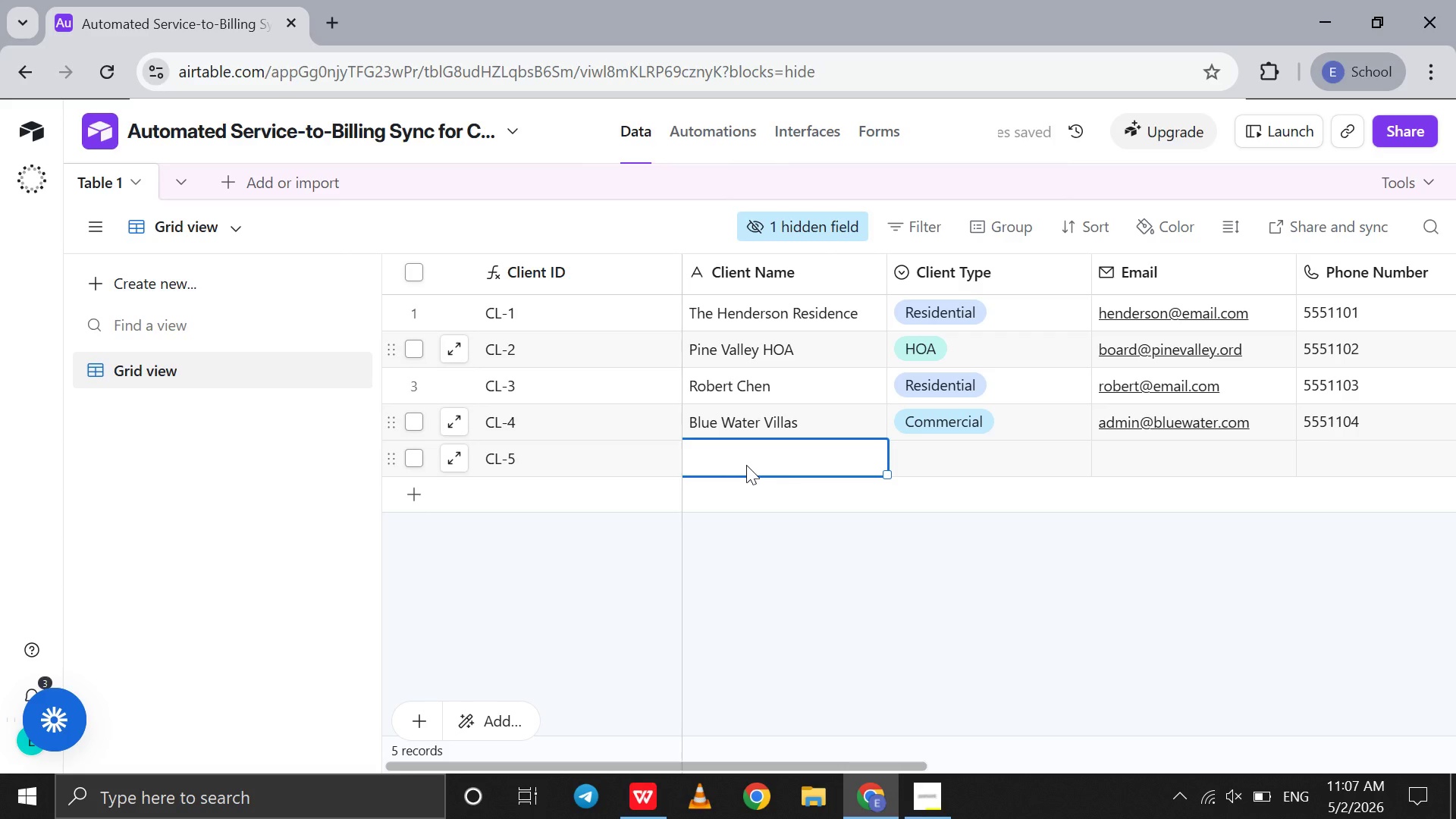 
left_click([746, 465])
 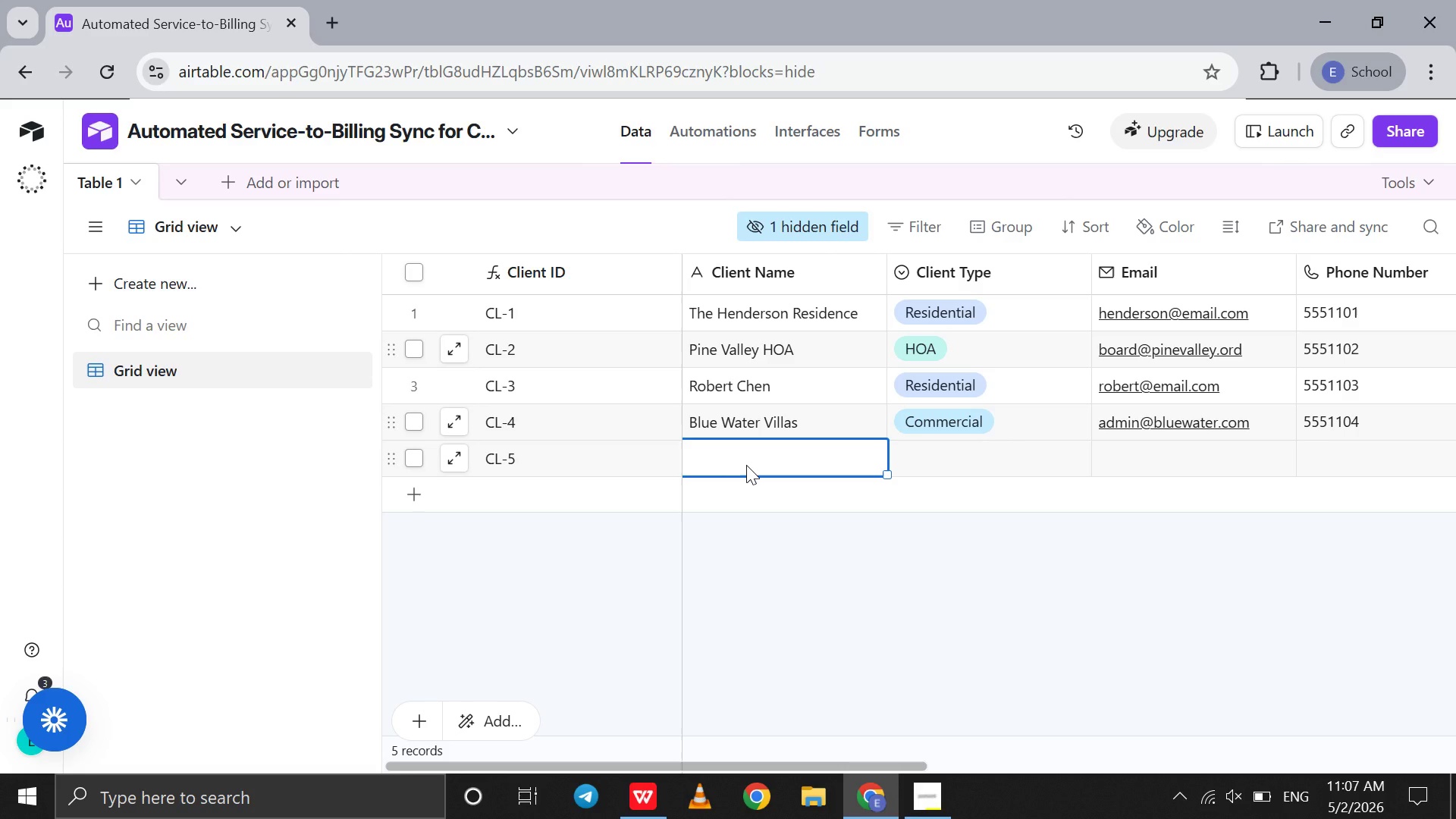 
wait(7.89)
 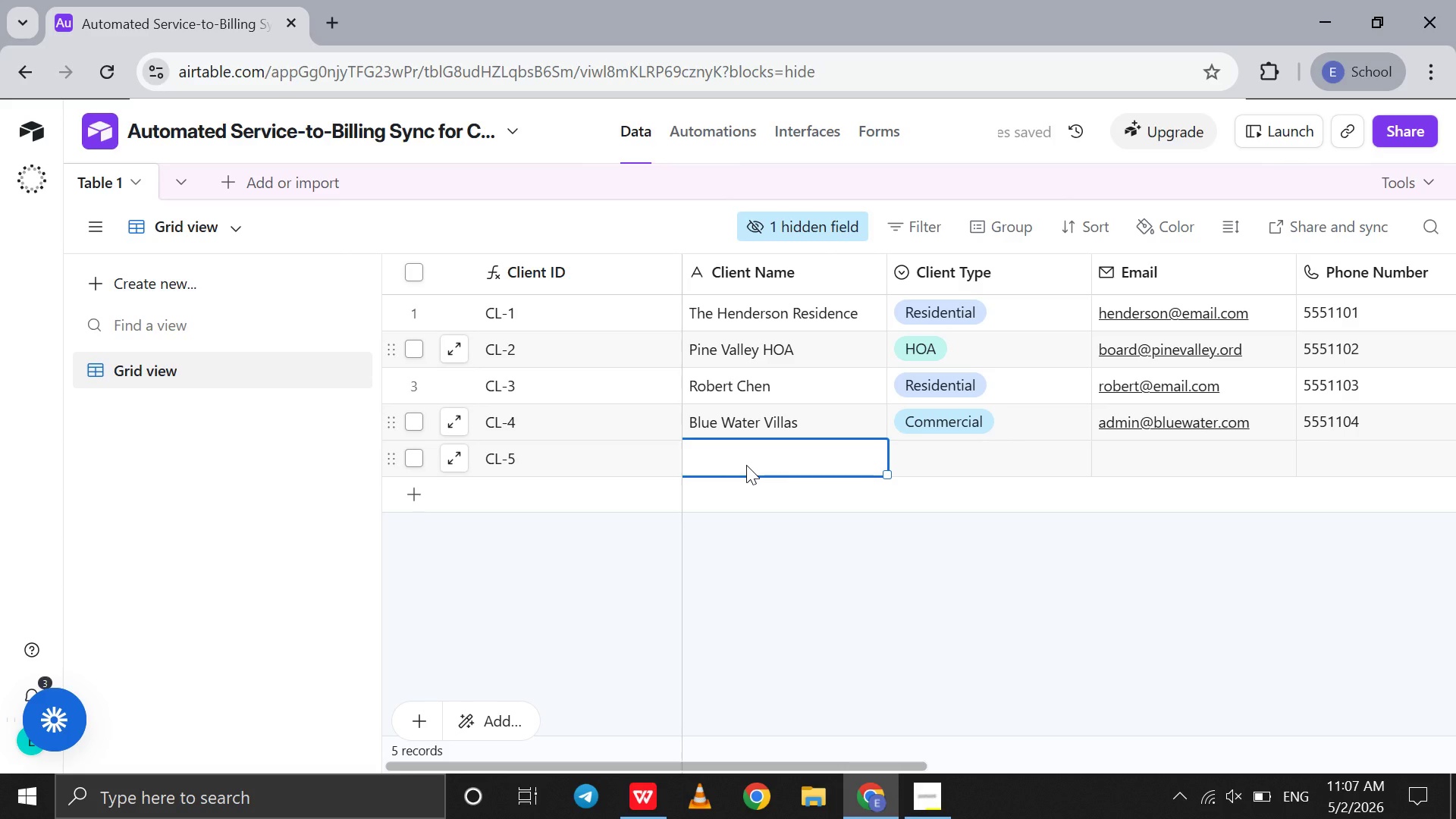 
type(The)
 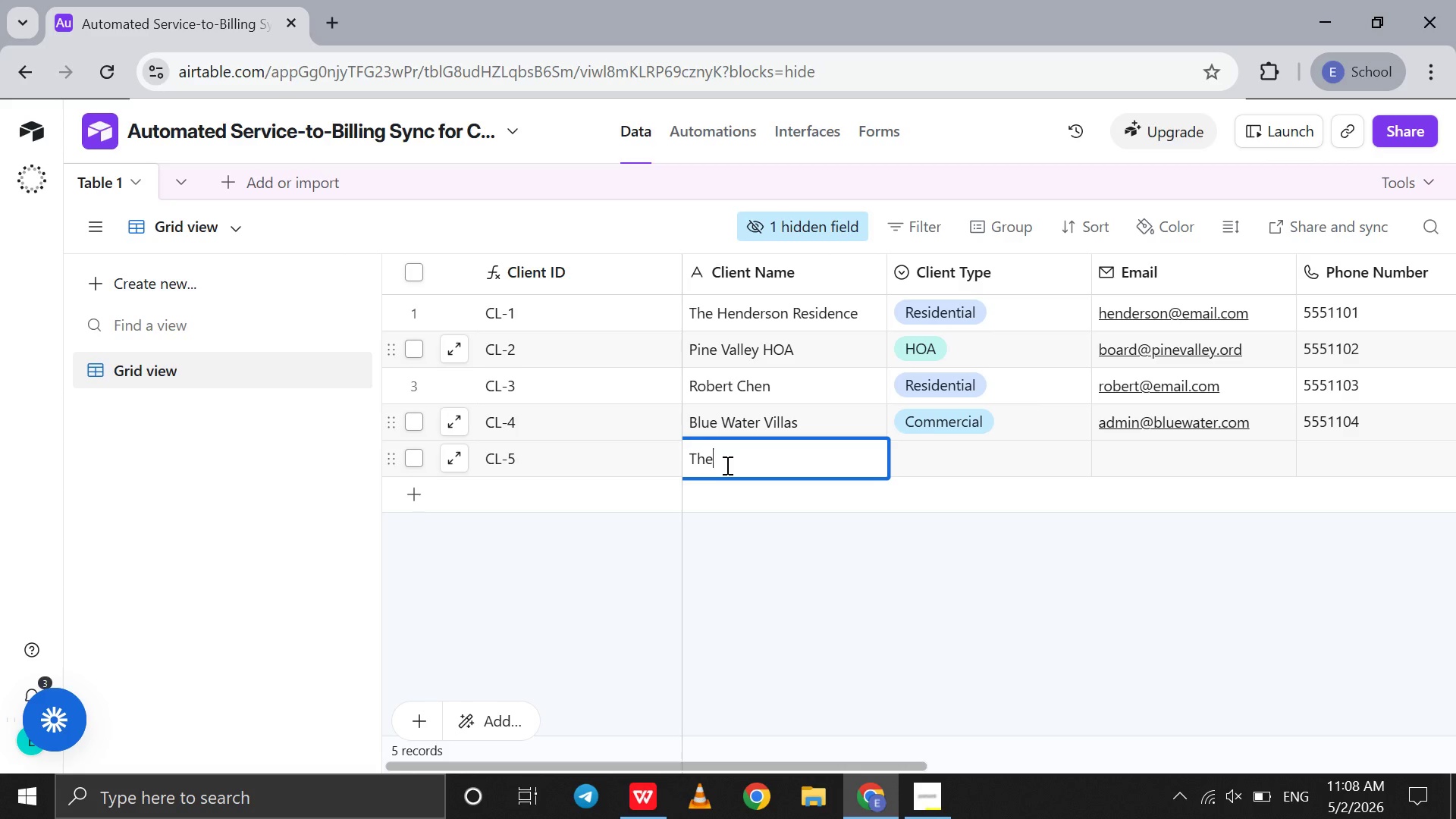 
wait(26.52)
 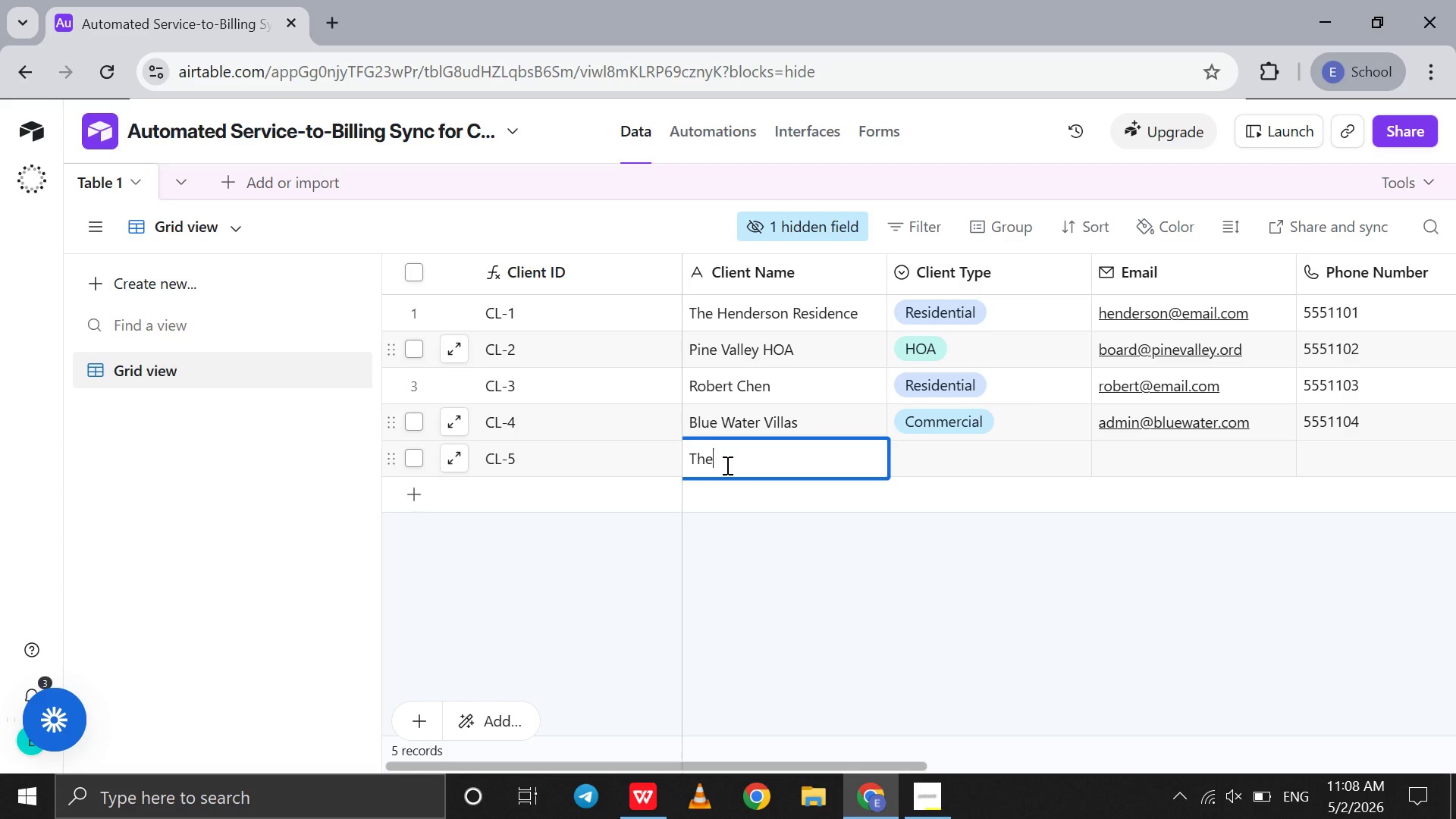 
key(Space)
 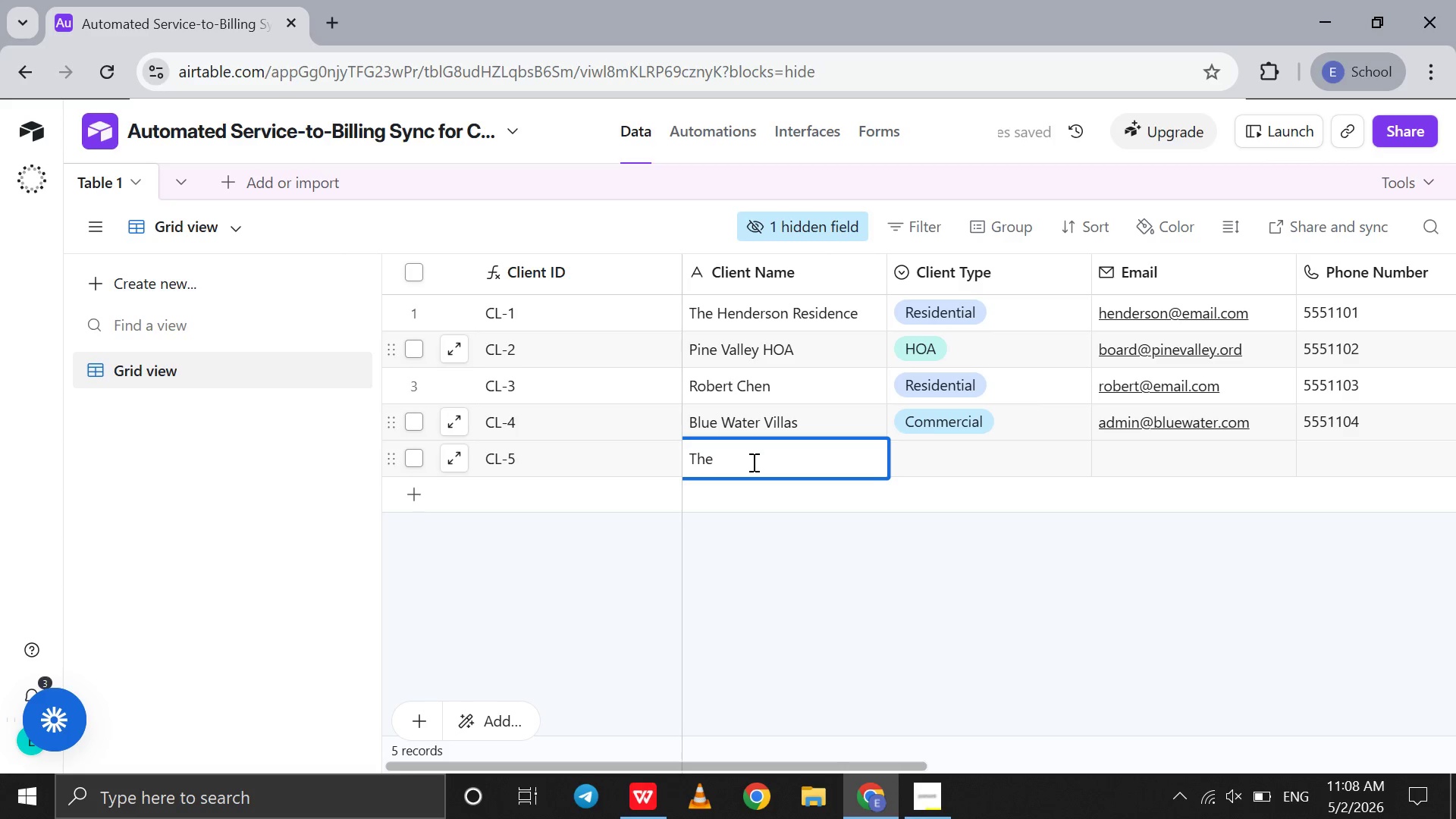 
key(Shift+G)
 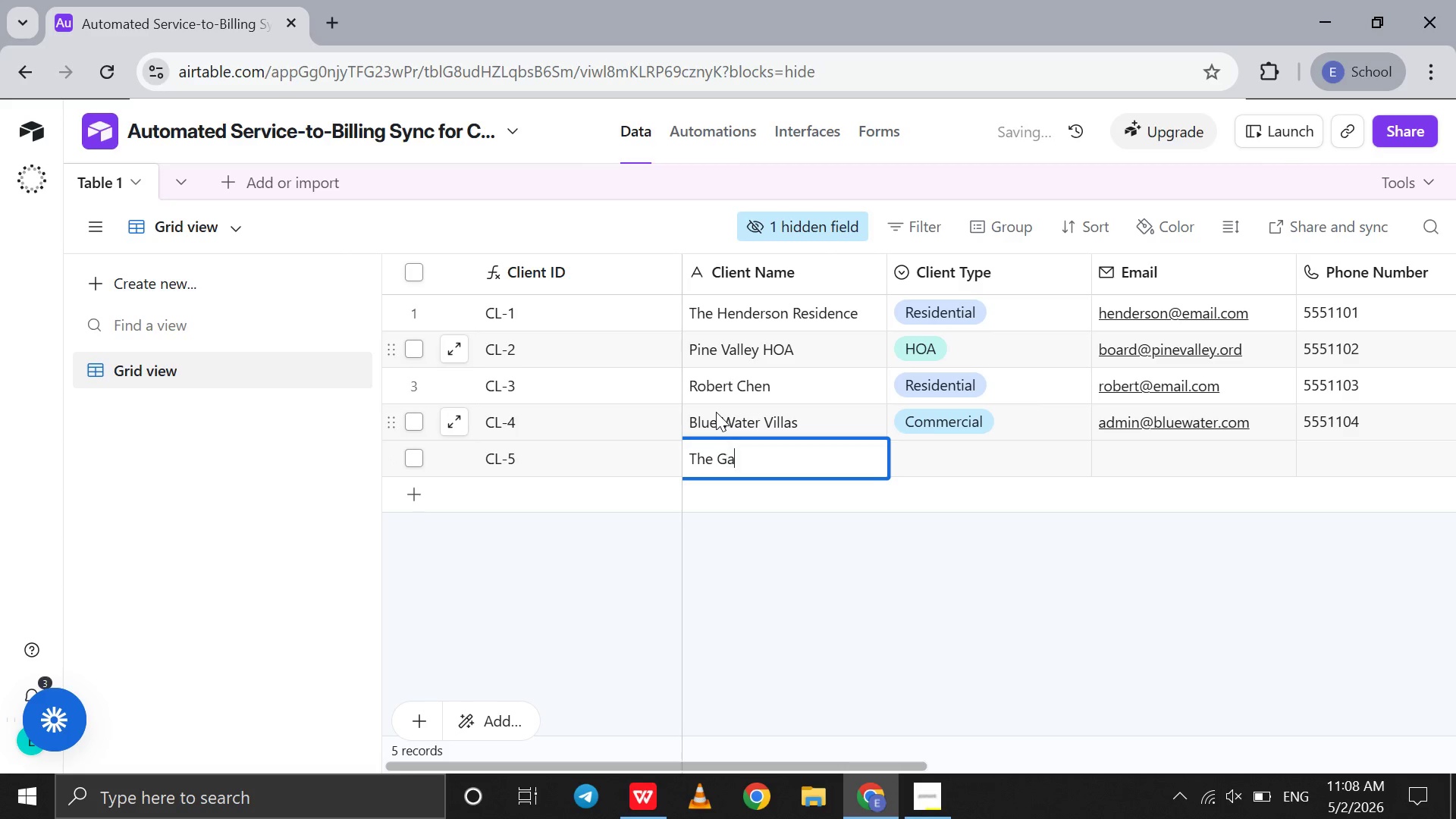 
type(ab)
 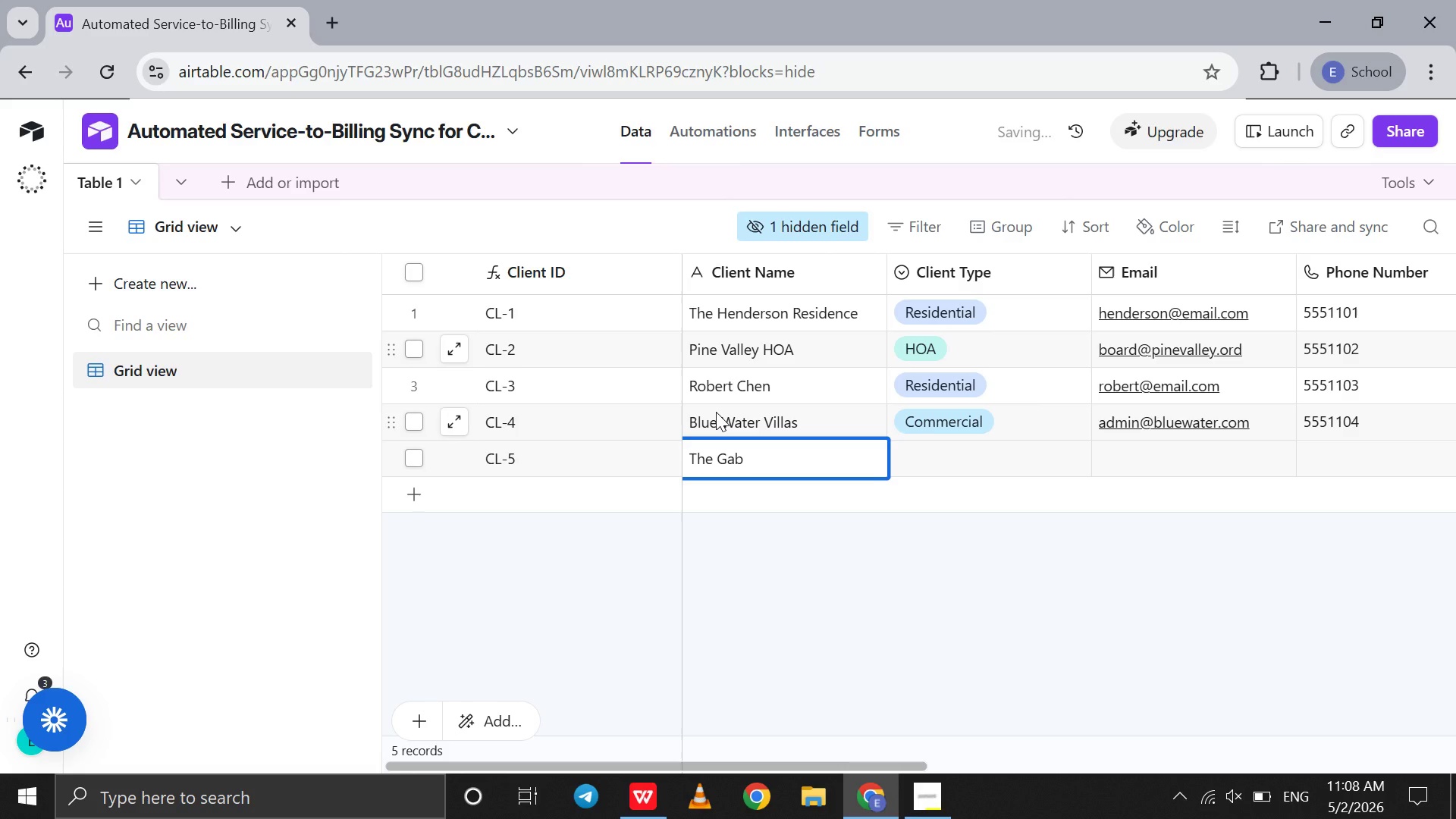 
wait(5.17)
 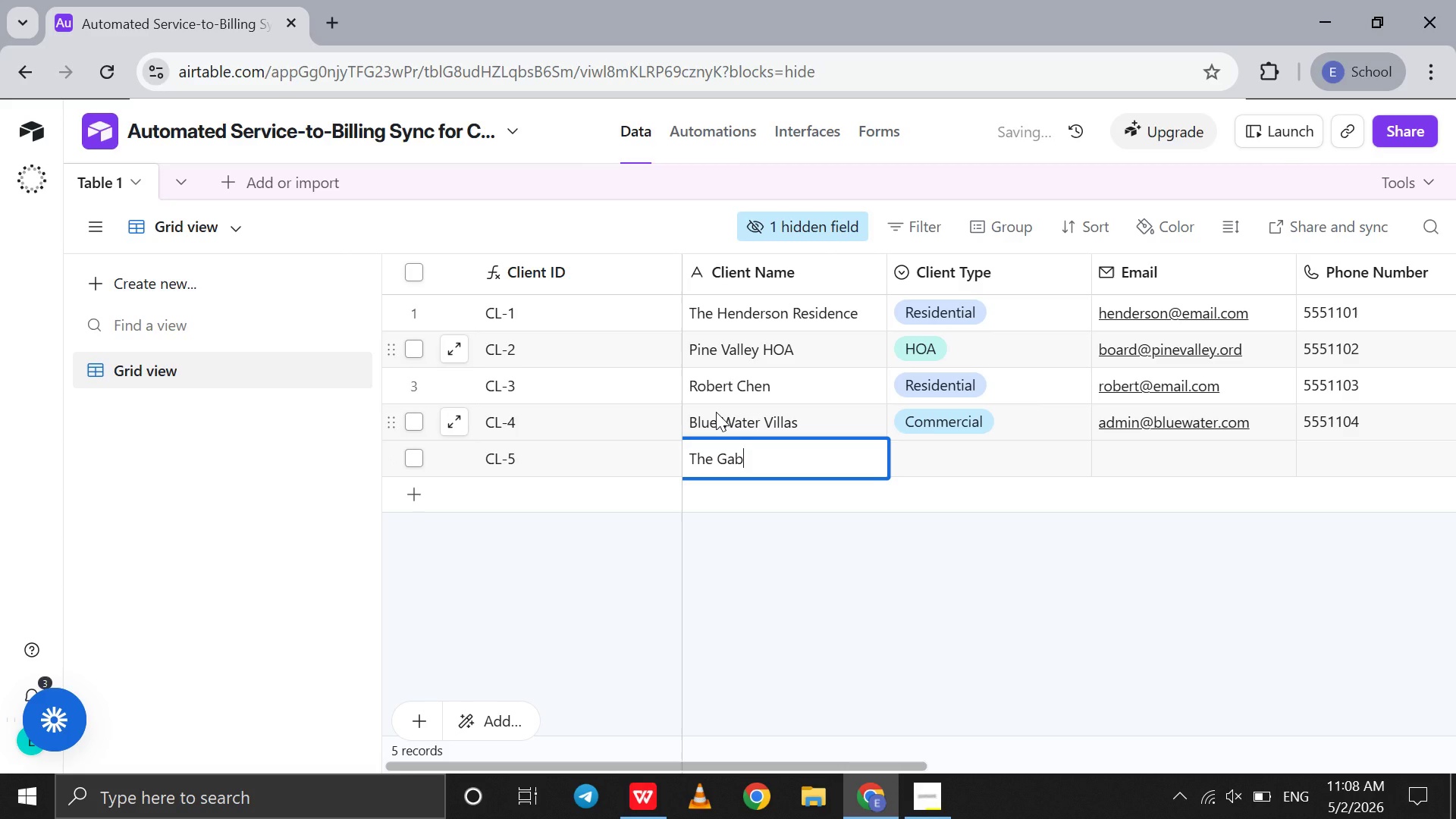 
type(les )
 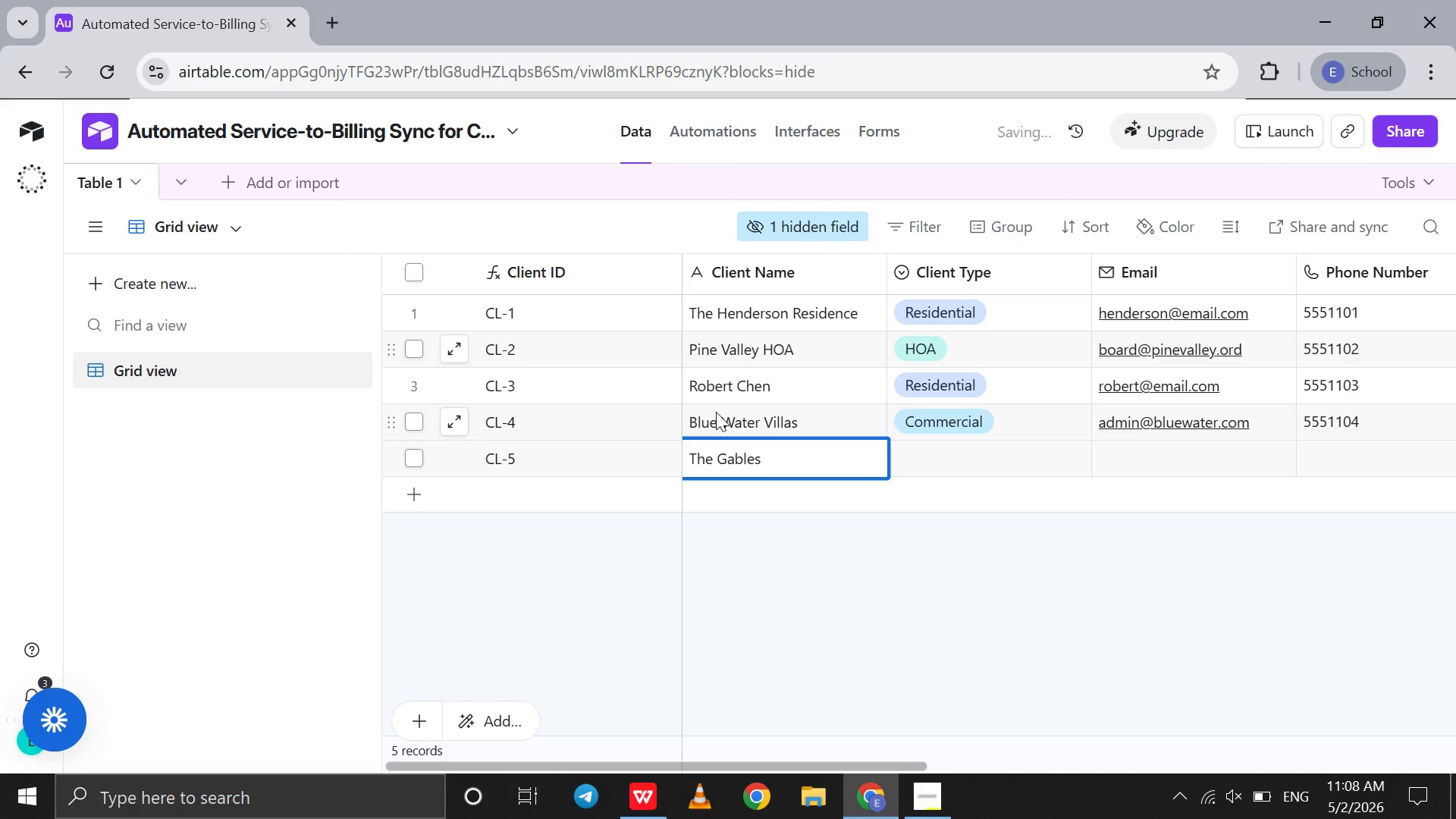 
wait(11.95)
 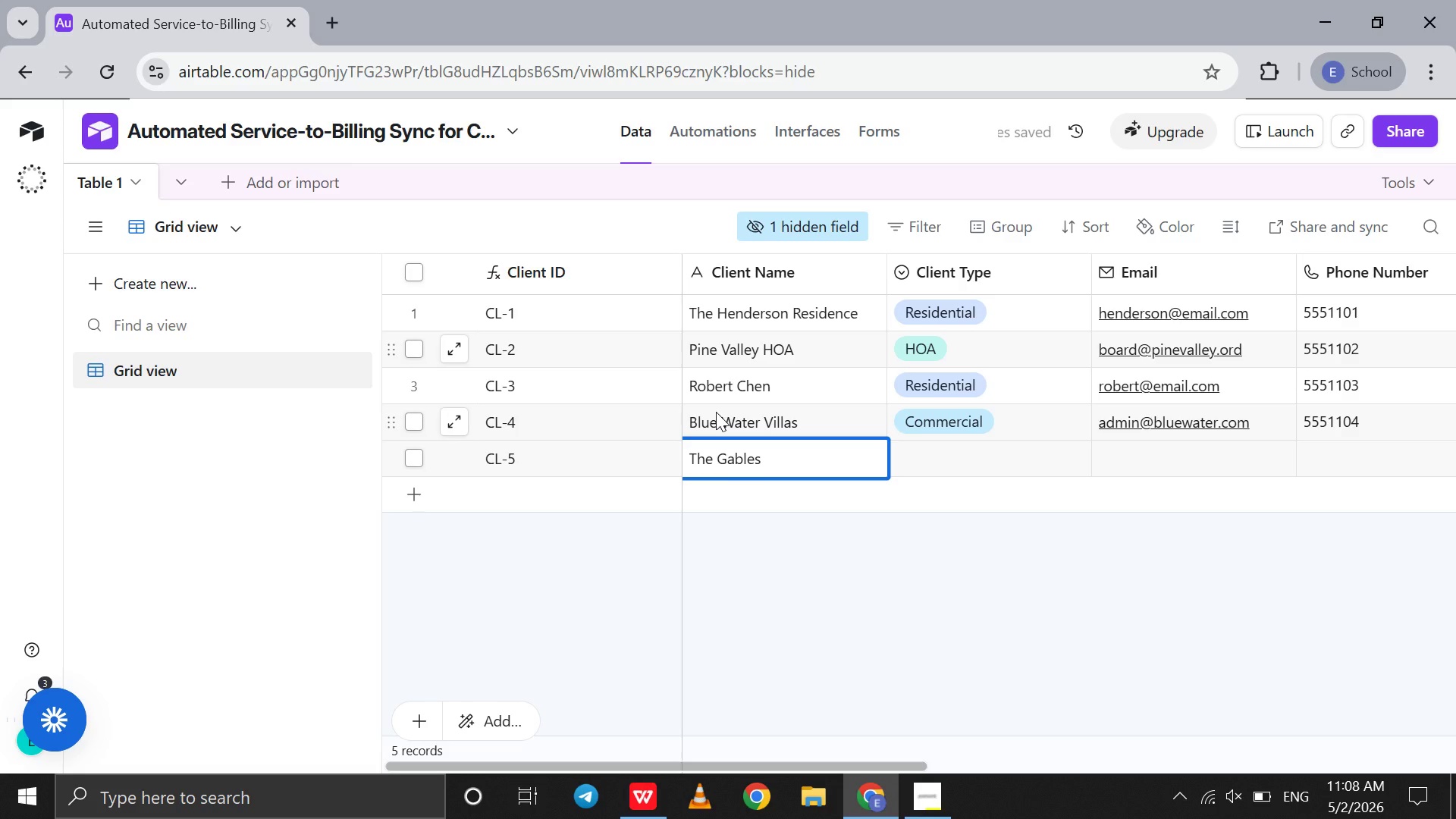 
type(Apartment )
key(Backspace)
type(s)
key(Tab)
 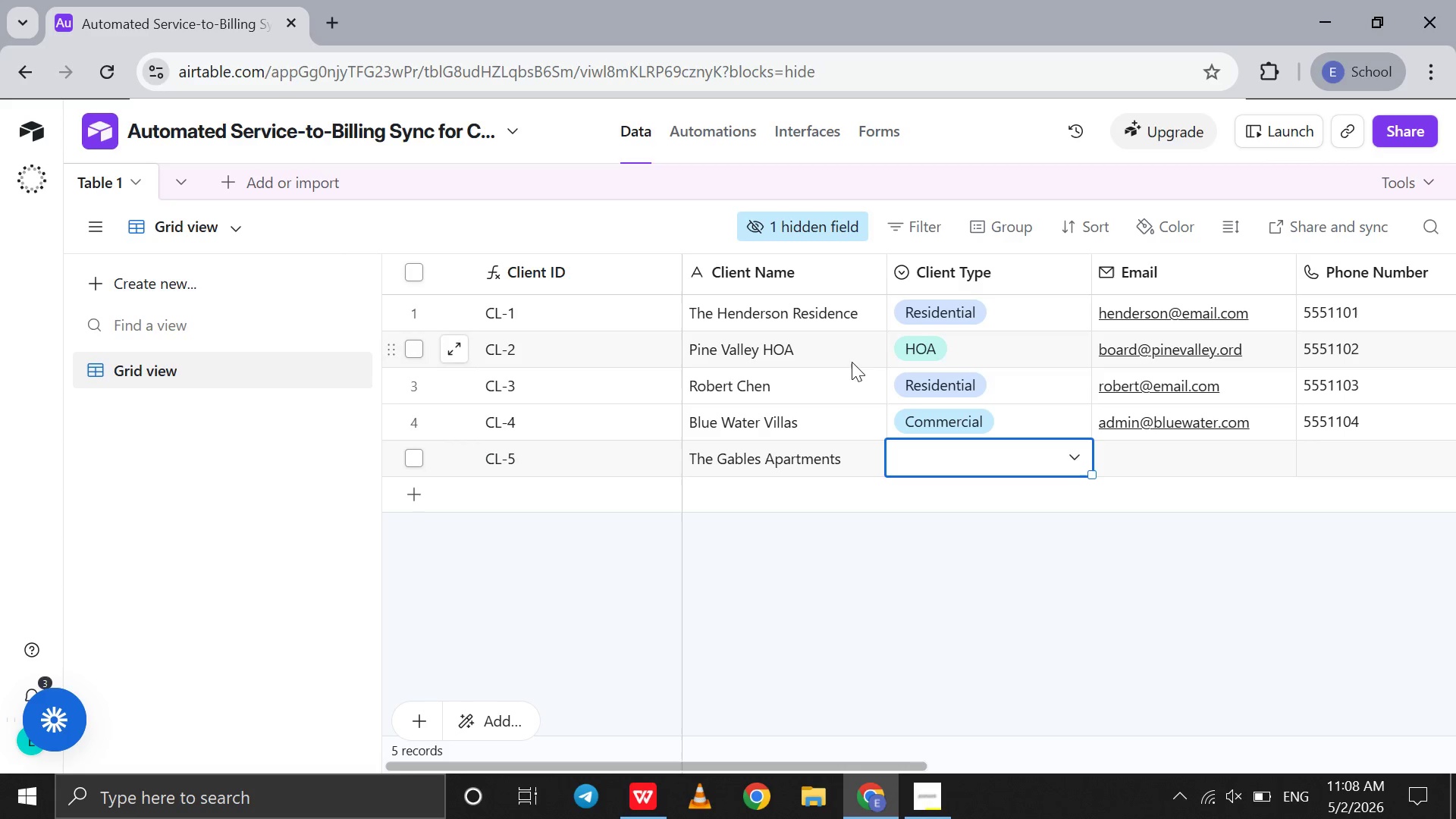 
left_click([924, 442])
 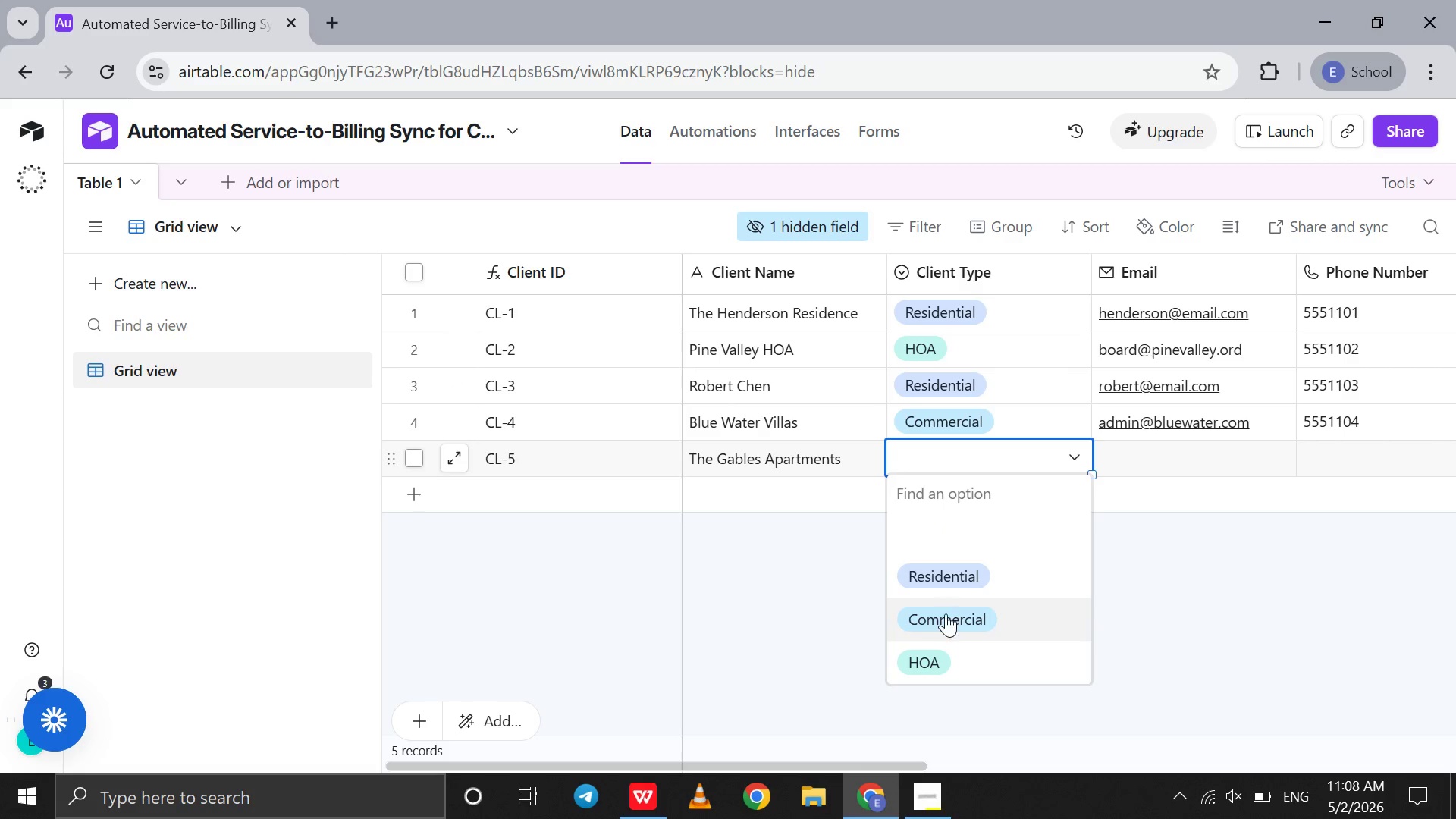 
left_click([945, 616])
 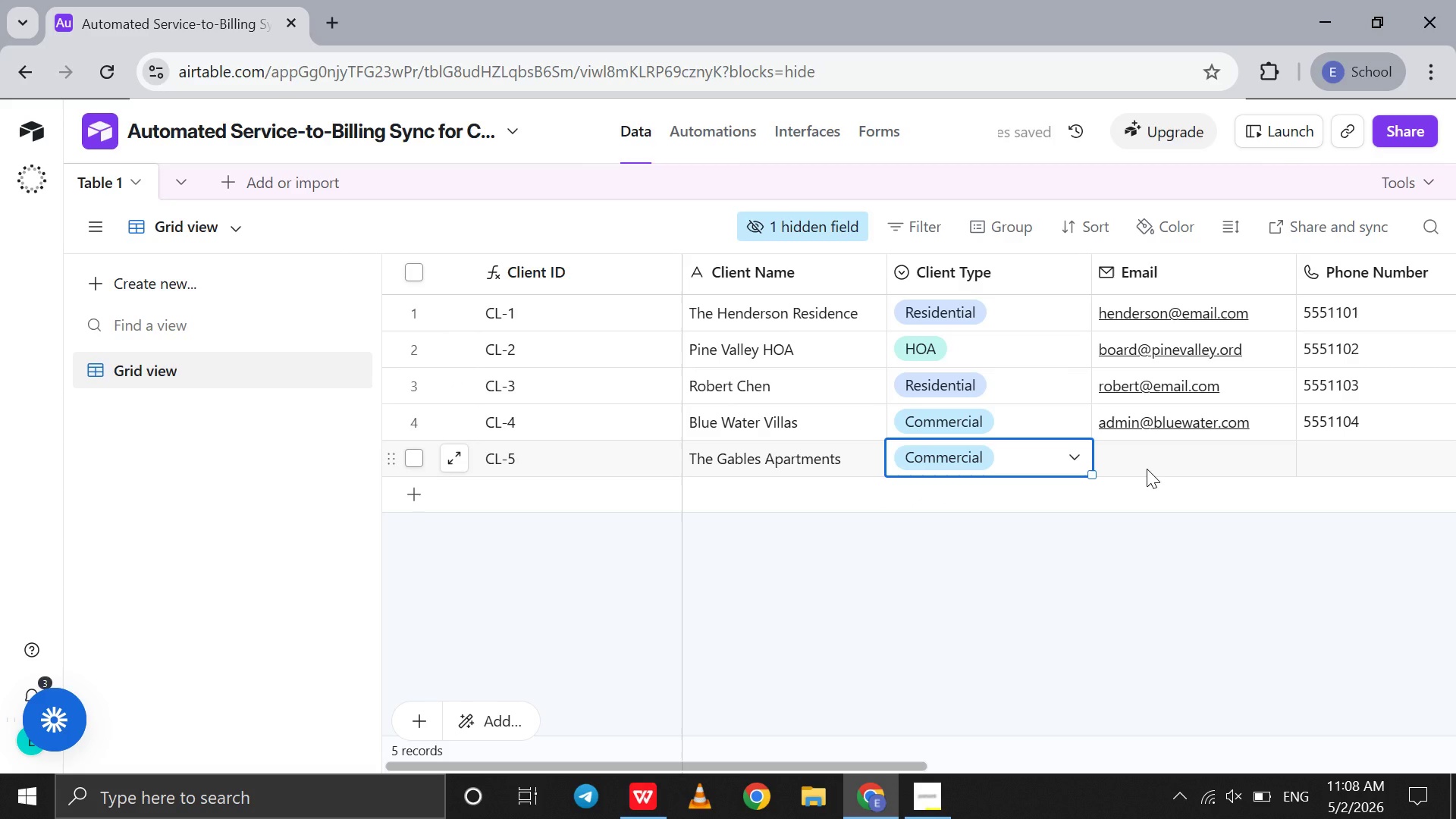 
key(Tab)
 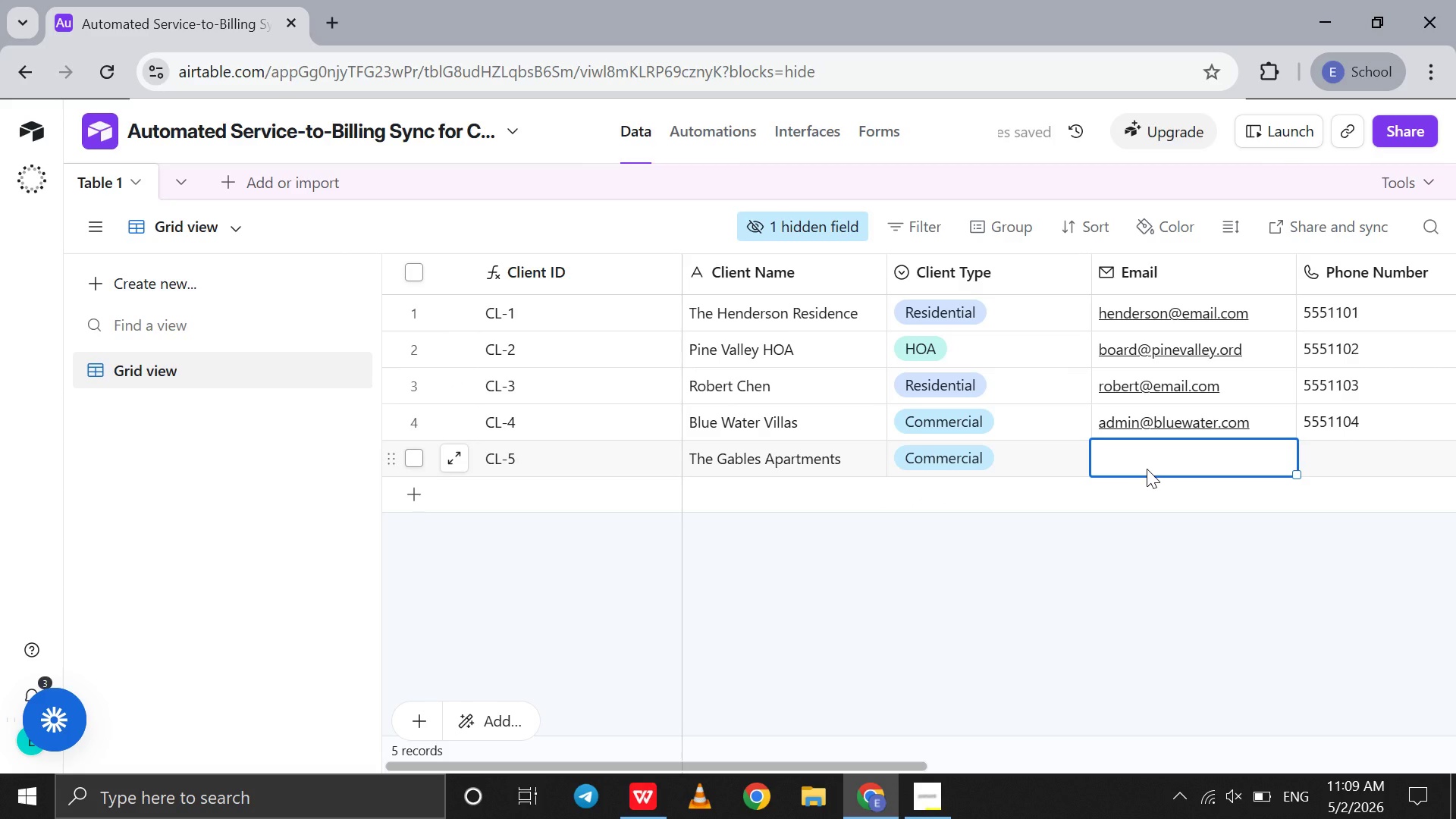 
type(leasing)
 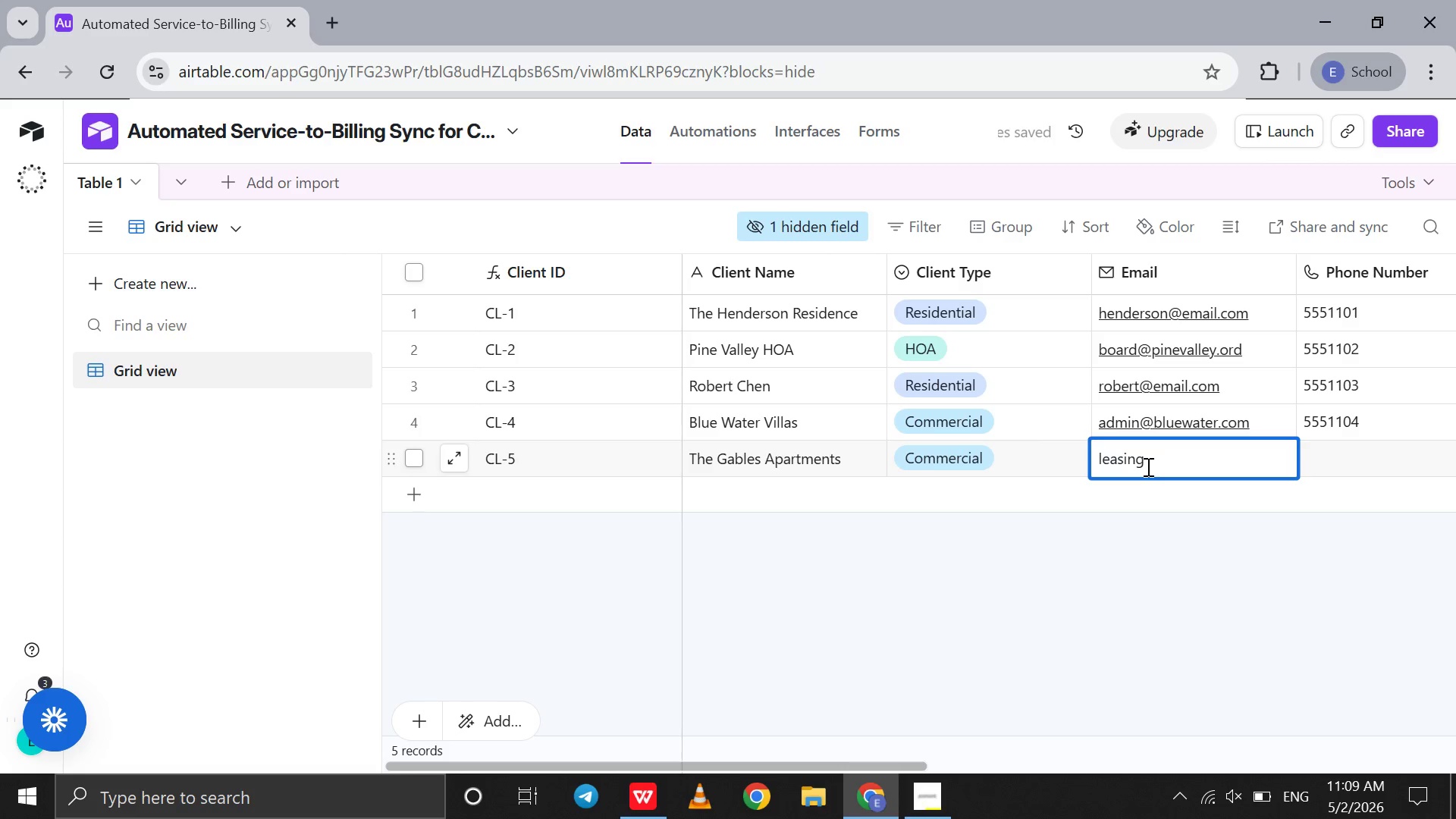 
type(@gables.com)
key(Tab)
type(11)
key(Backspace)
key(Backspace)
type(5551105)
key(Tab)
 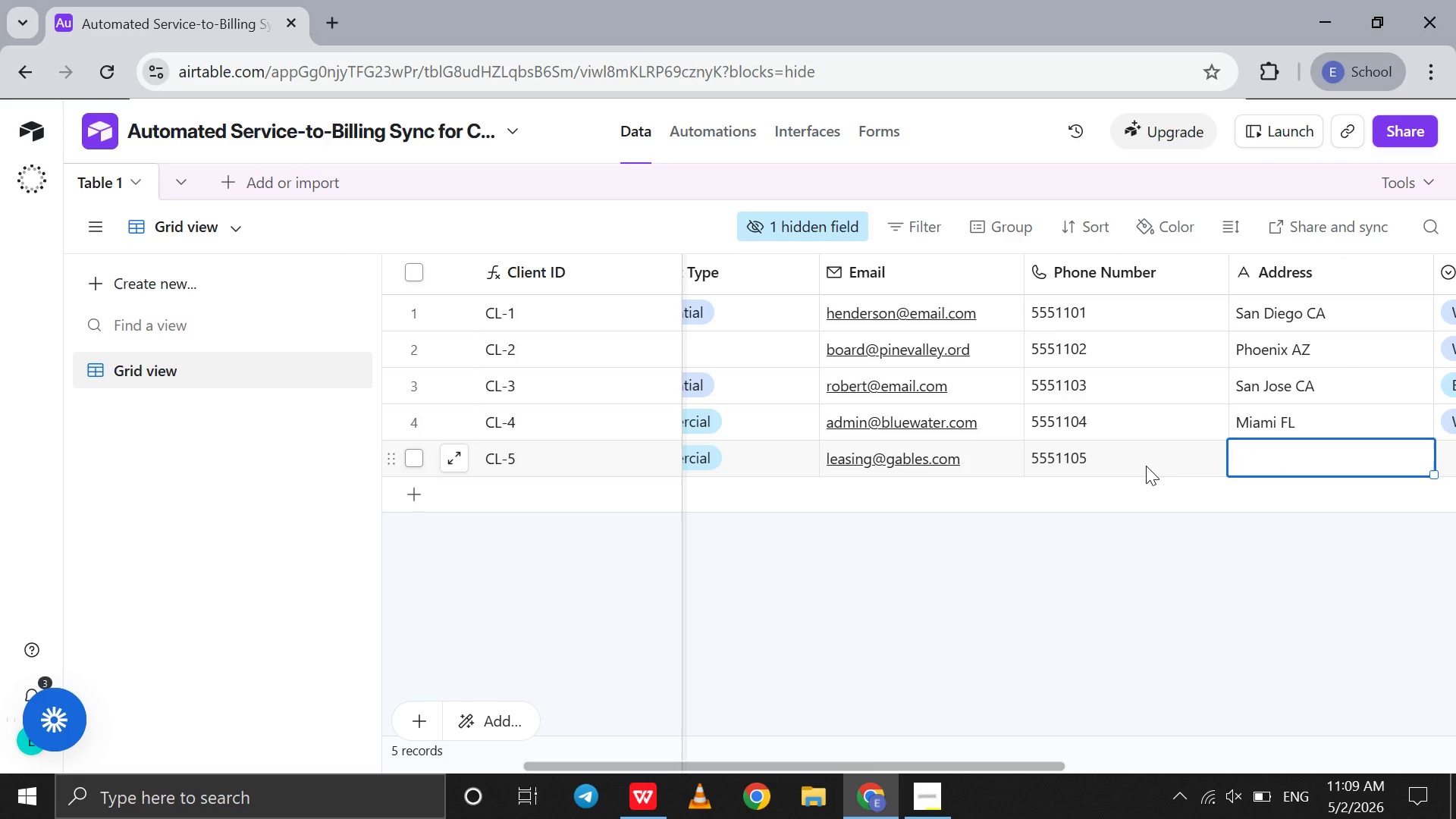 
type(Dallas )
 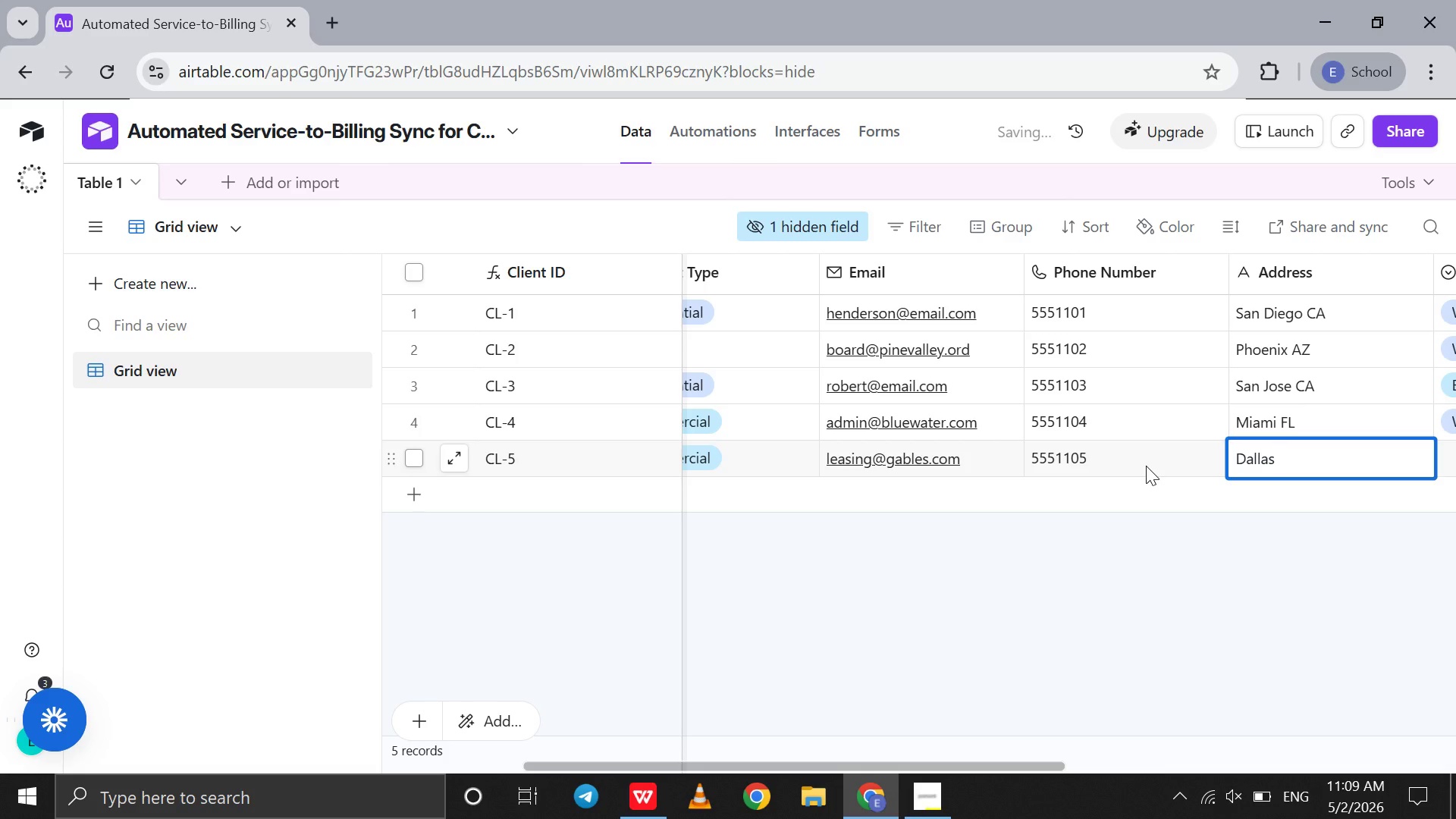 
type(TX)
key(Tab)
 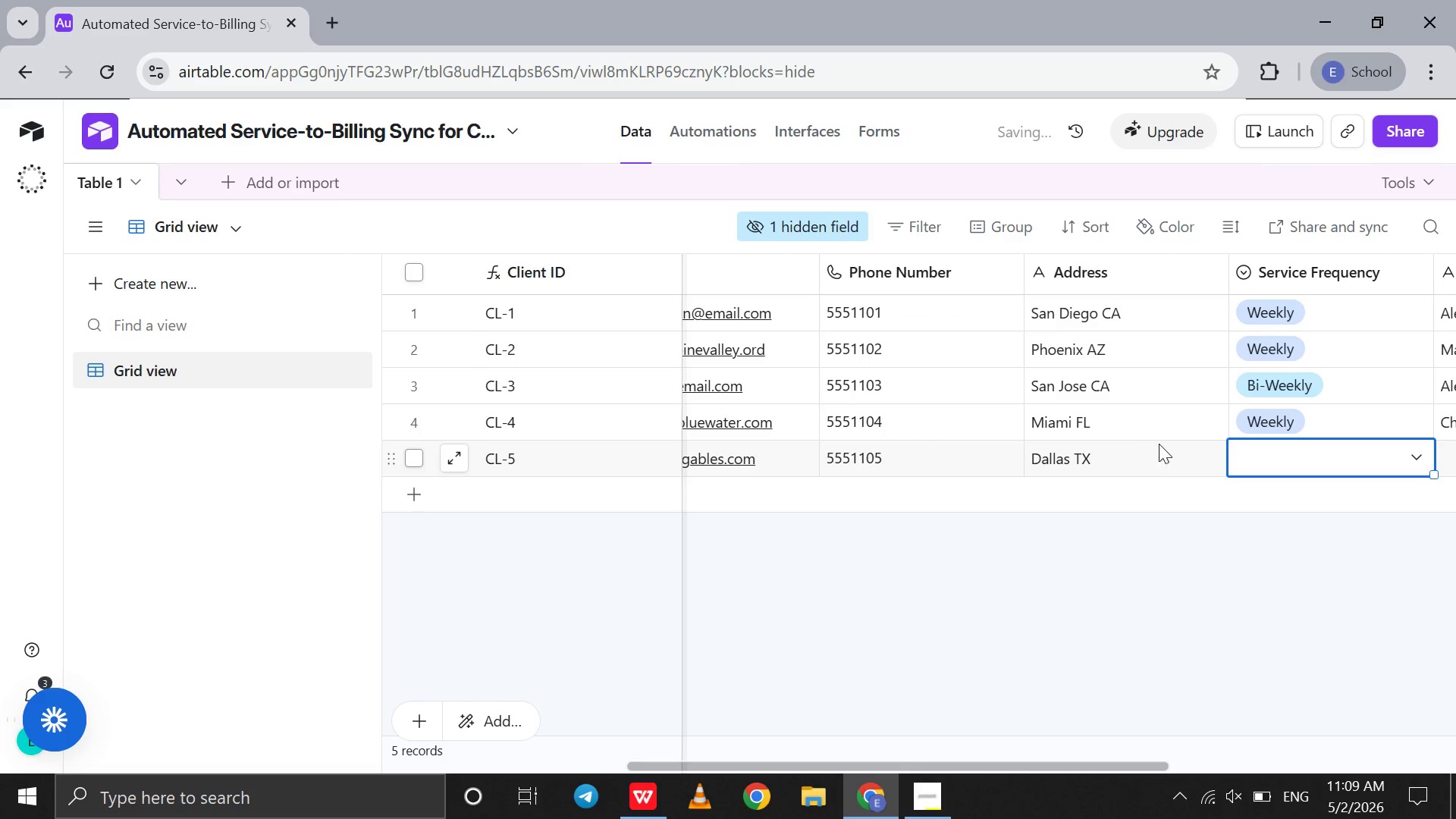 
left_click([1264, 473])
 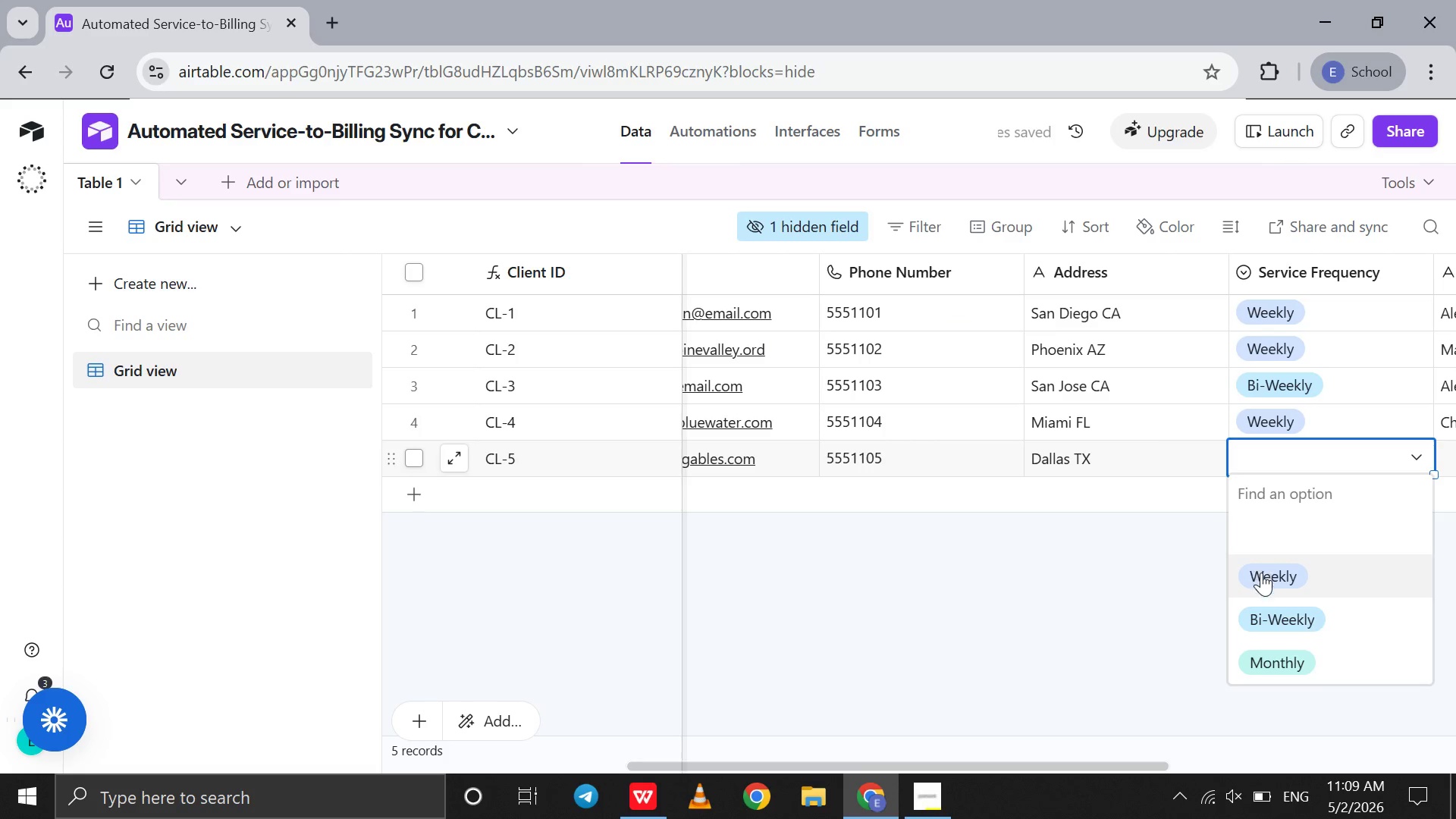 
left_click([1261, 575])
 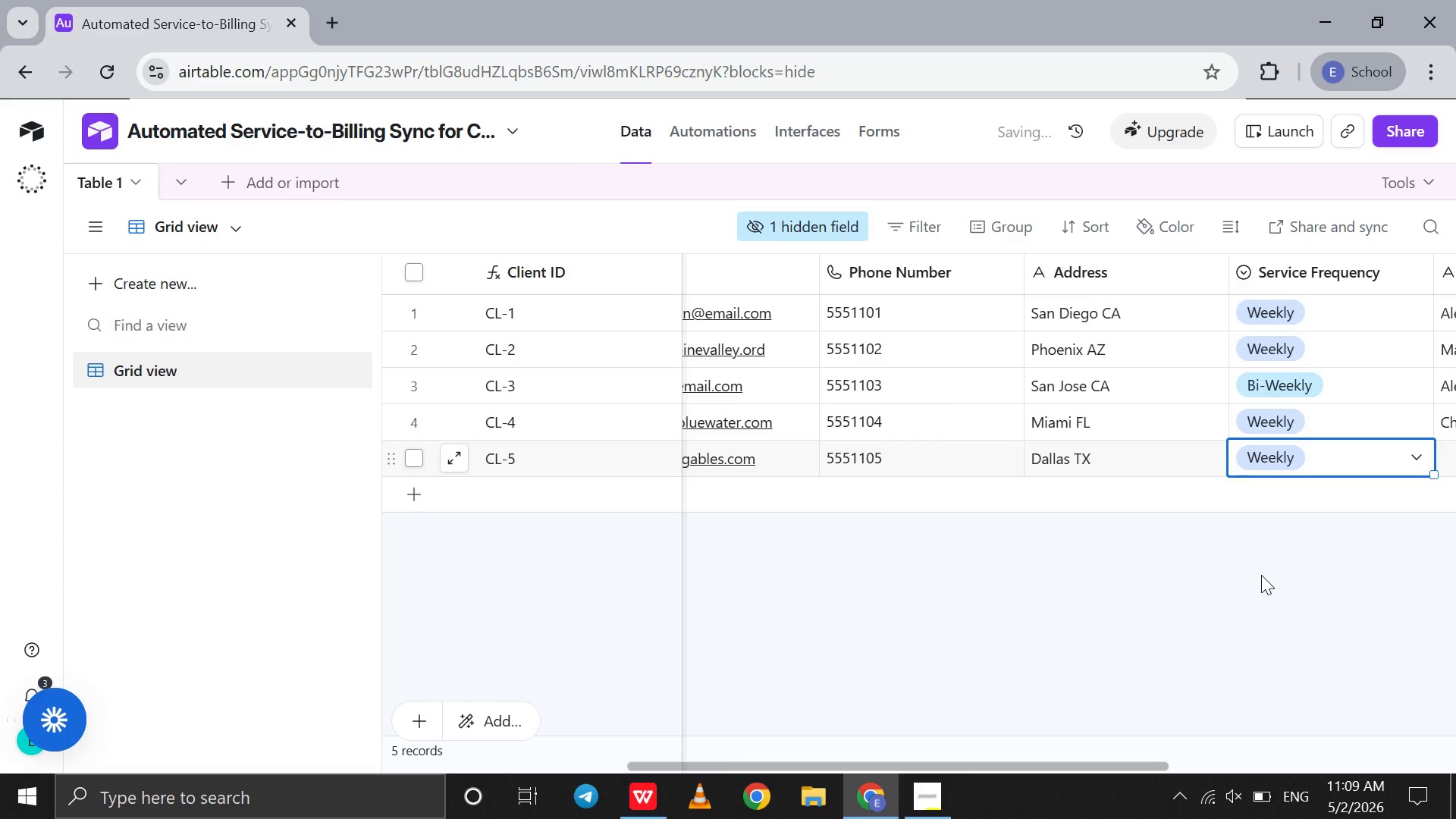 
key(Tab)
 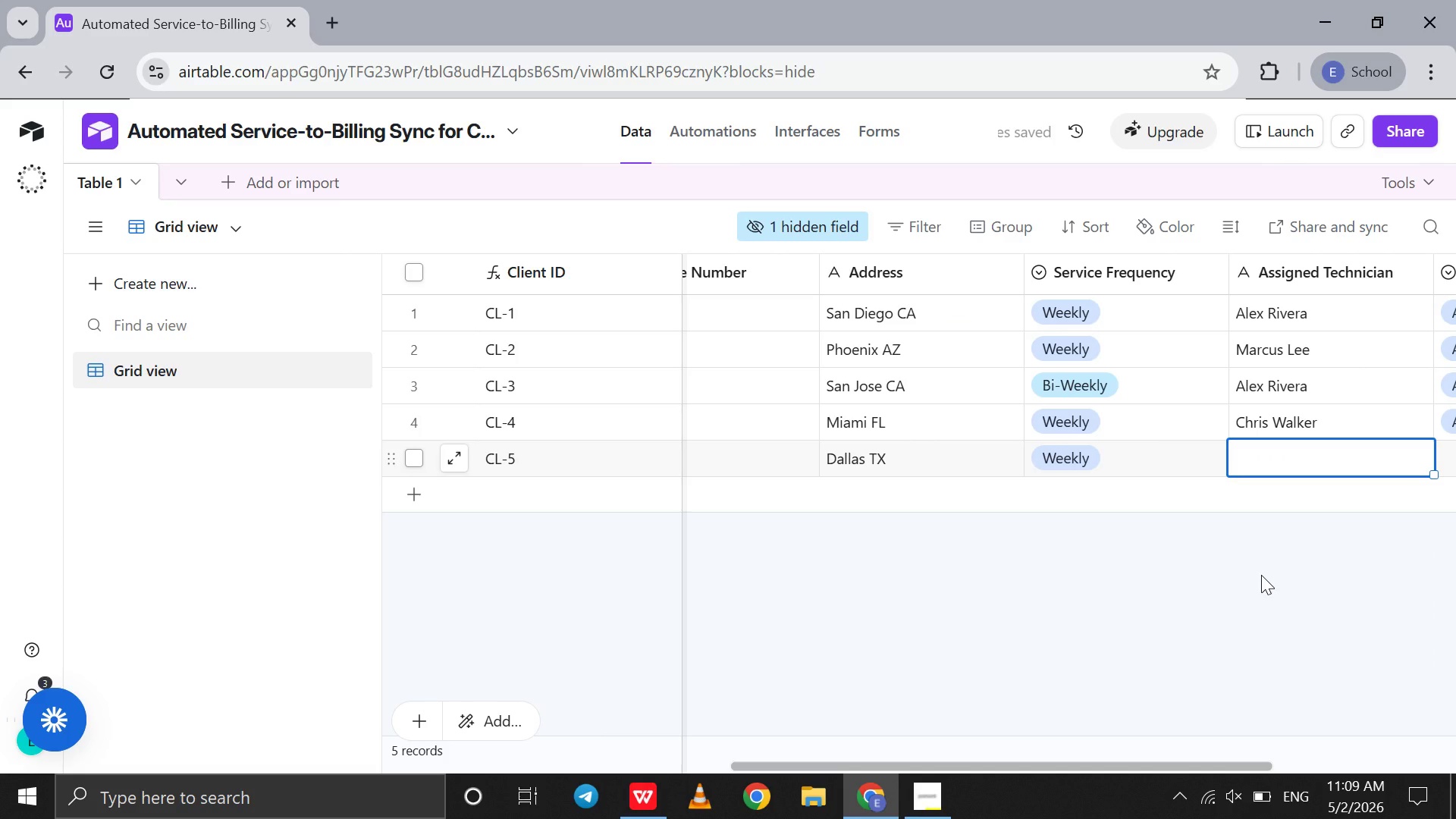 
type(Marcus)
key(Tab)
 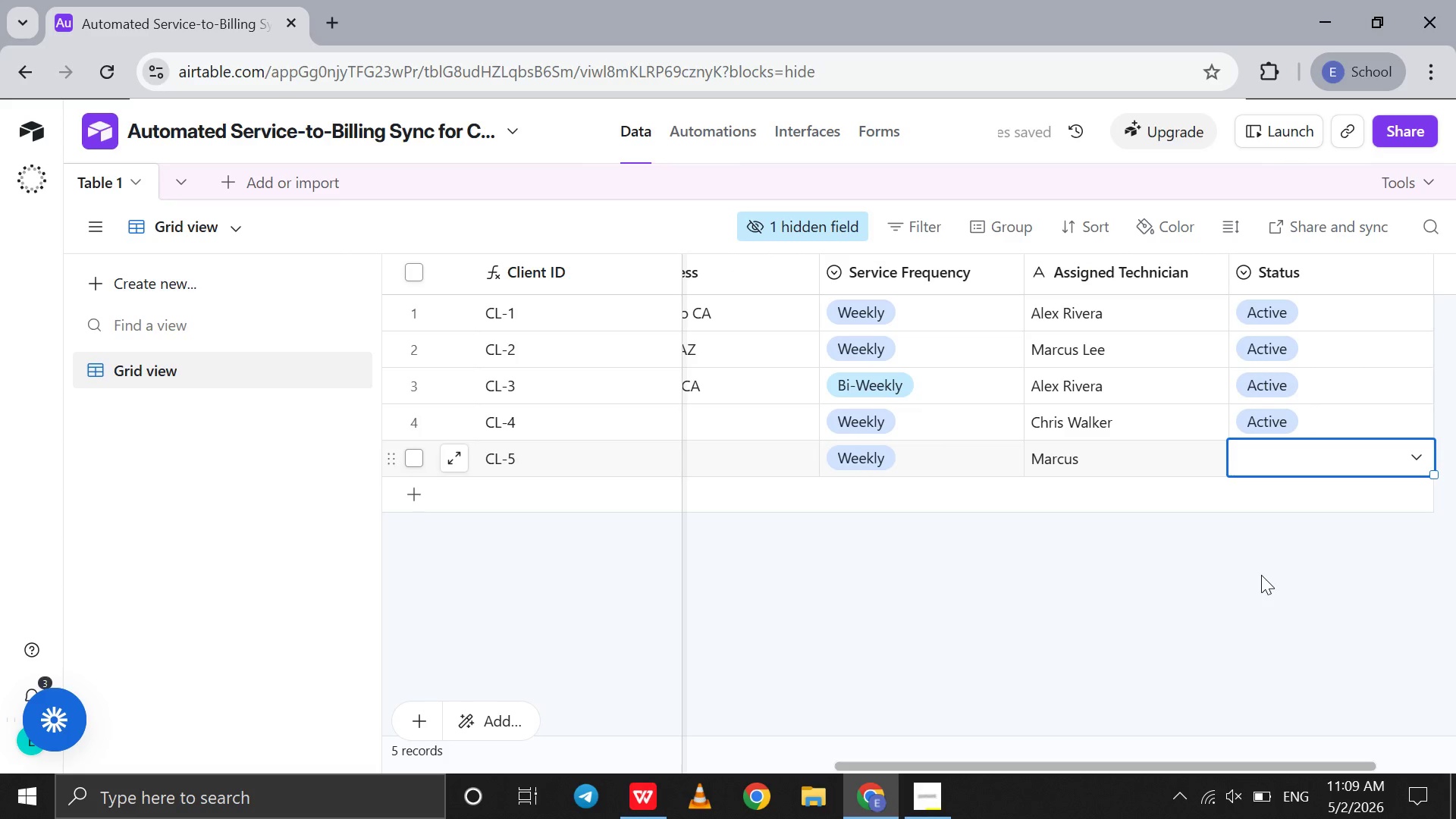 
double_click([1116, 461])
 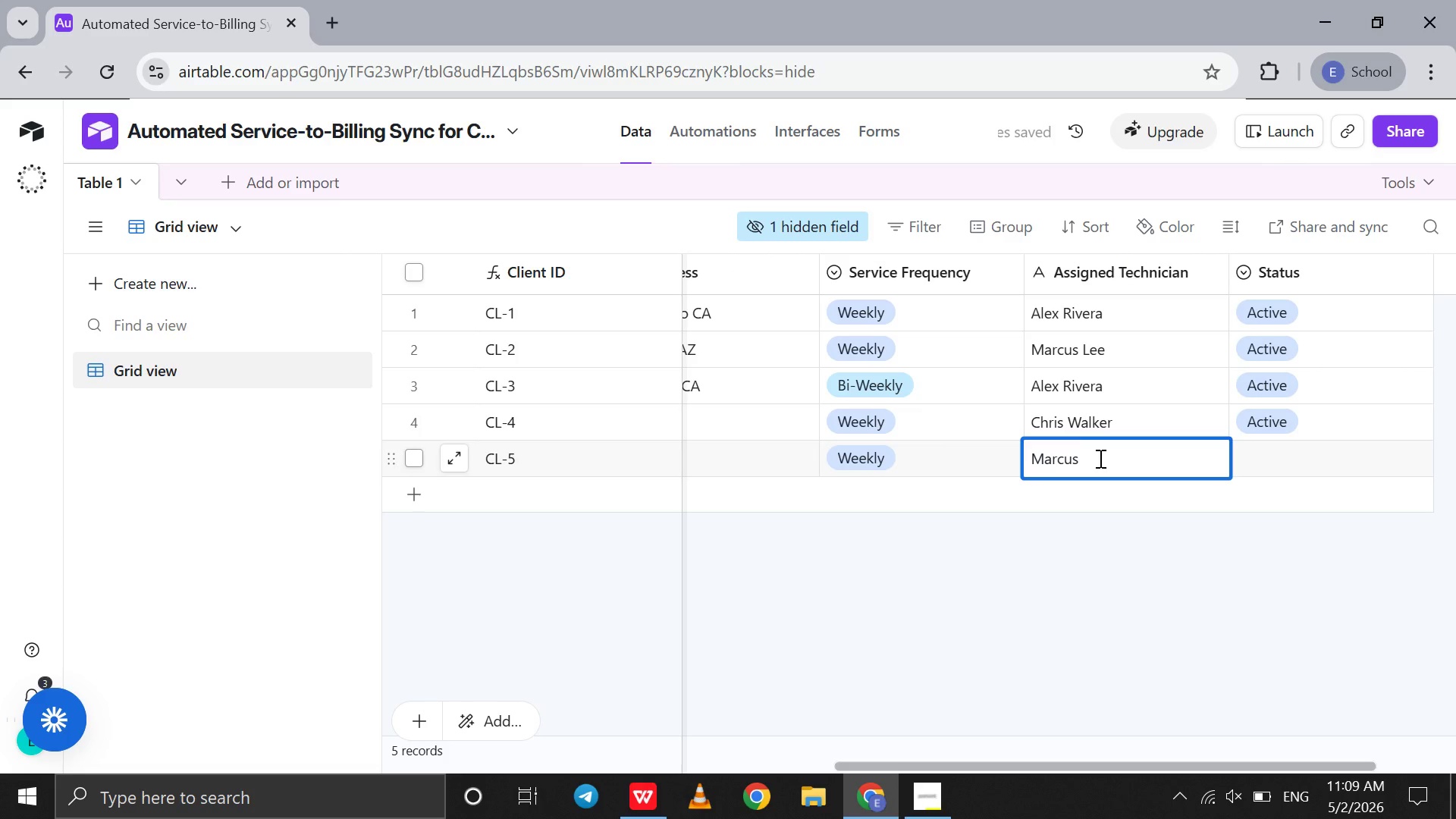 
left_click([1099, 458])
 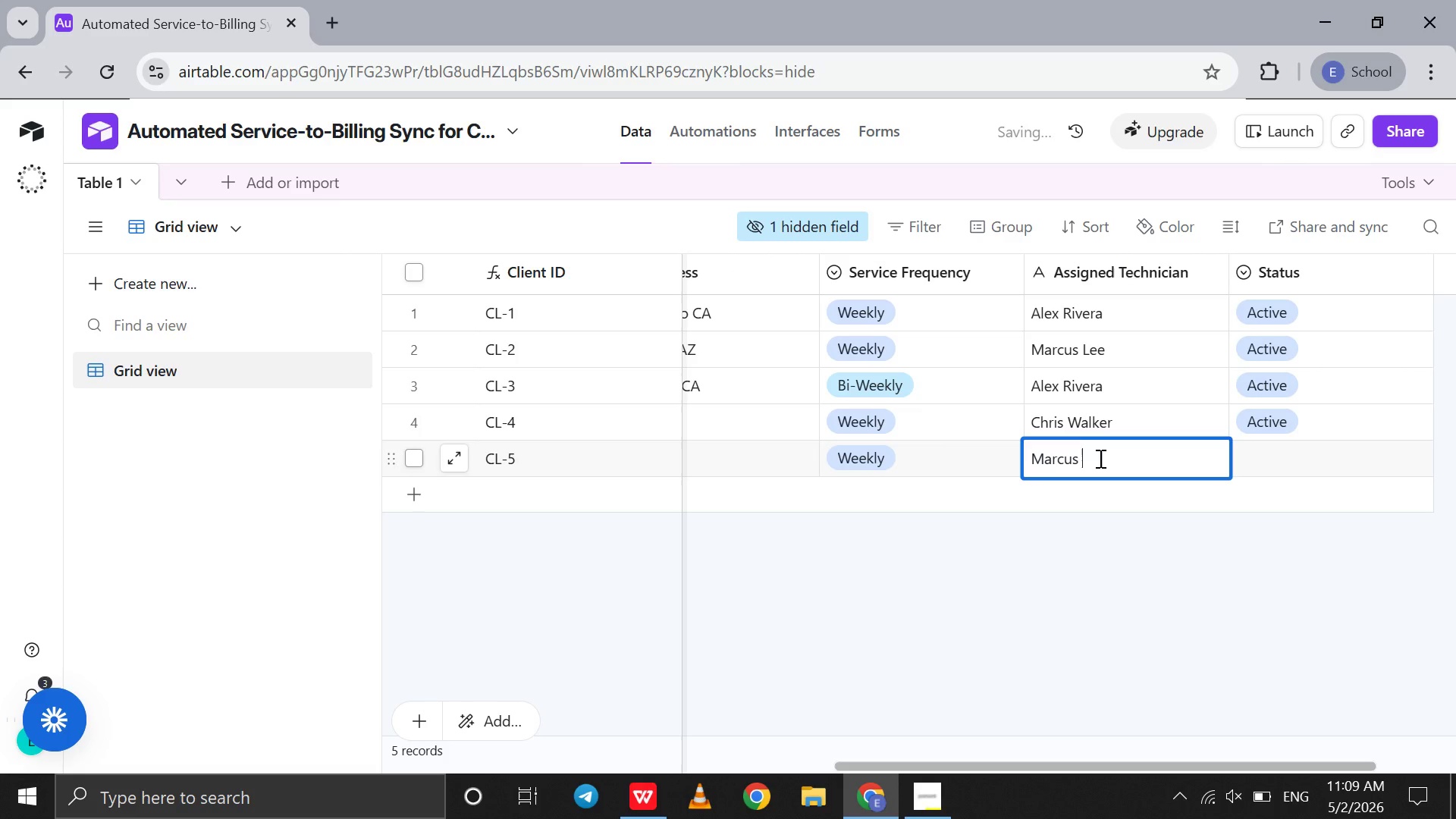 
type( Lee)
key(Tab)
 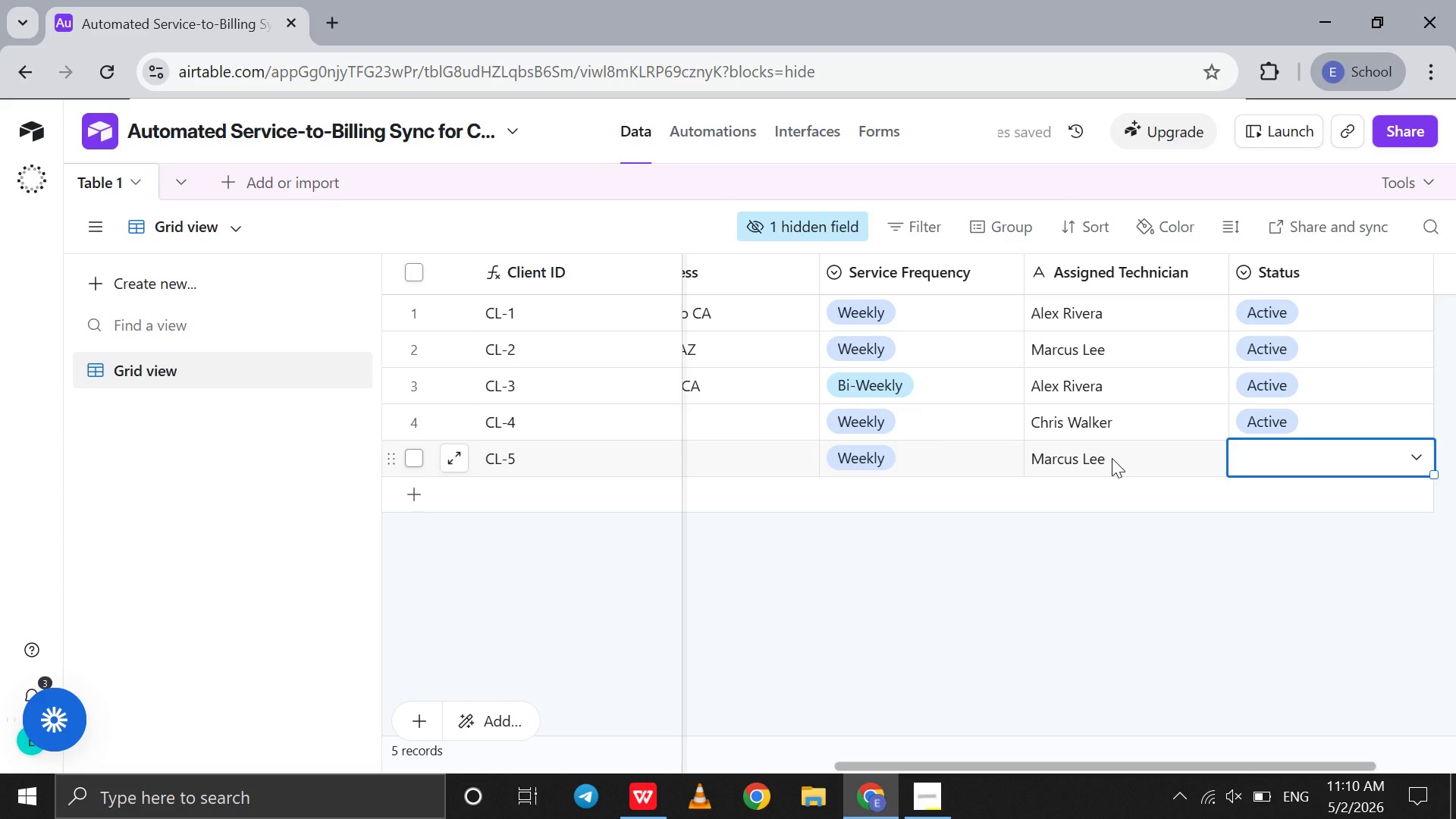 
left_click([1282, 457])
 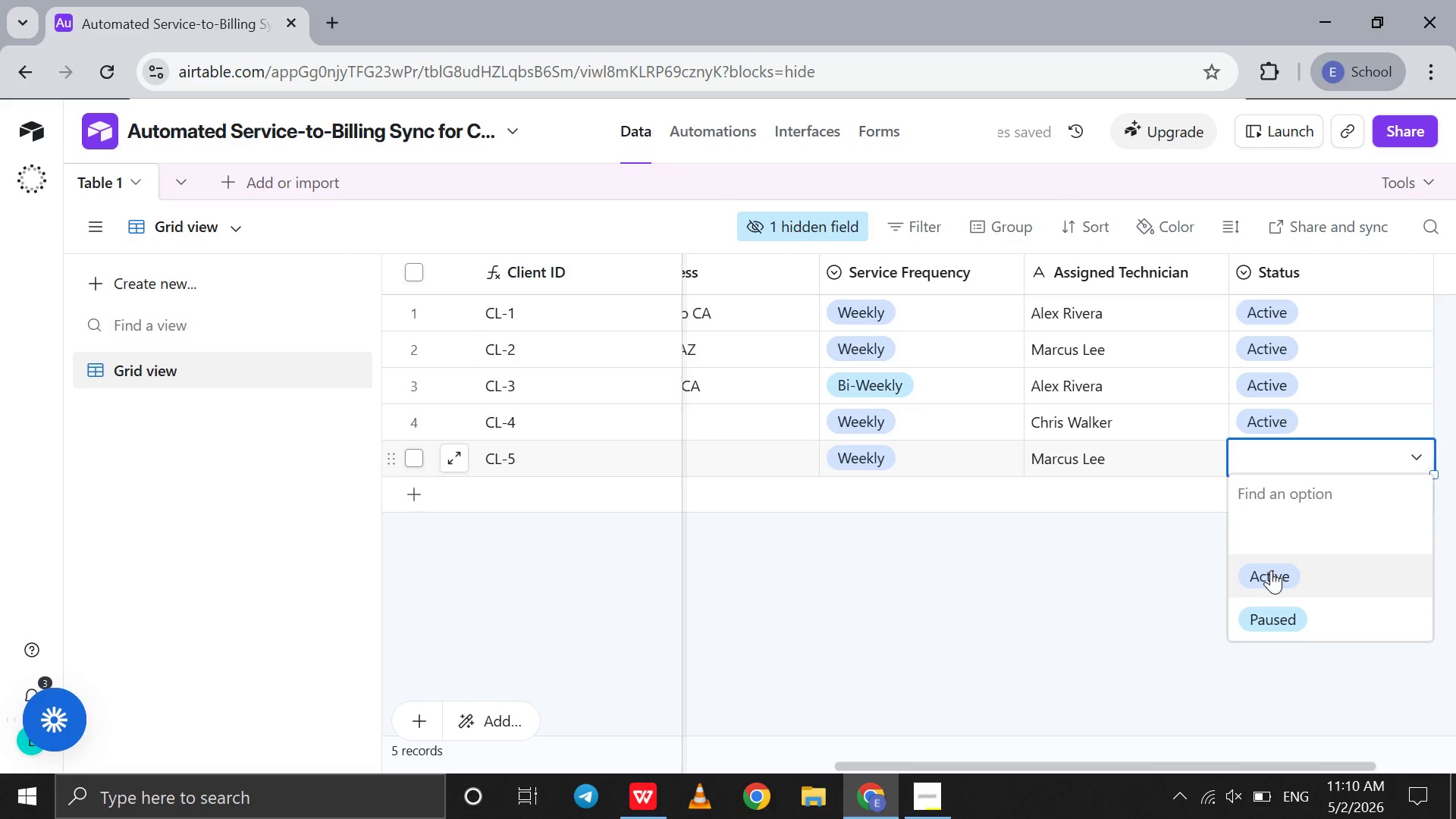 
left_click([1270, 571])
 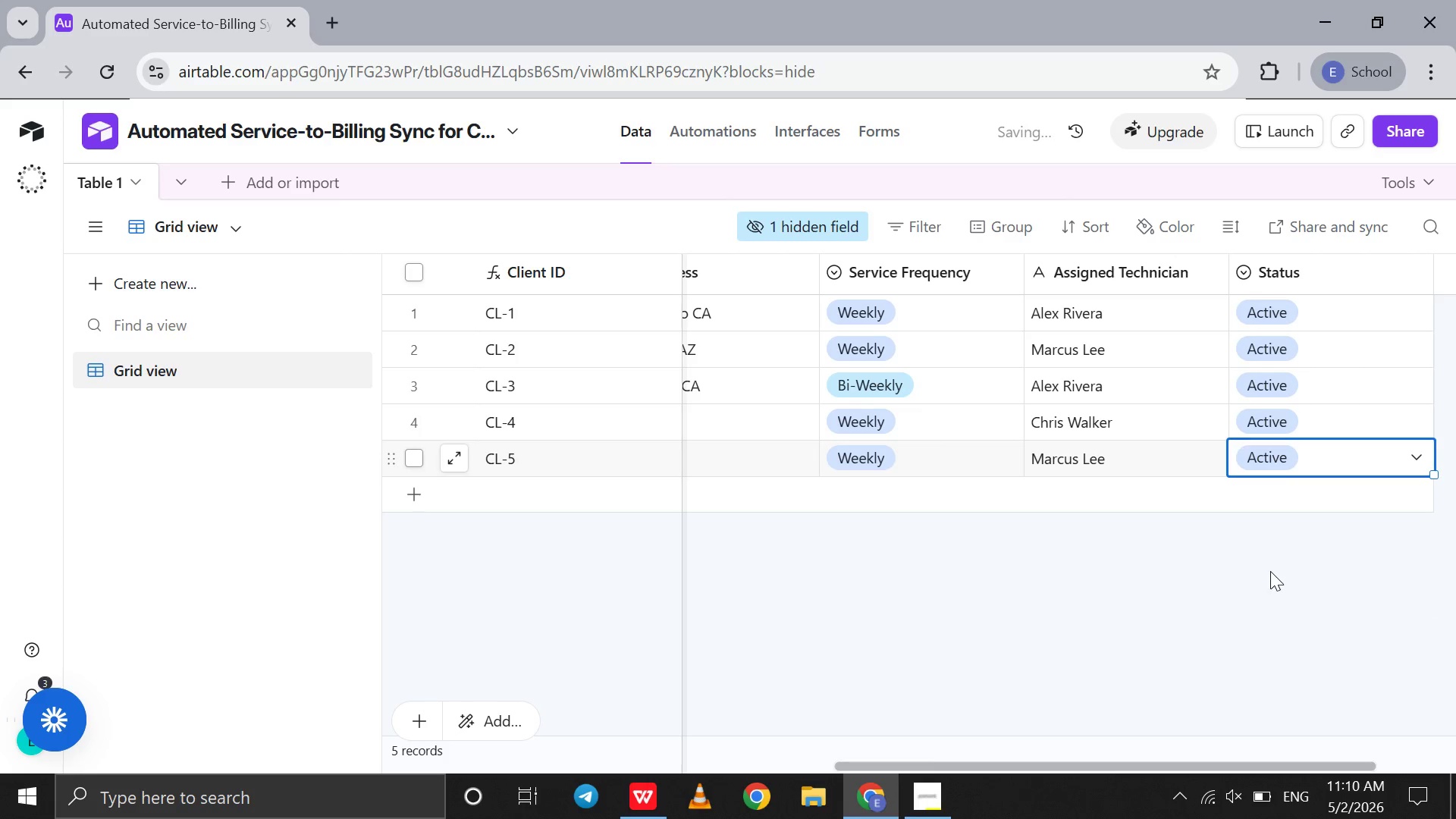 
scroll: coordinate [1270, 571], scroll_direction: up, amount: 16.0
 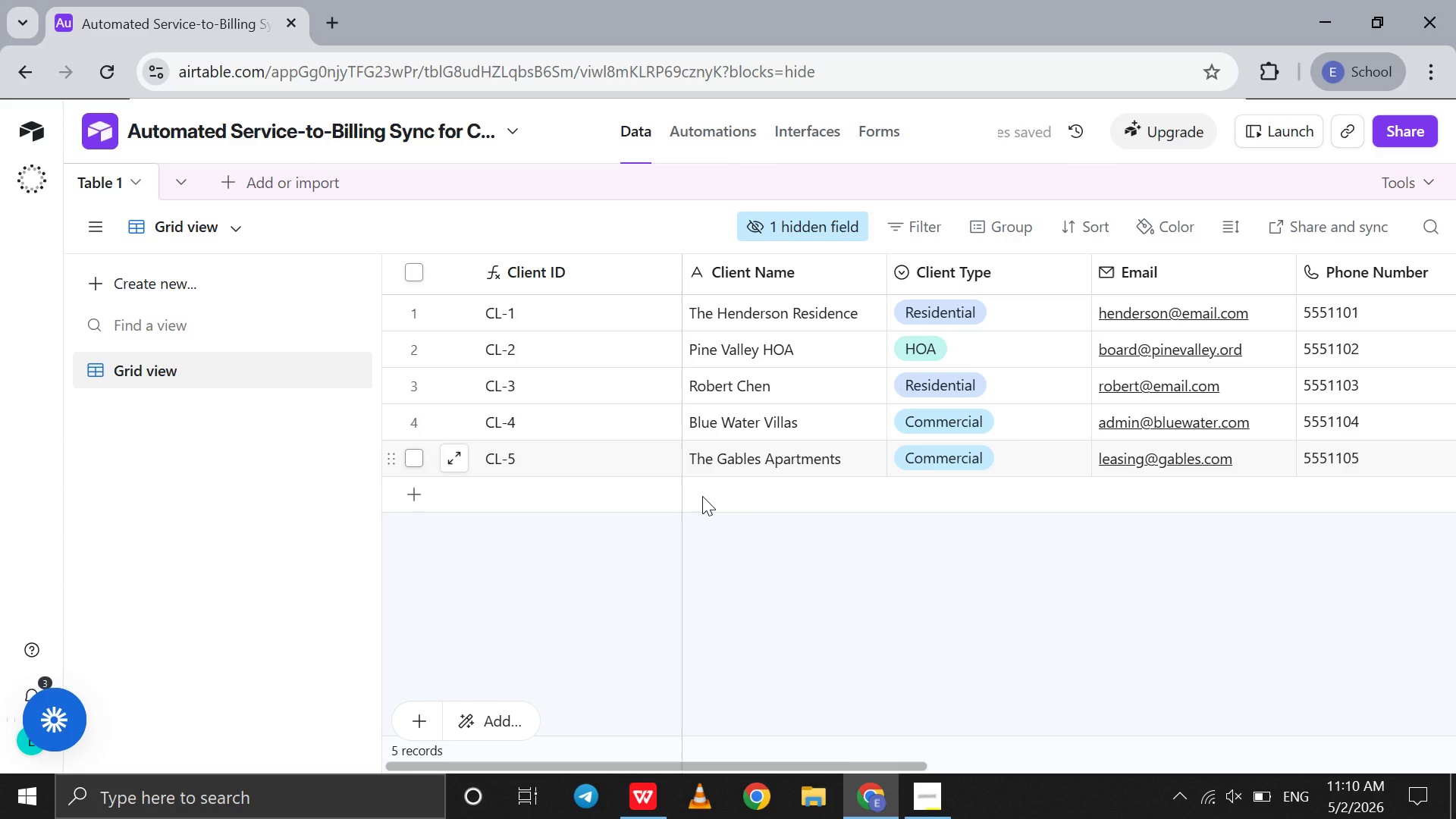 
double_click([702, 496])
 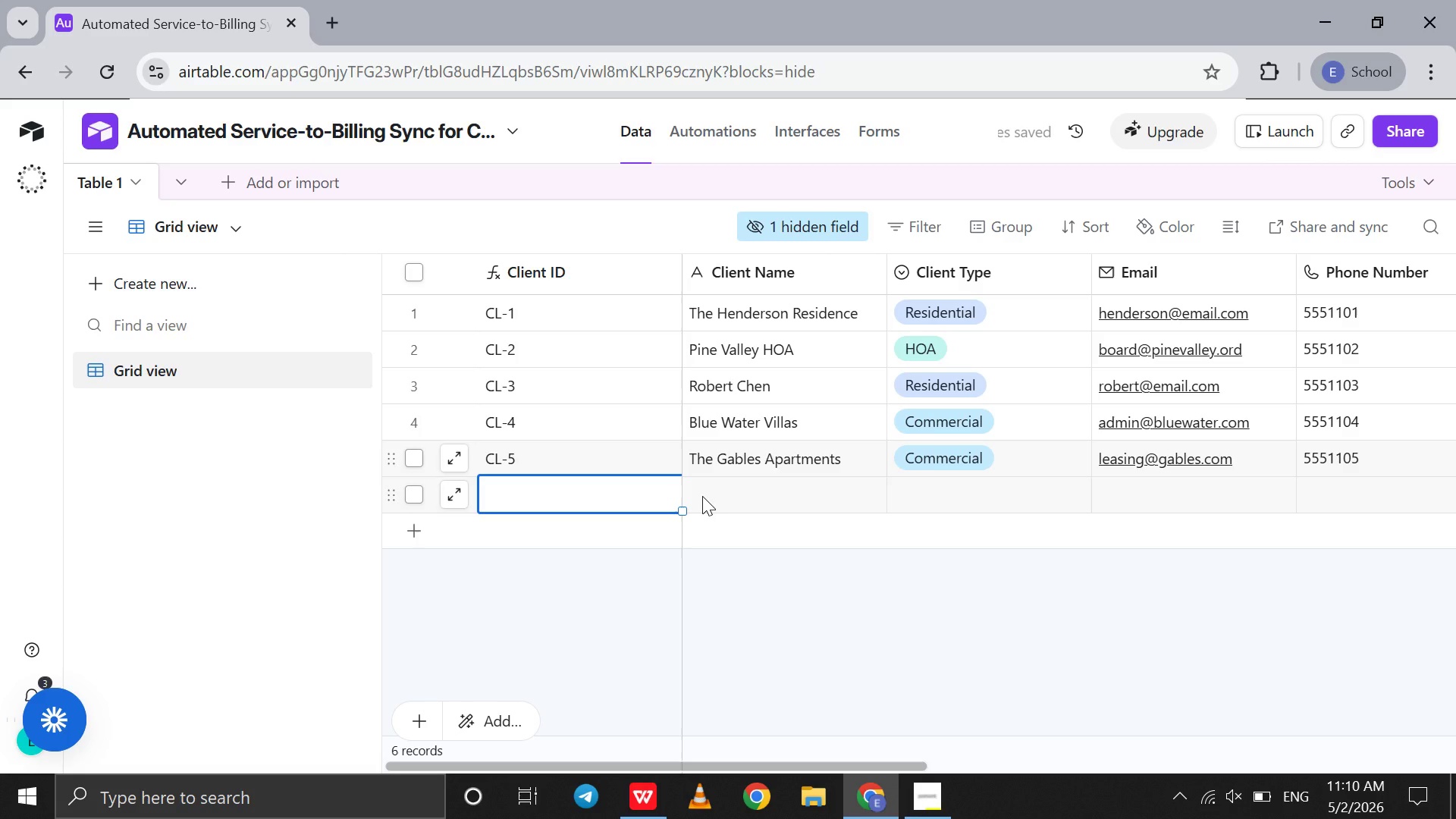 
double_click([702, 496])
 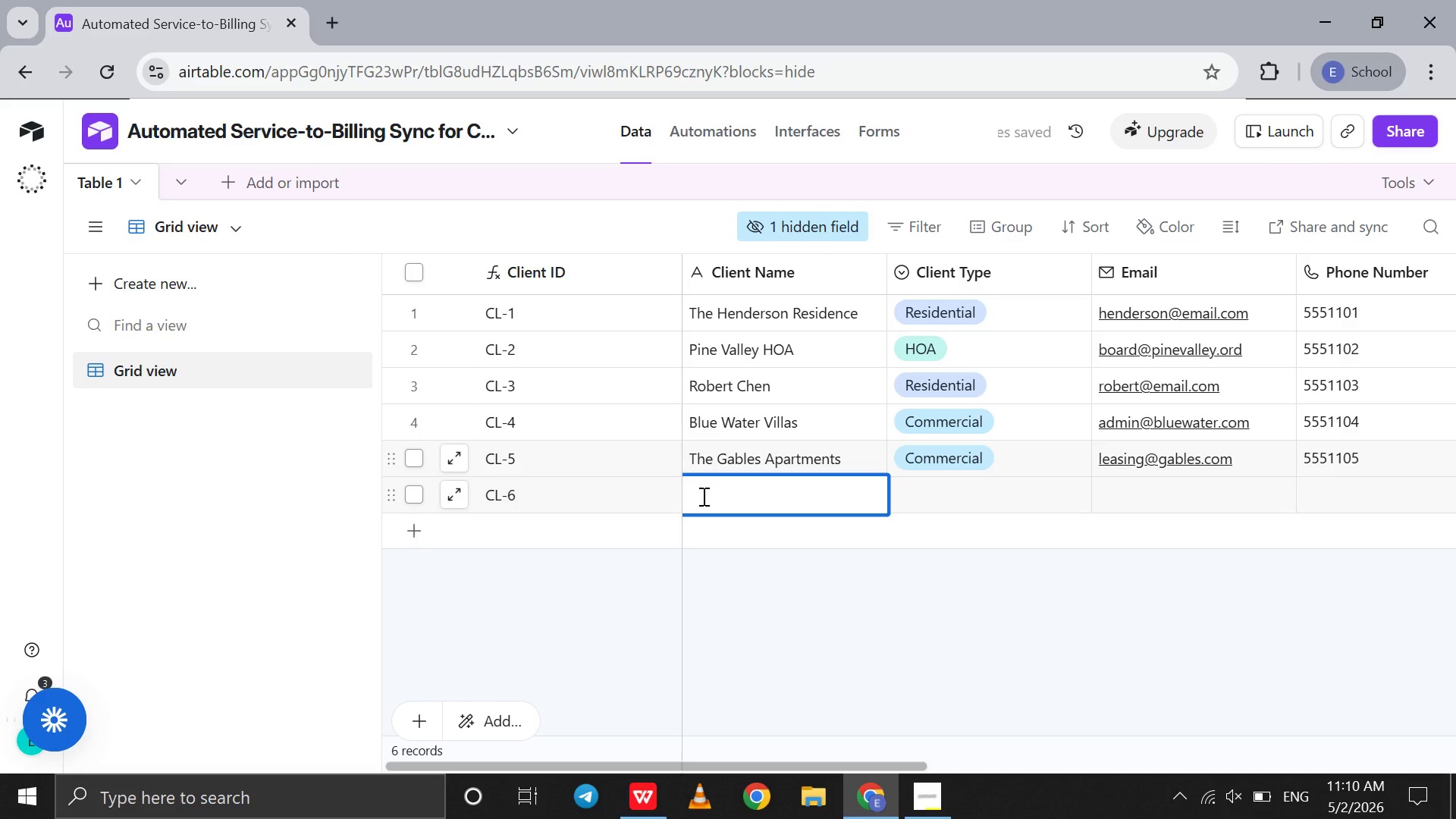 
type(Lindana )
 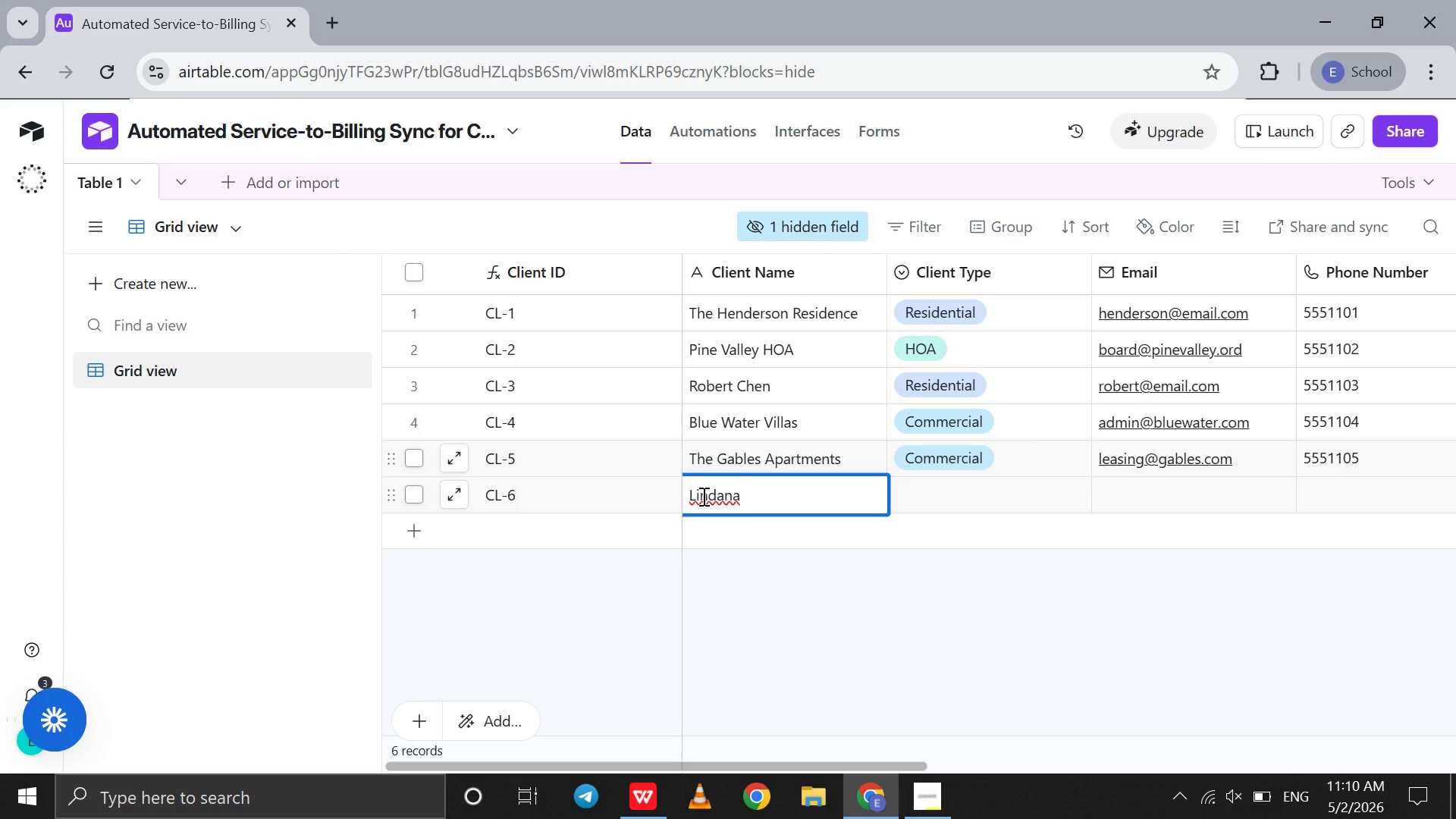 
key(Backspace)
 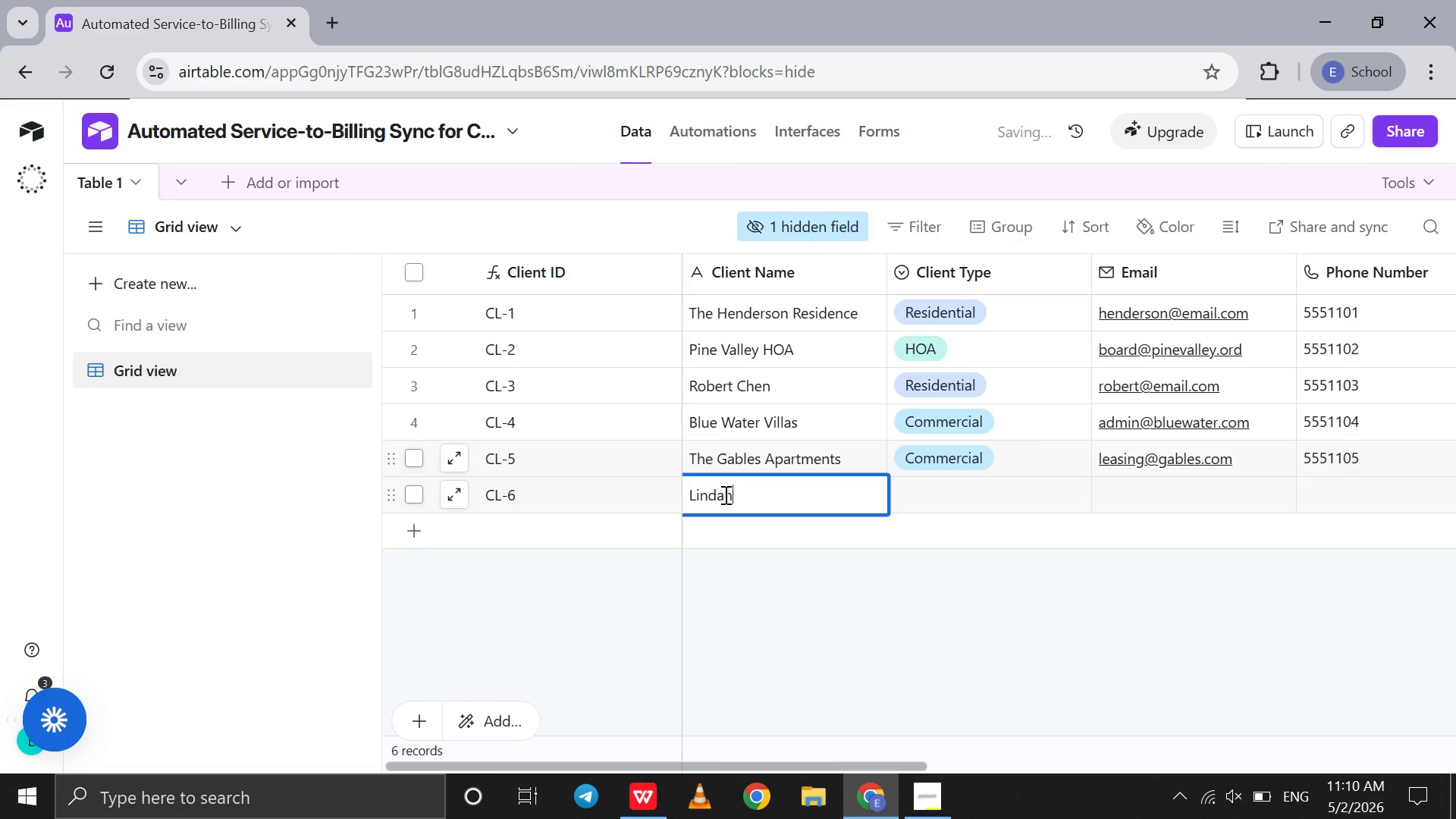 
key(Backspace)
 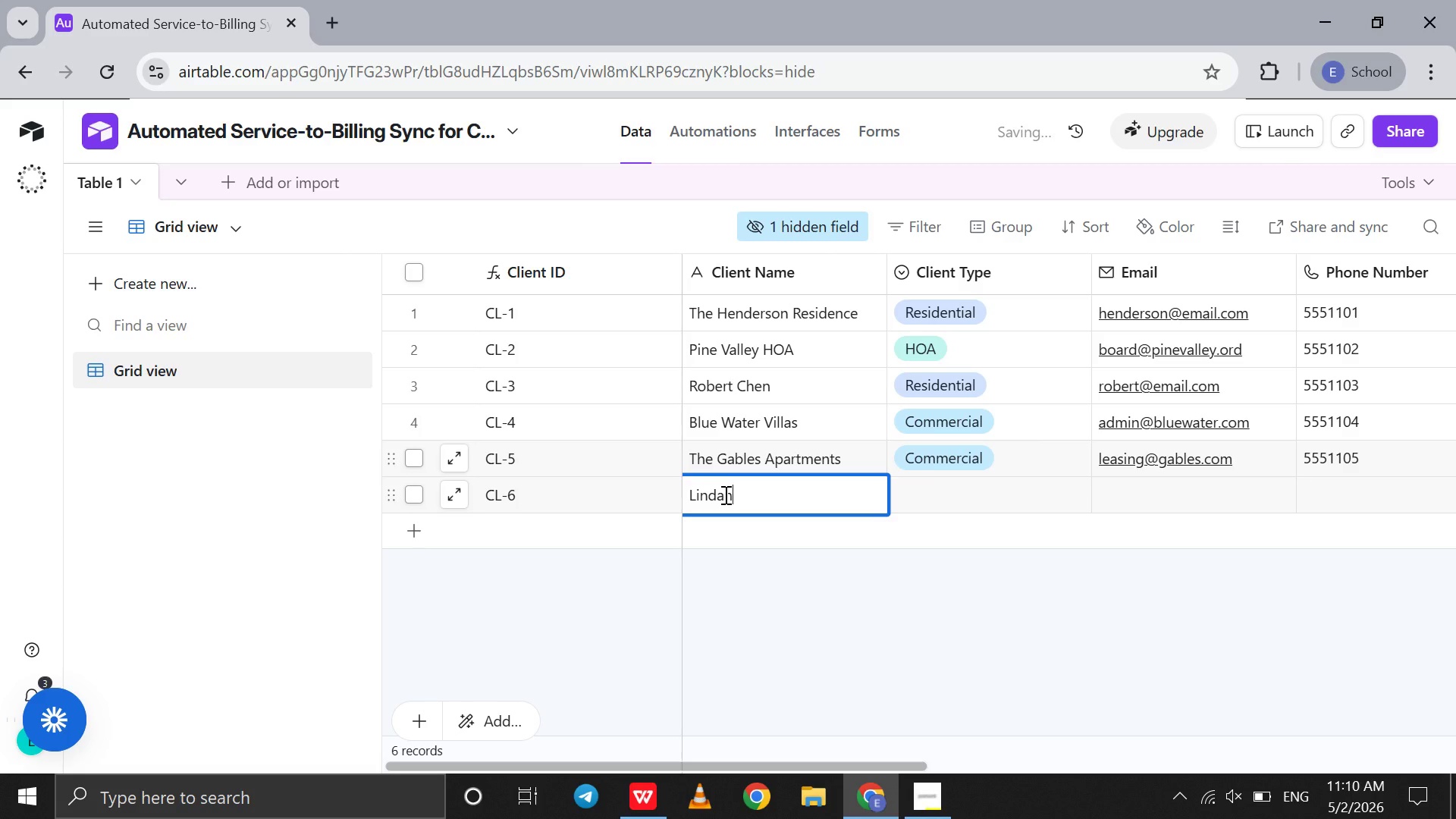 
key(Backspace)
 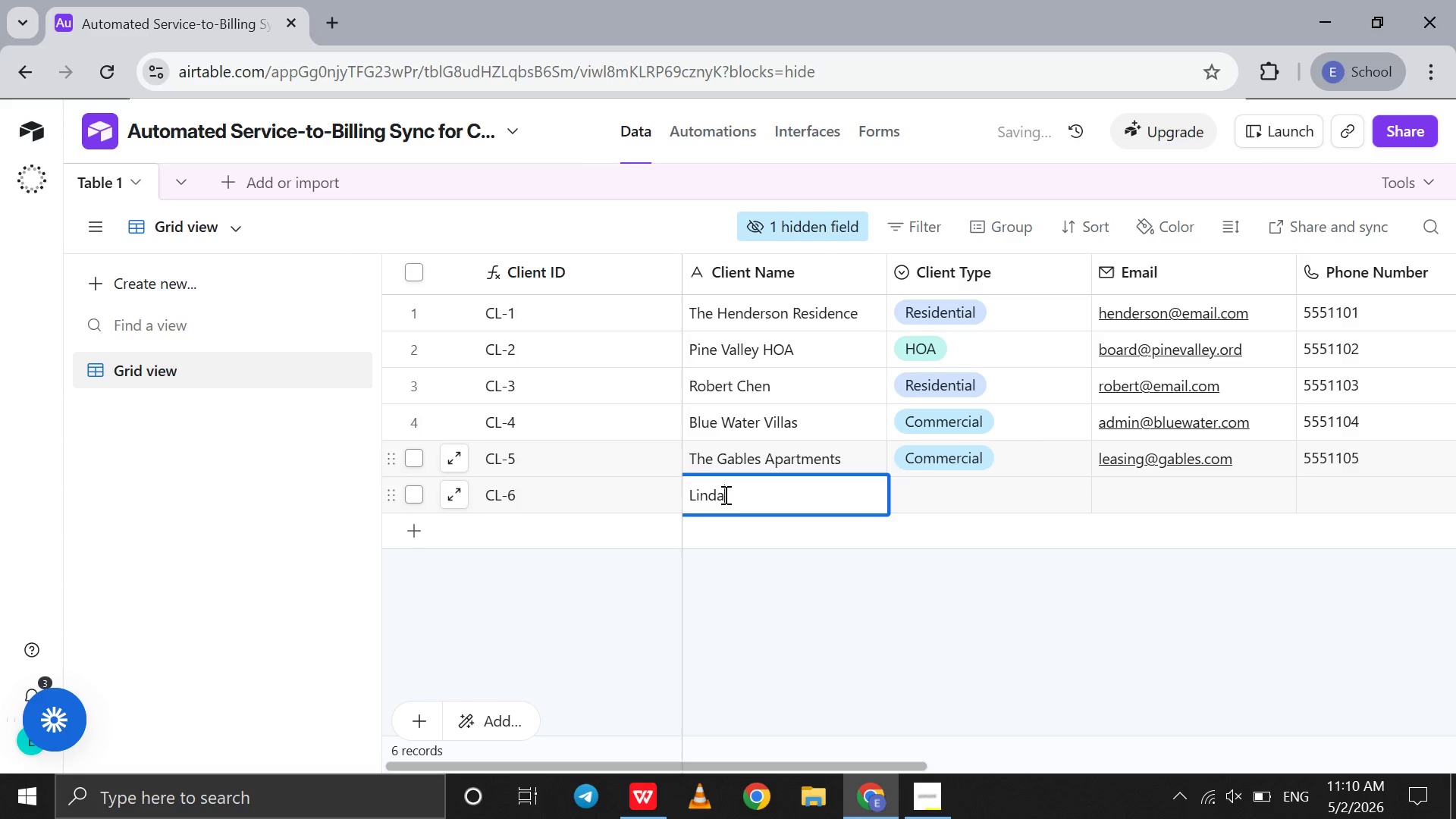 
key(Space)
 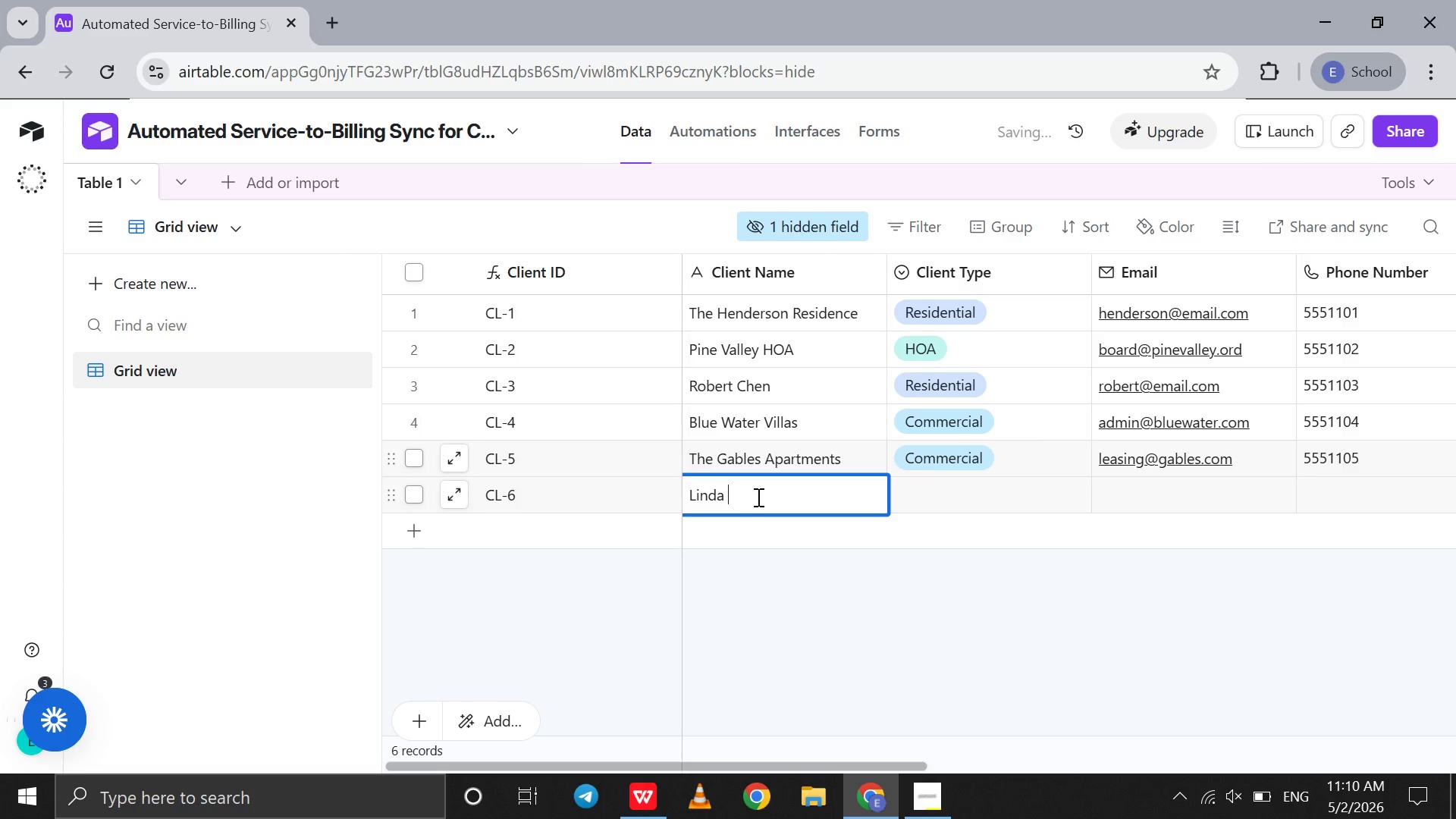 
type(Thompson)
key(Tab)
 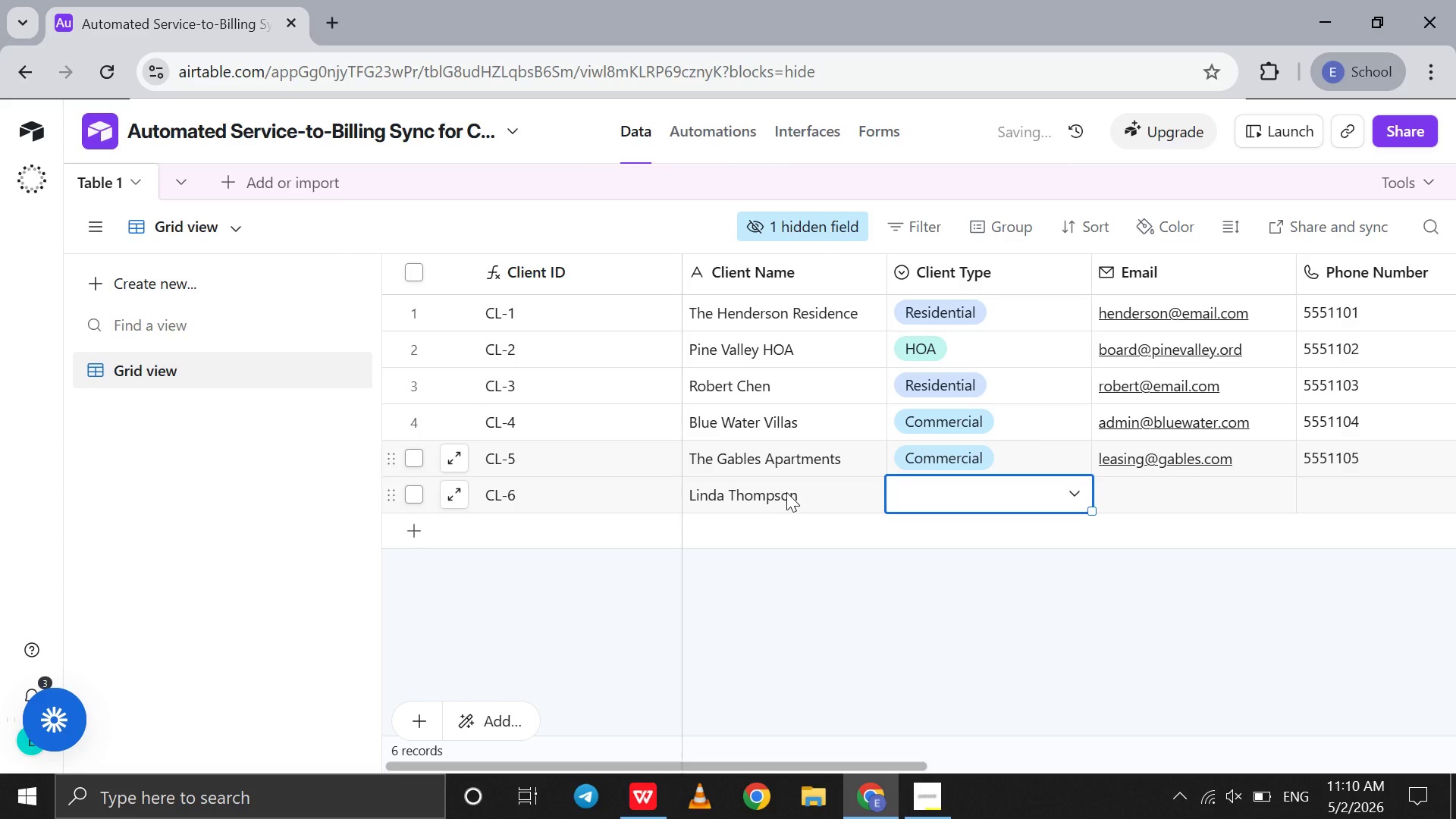 
left_click([918, 501])
 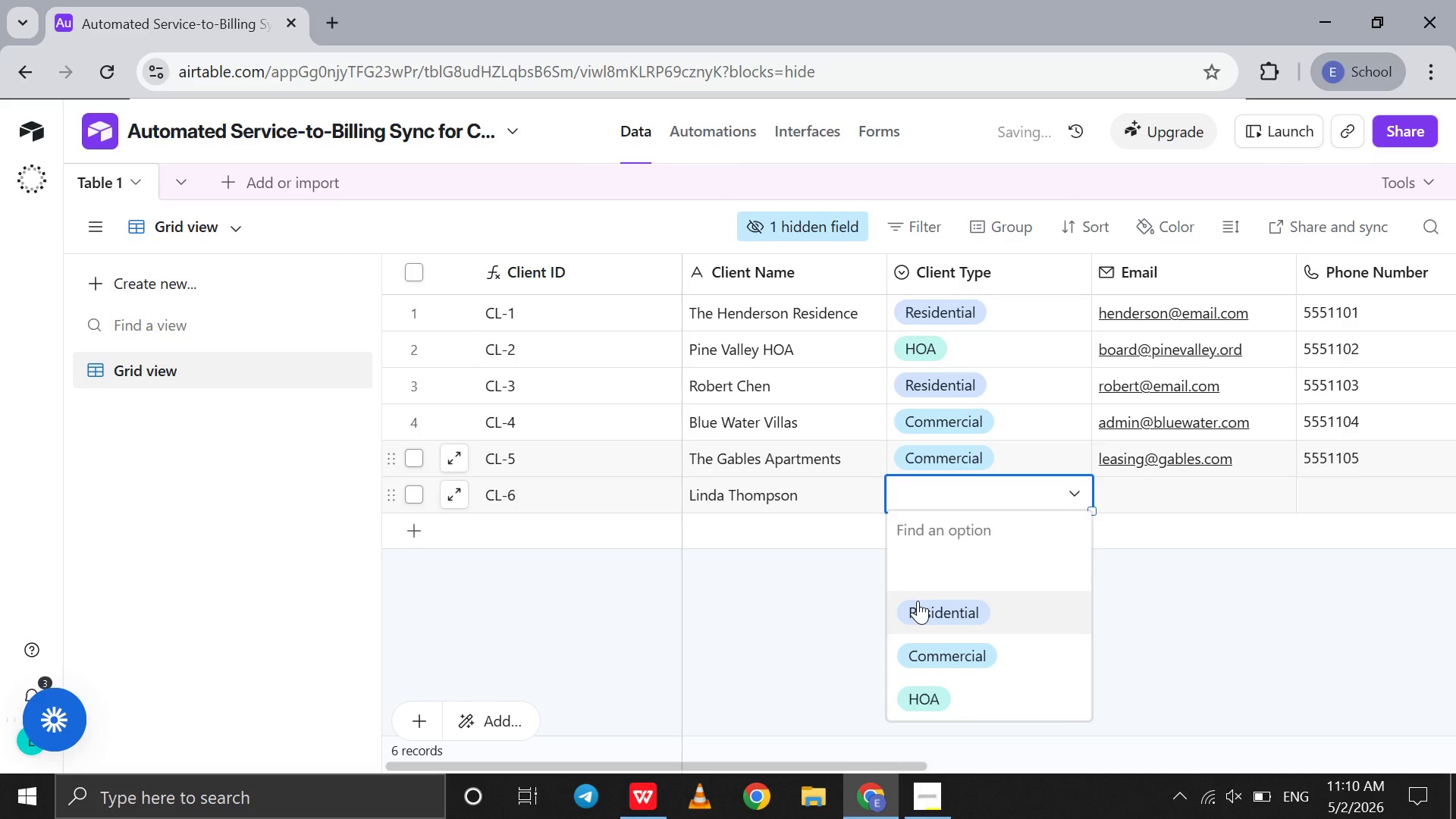 
left_click([918, 603])
 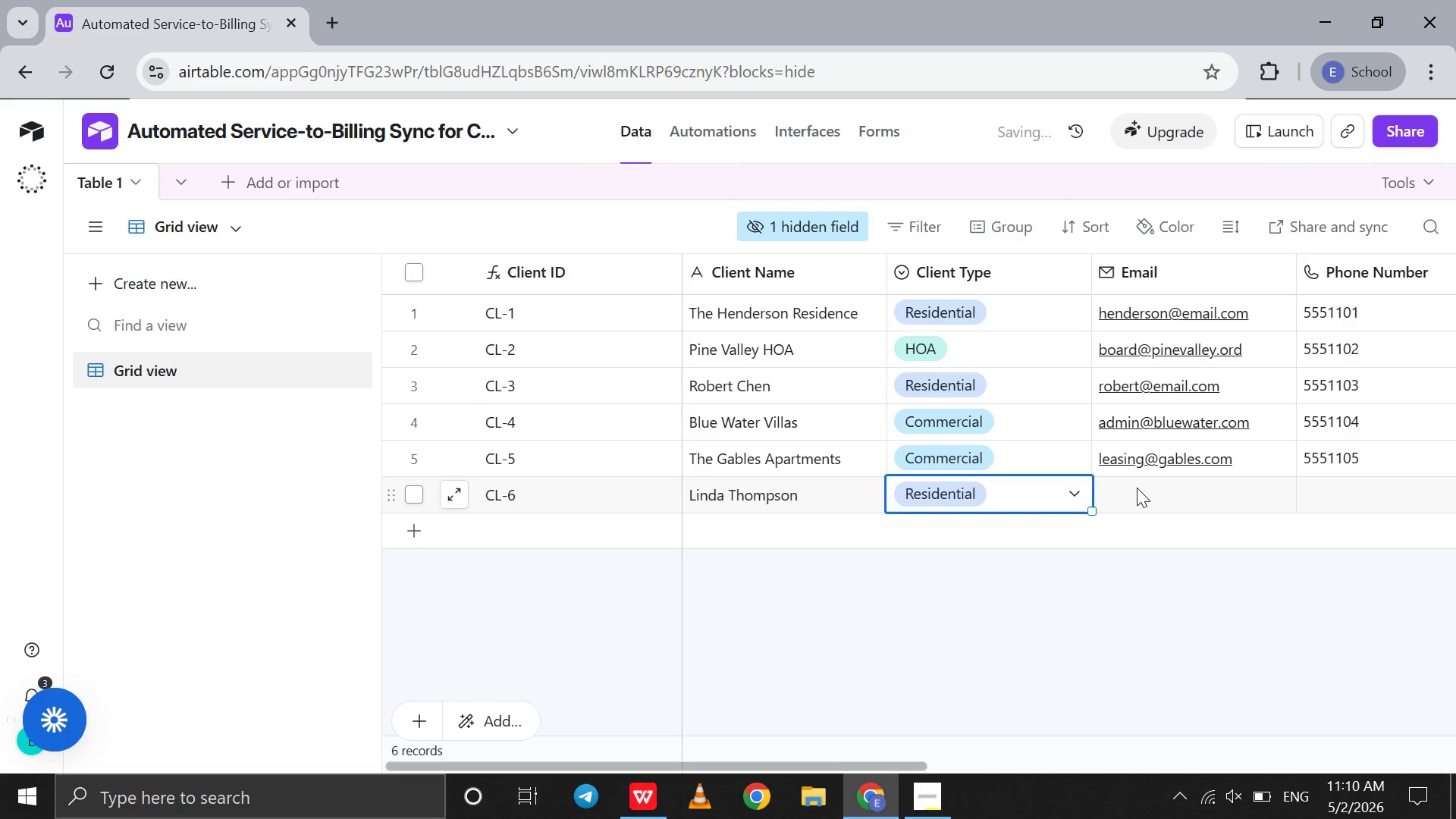 
double_click([1137, 488])
 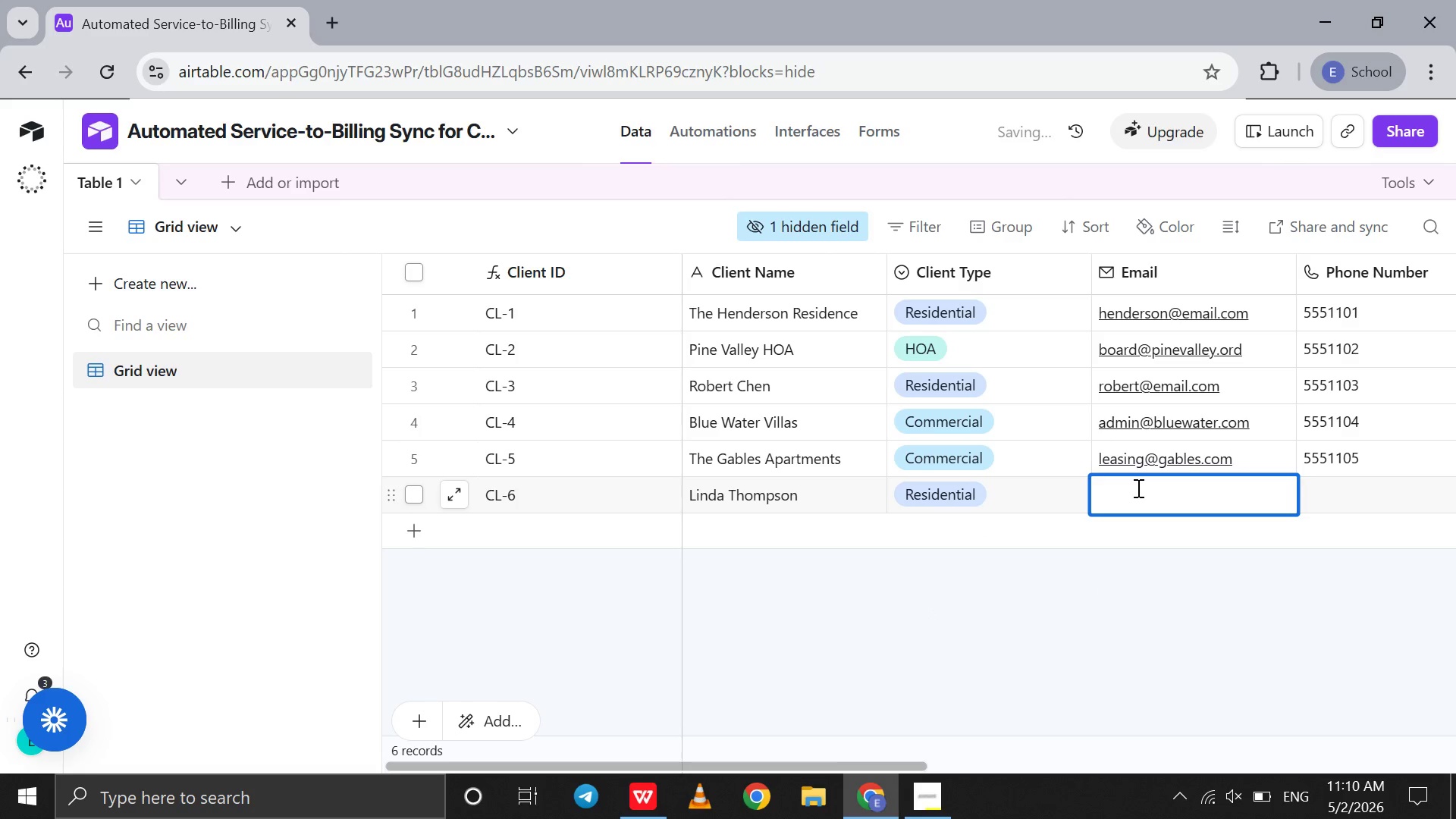 
type(linda@email.com)
 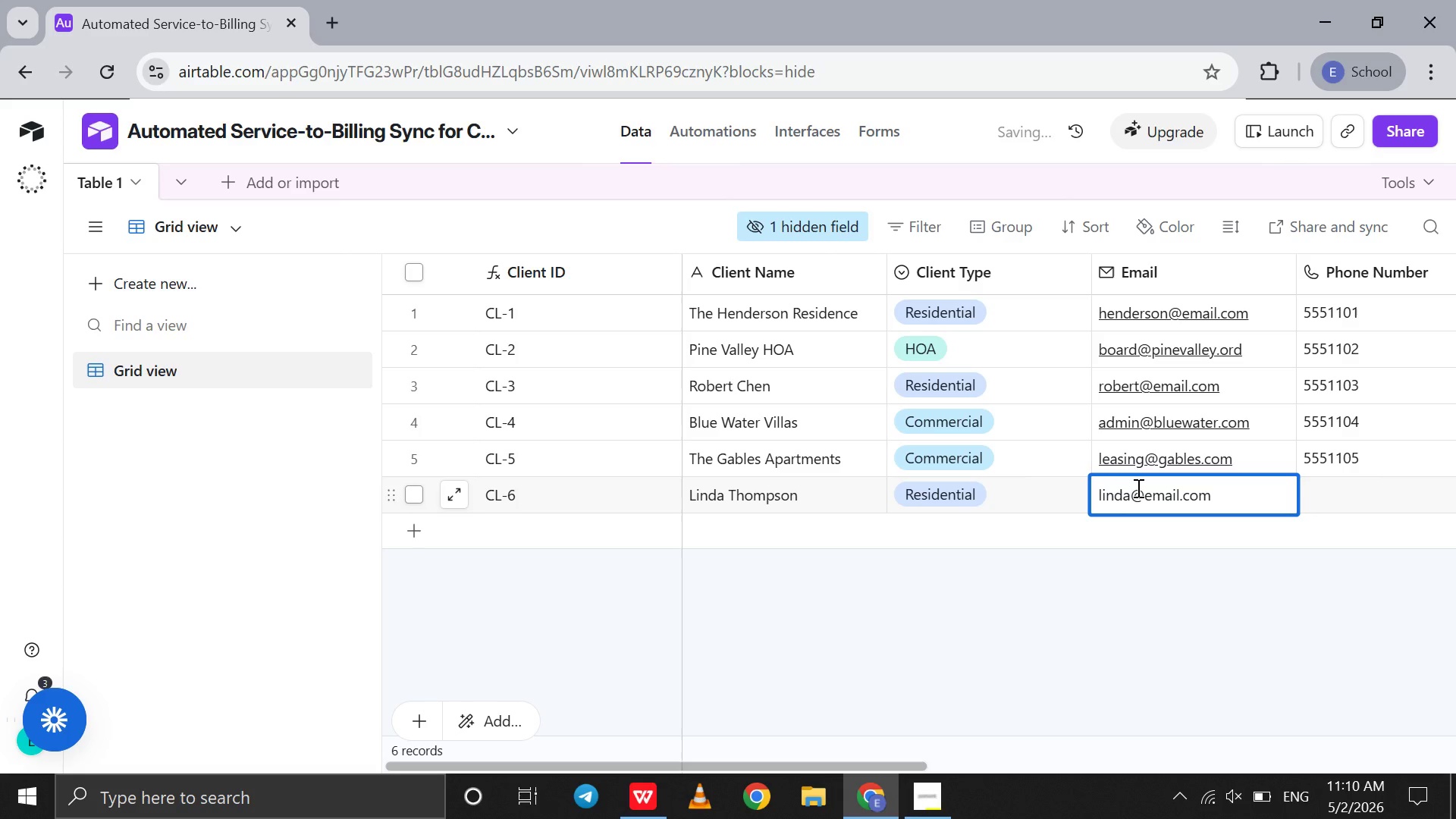 
key(Tab)
type(5551106)
key(Tab)
 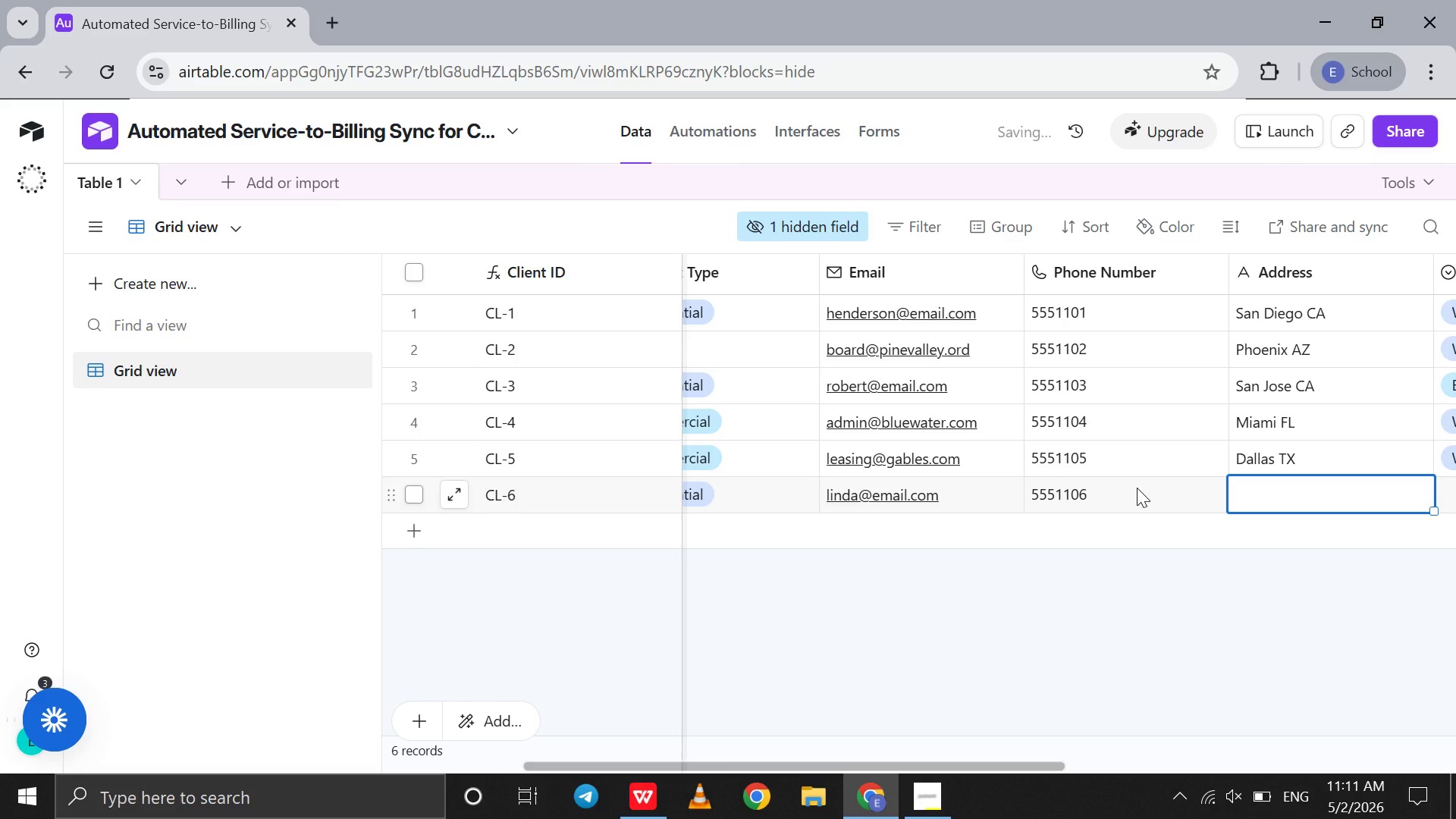 
type(Denver Co)
 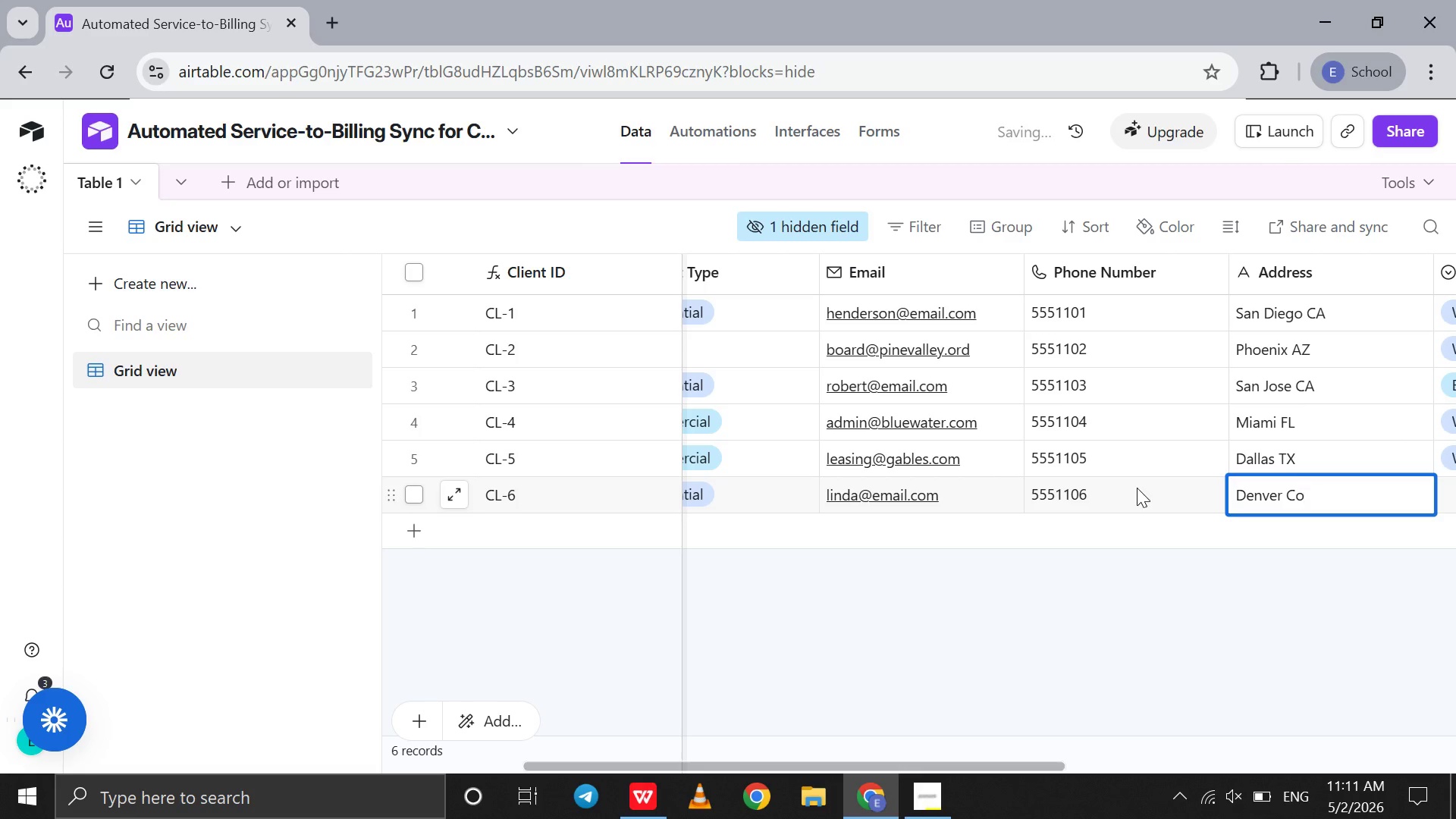 
wait(7.39)
 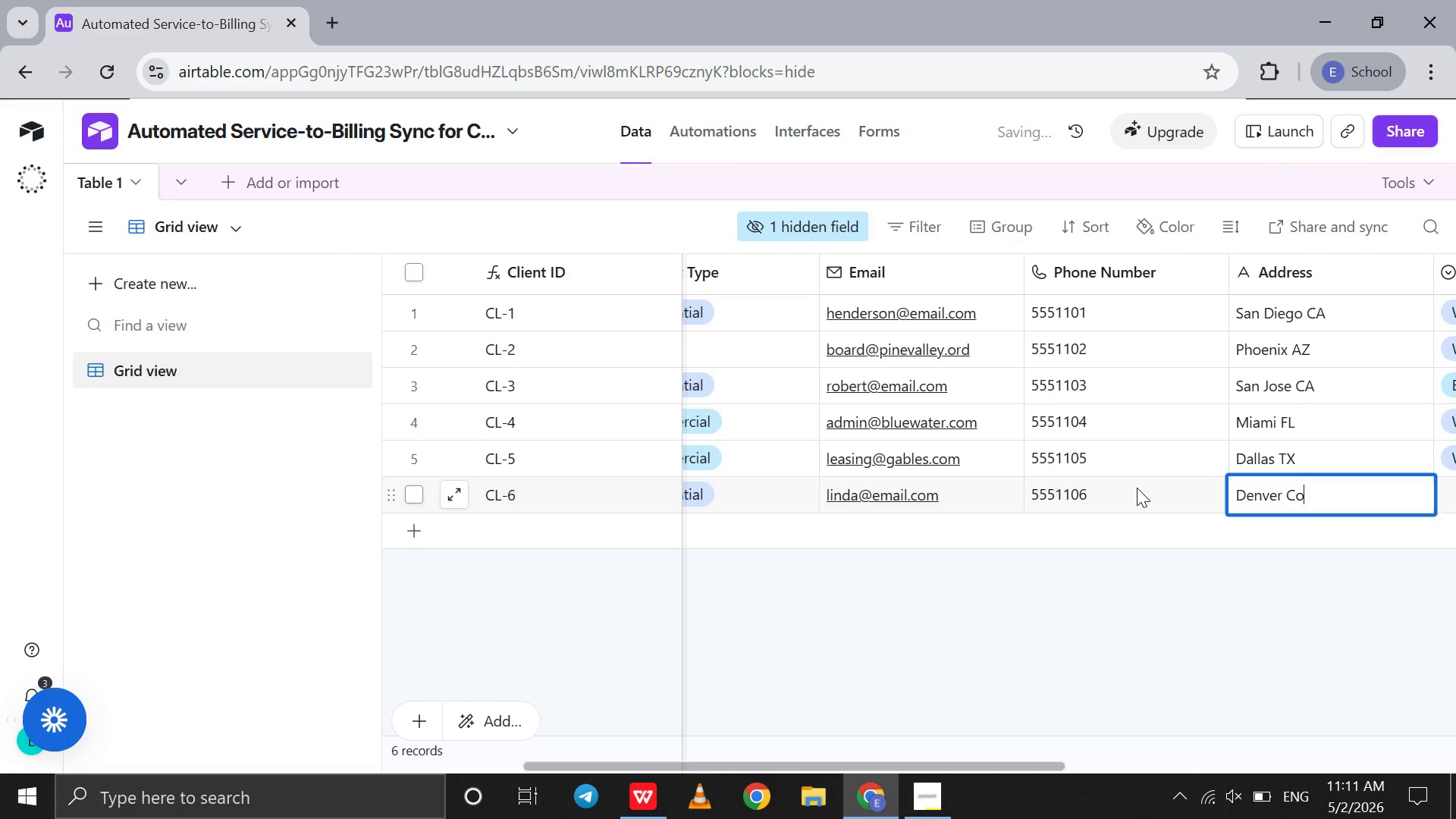 
hold_key(key=Backspace, duration=0.72)
 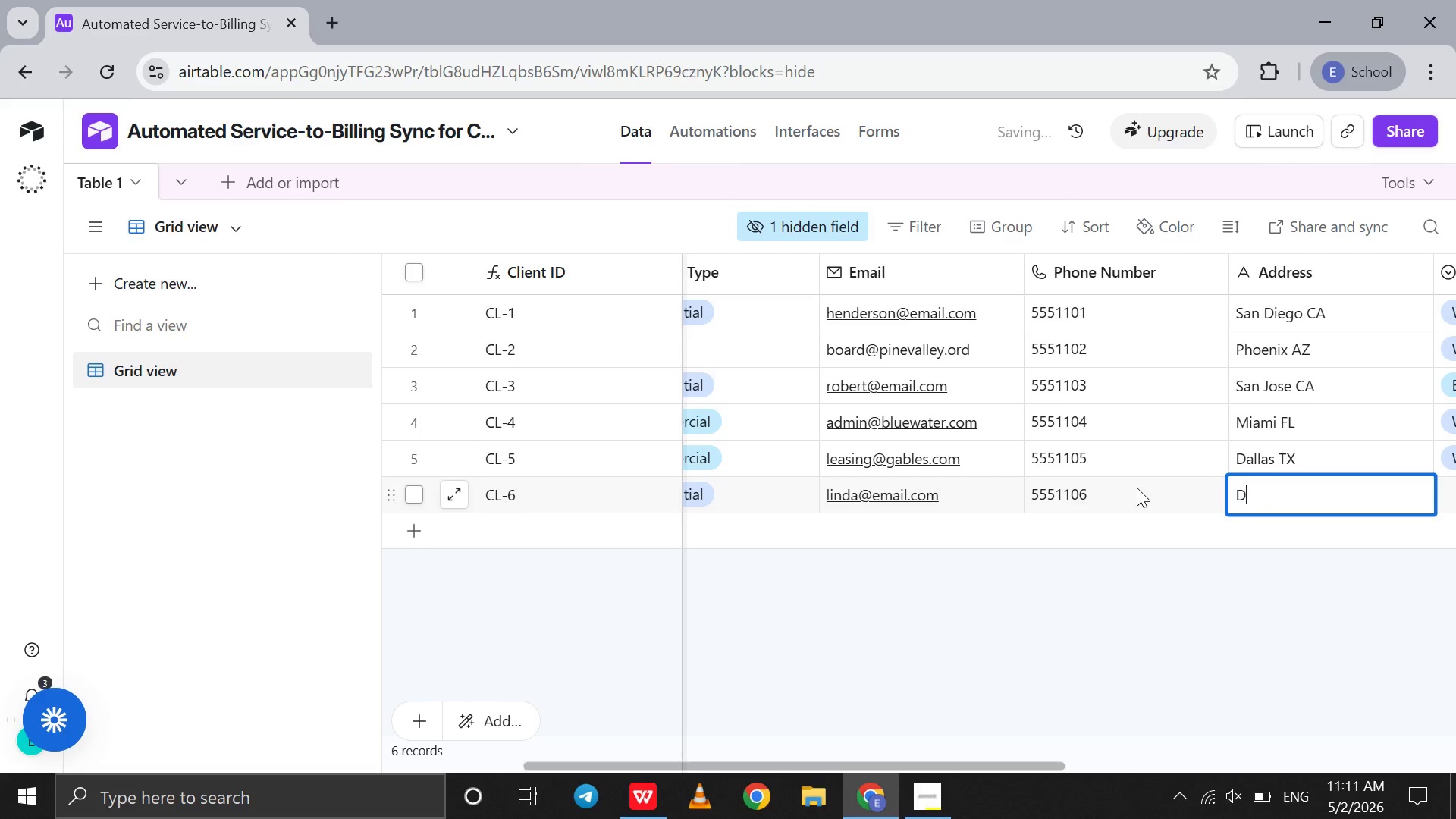 
key(Backspace)
type(Aut)
key(Backspace)
type(stin TX)
key(Tab)
 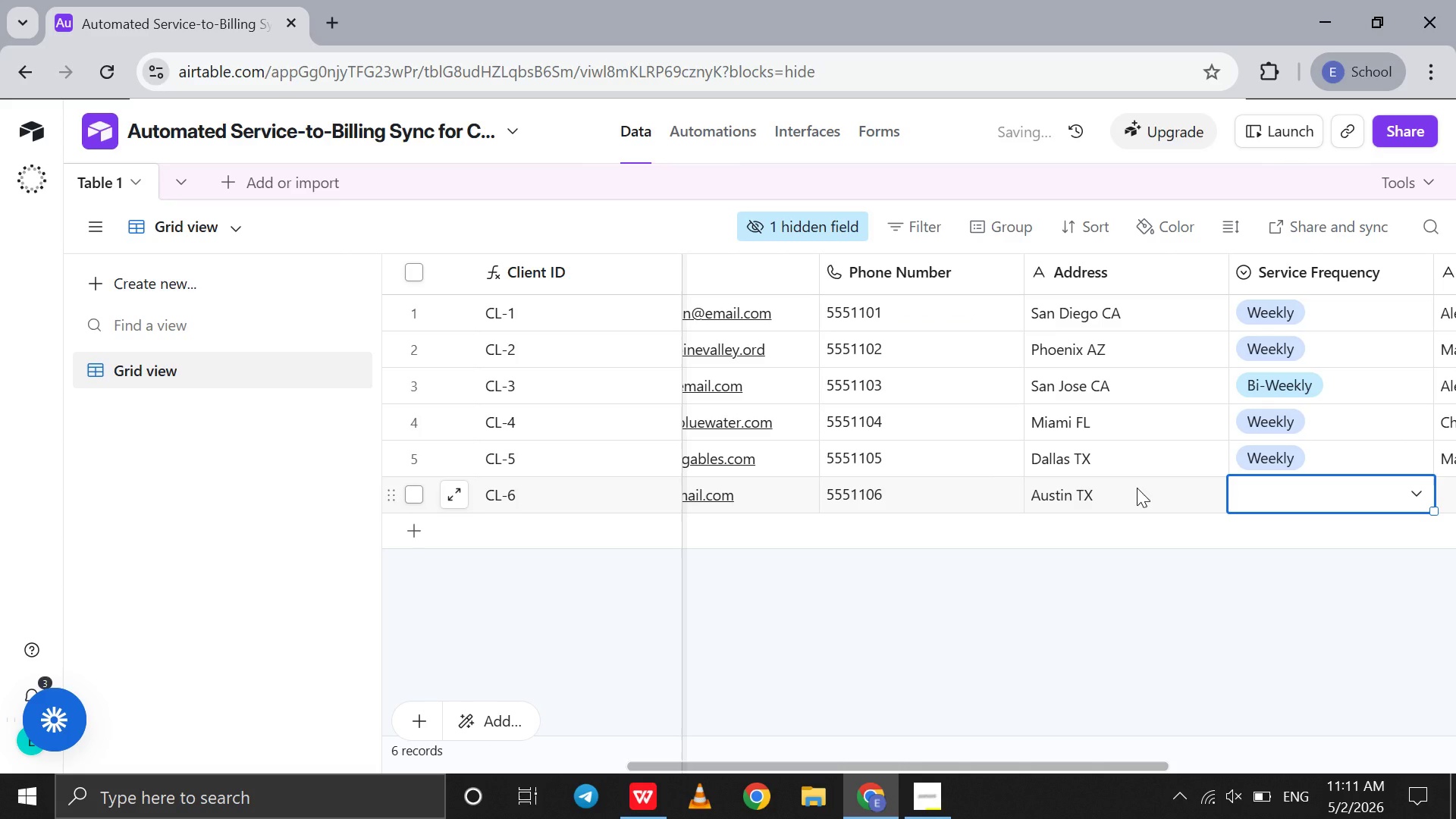 
wait(5.61)
 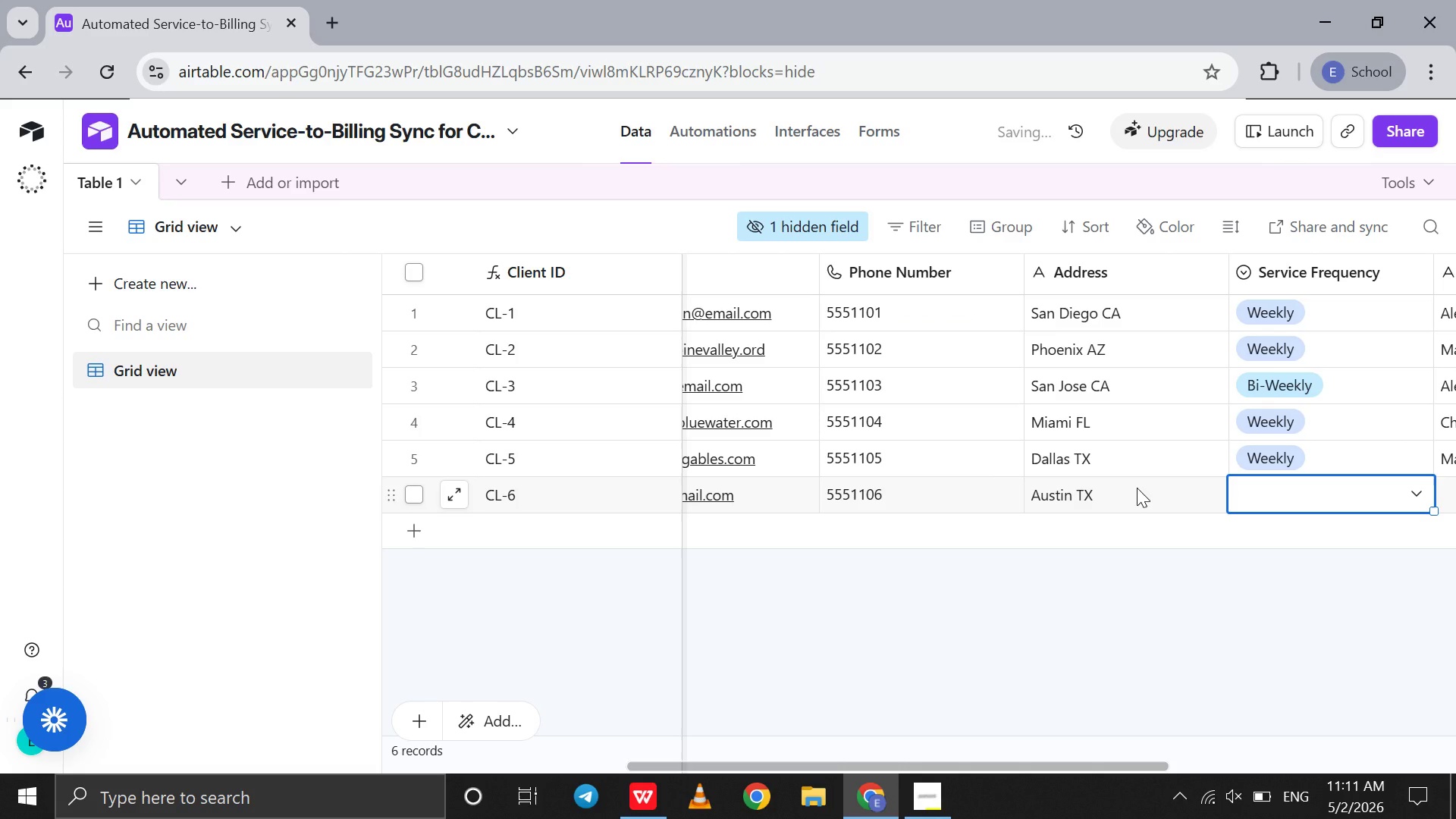 
left_click([1307, 509])
 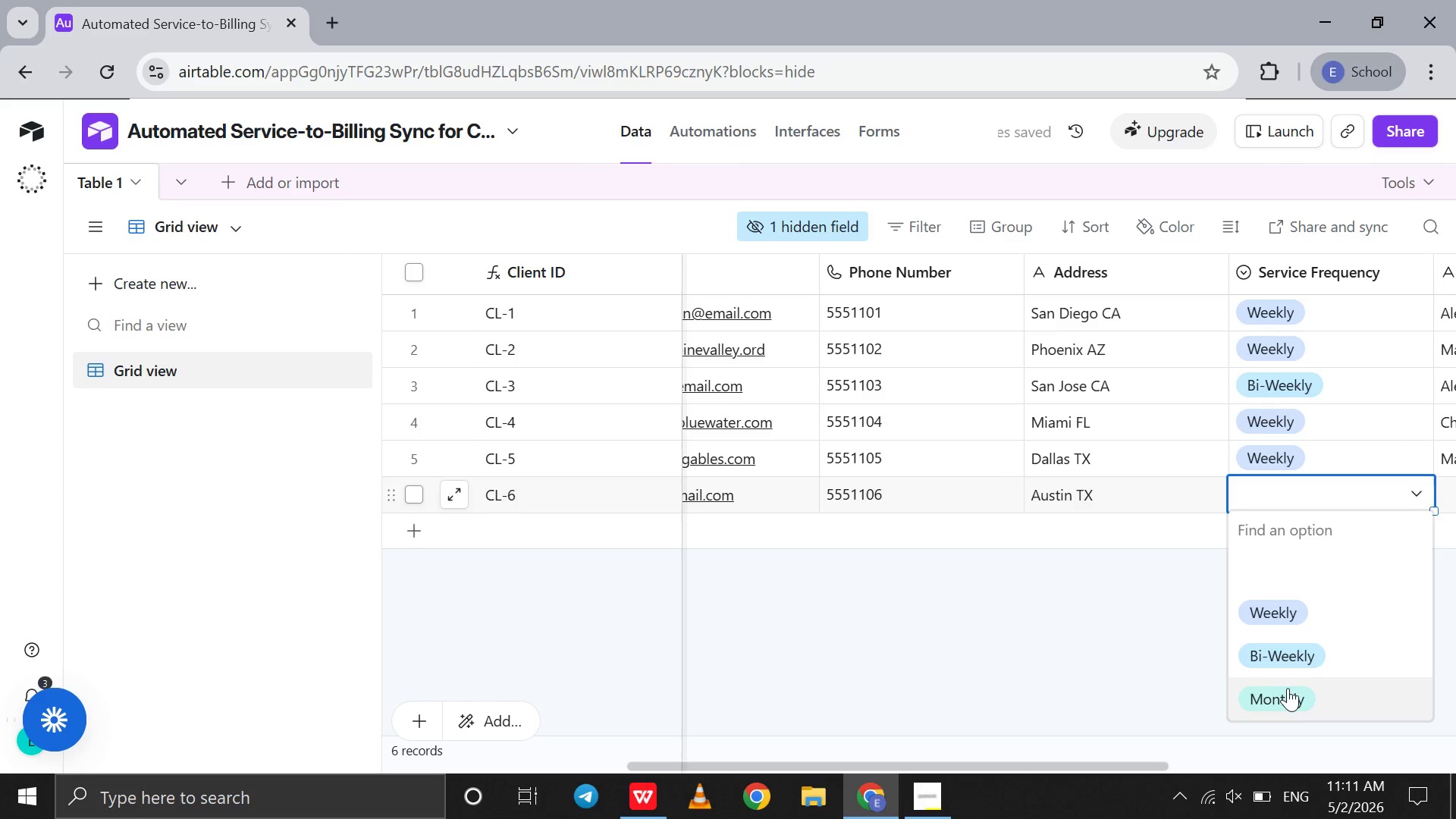 
left_click([1285, 696])
 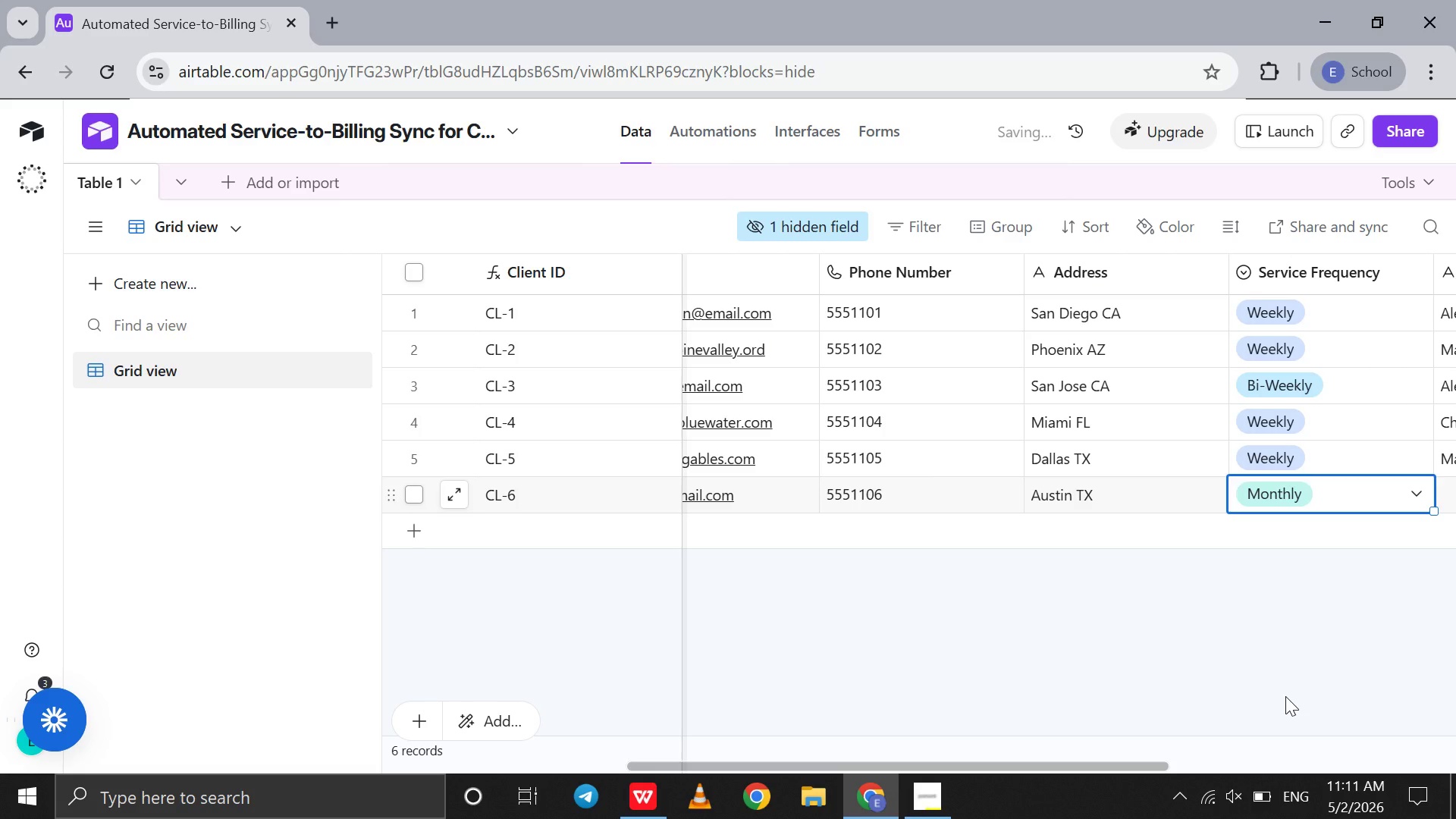 
key(Tab)
 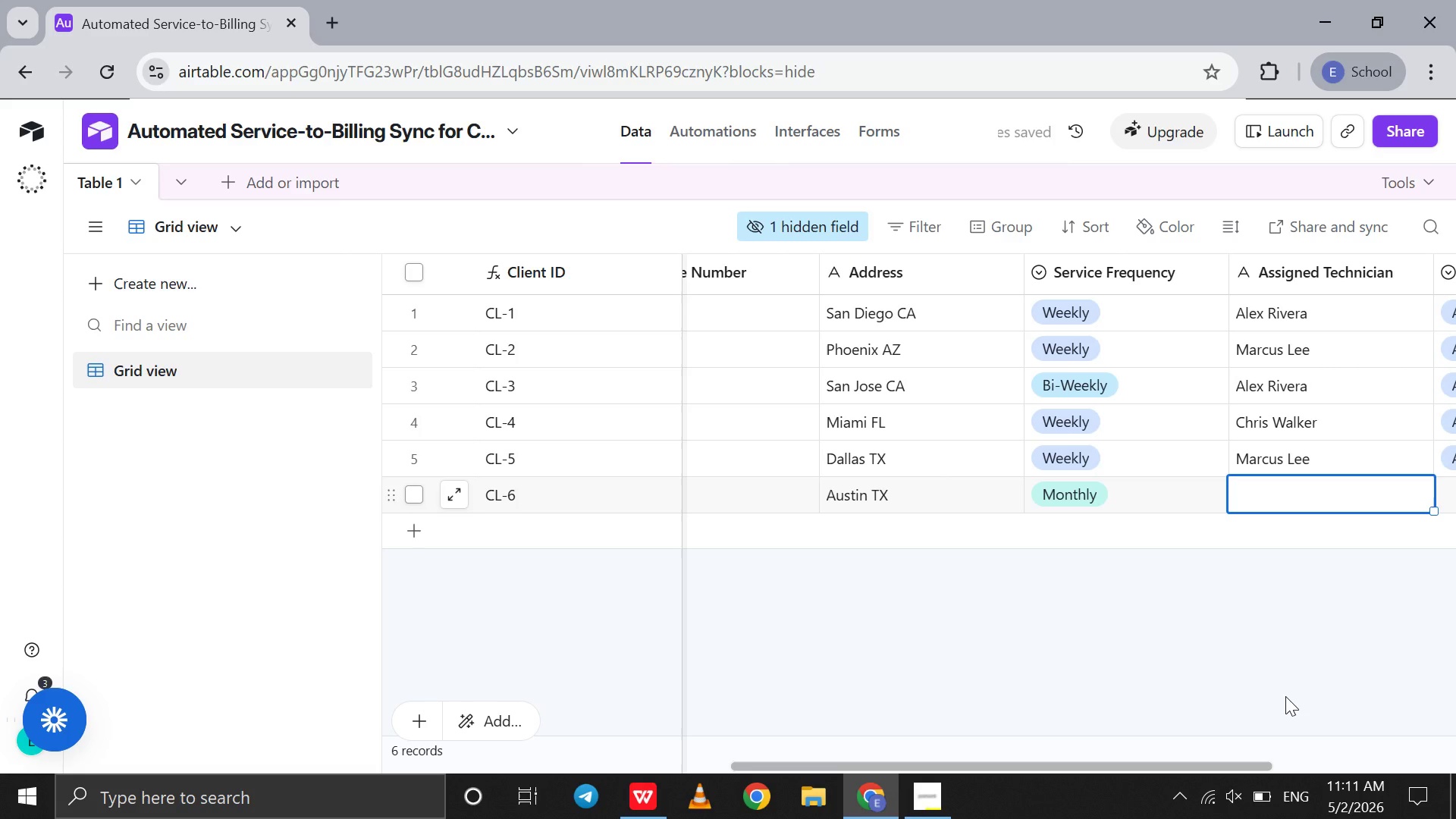 
wait(5.19)
 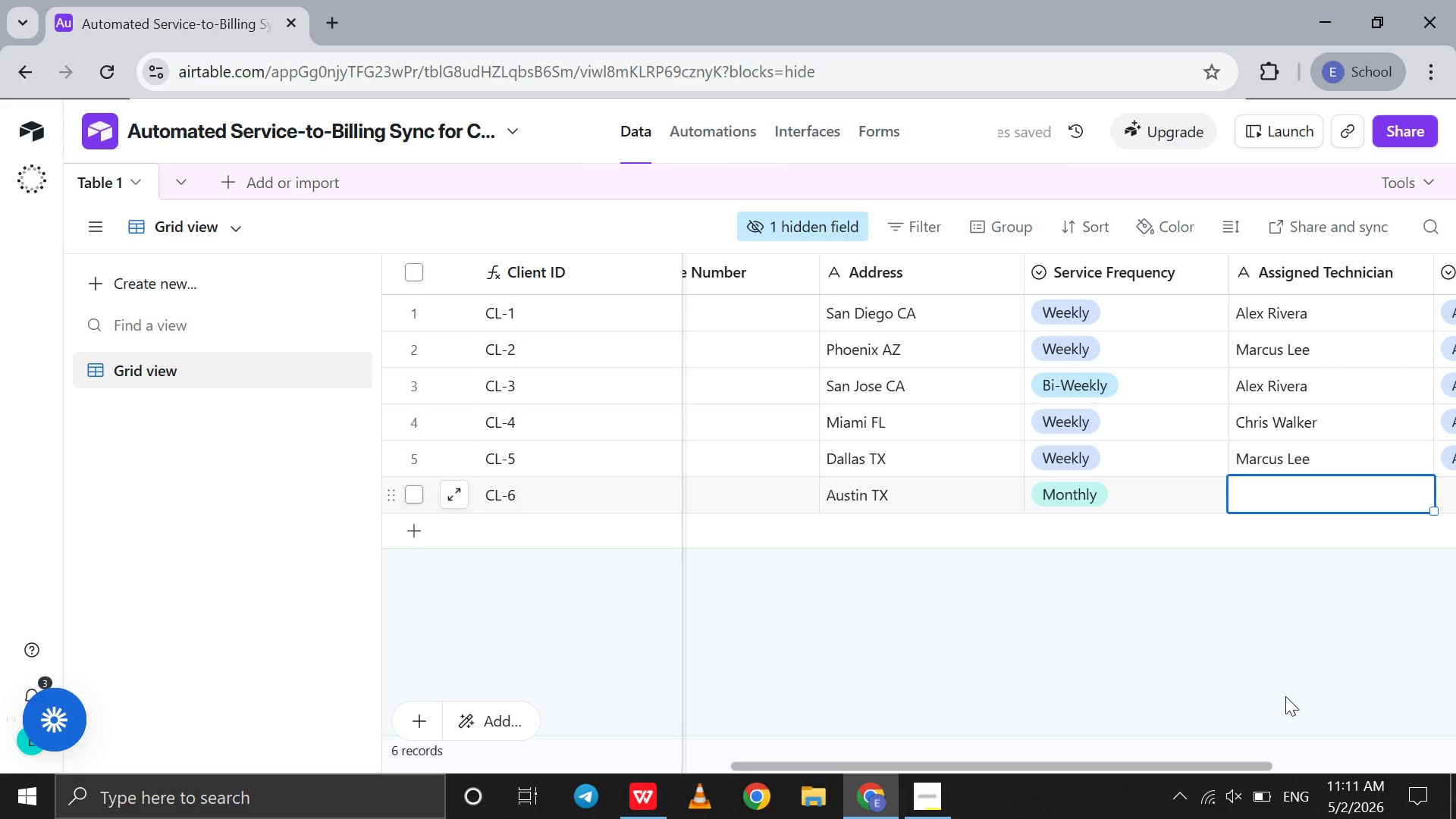 
type(Chris Walker)
key(Tab)
 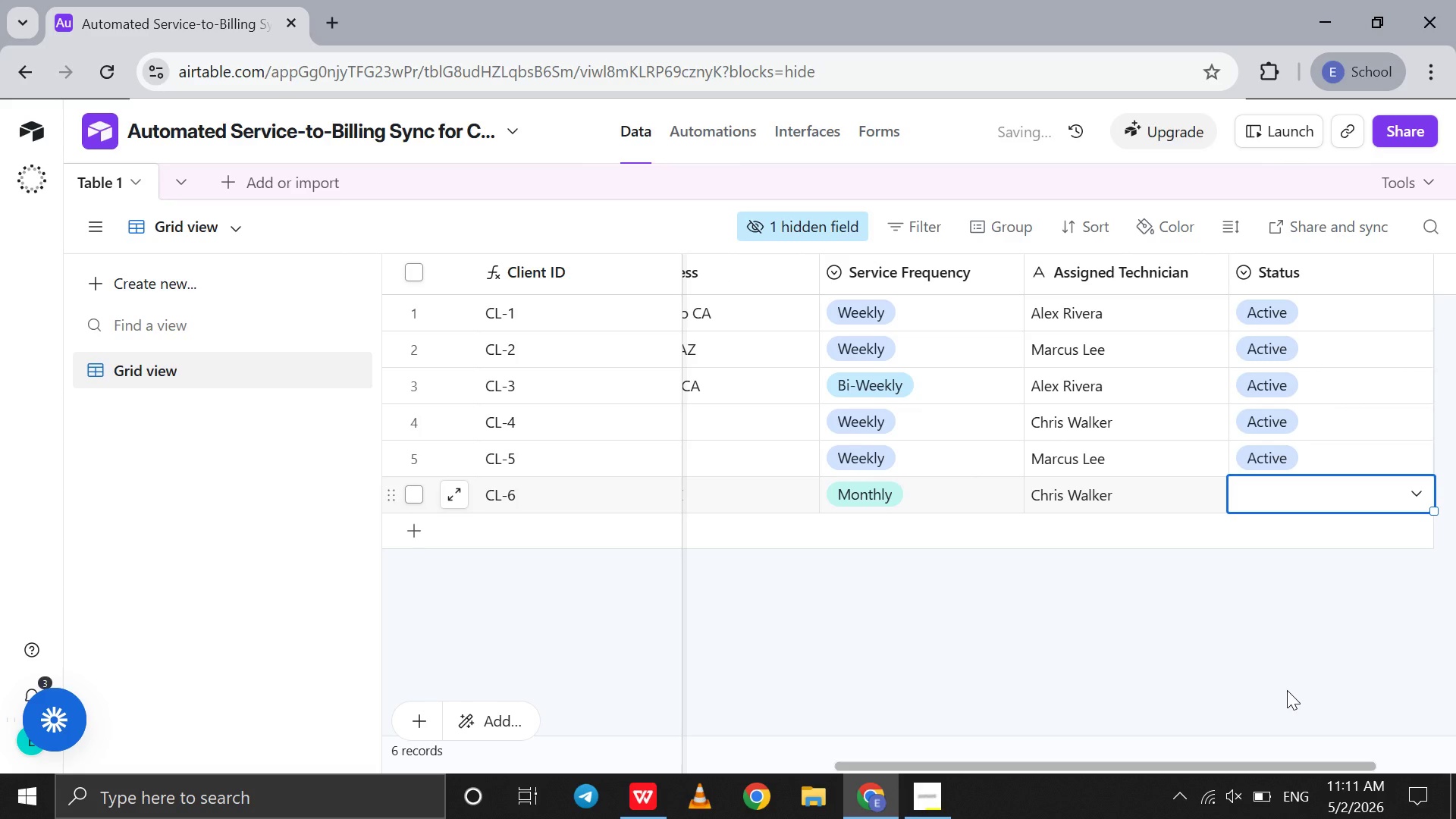 
wait(5.11)
 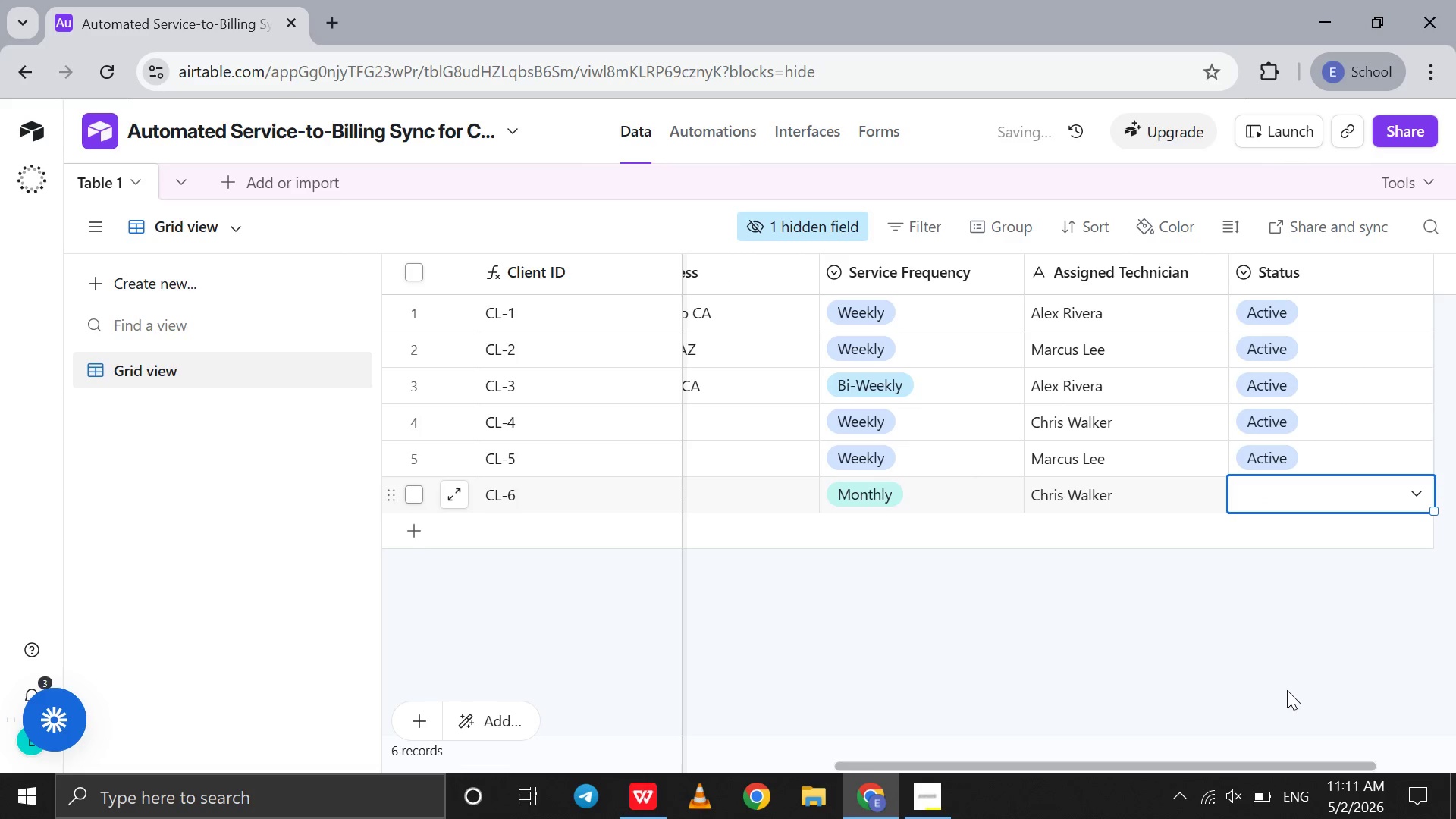 
left_click([1313, 475])
 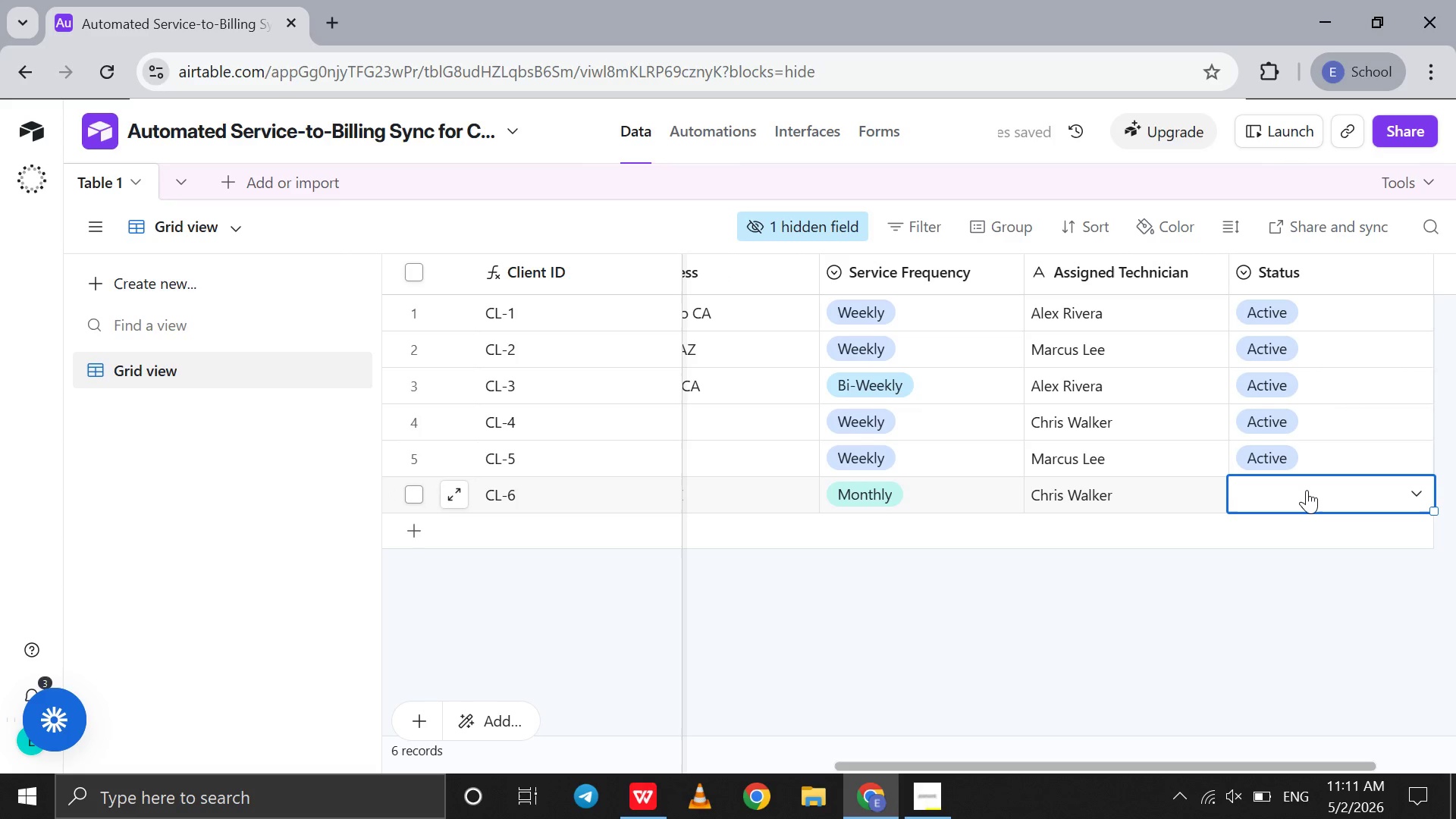 
double_click([1307, 490])
 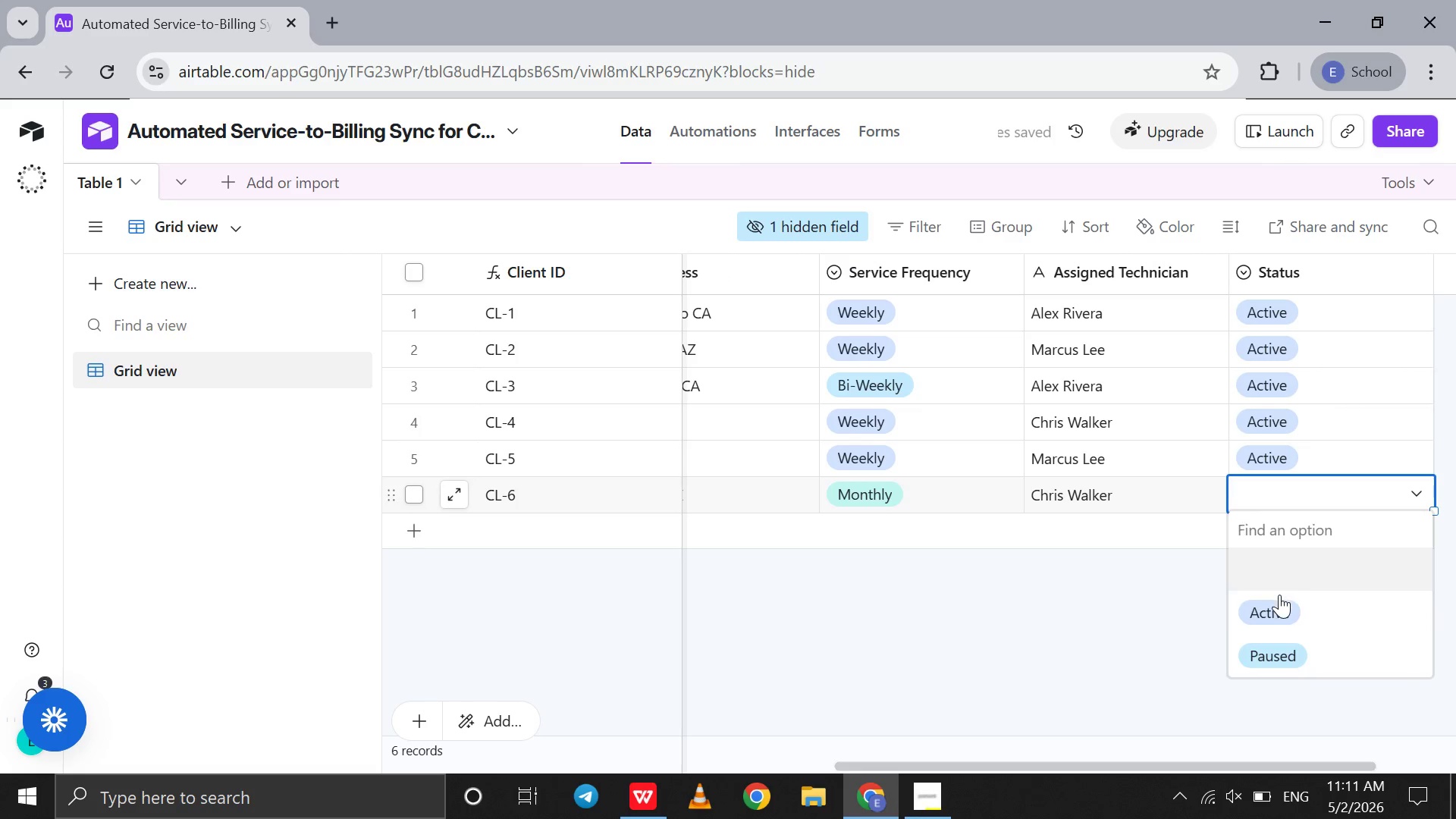 
left_click([1279, 596])
 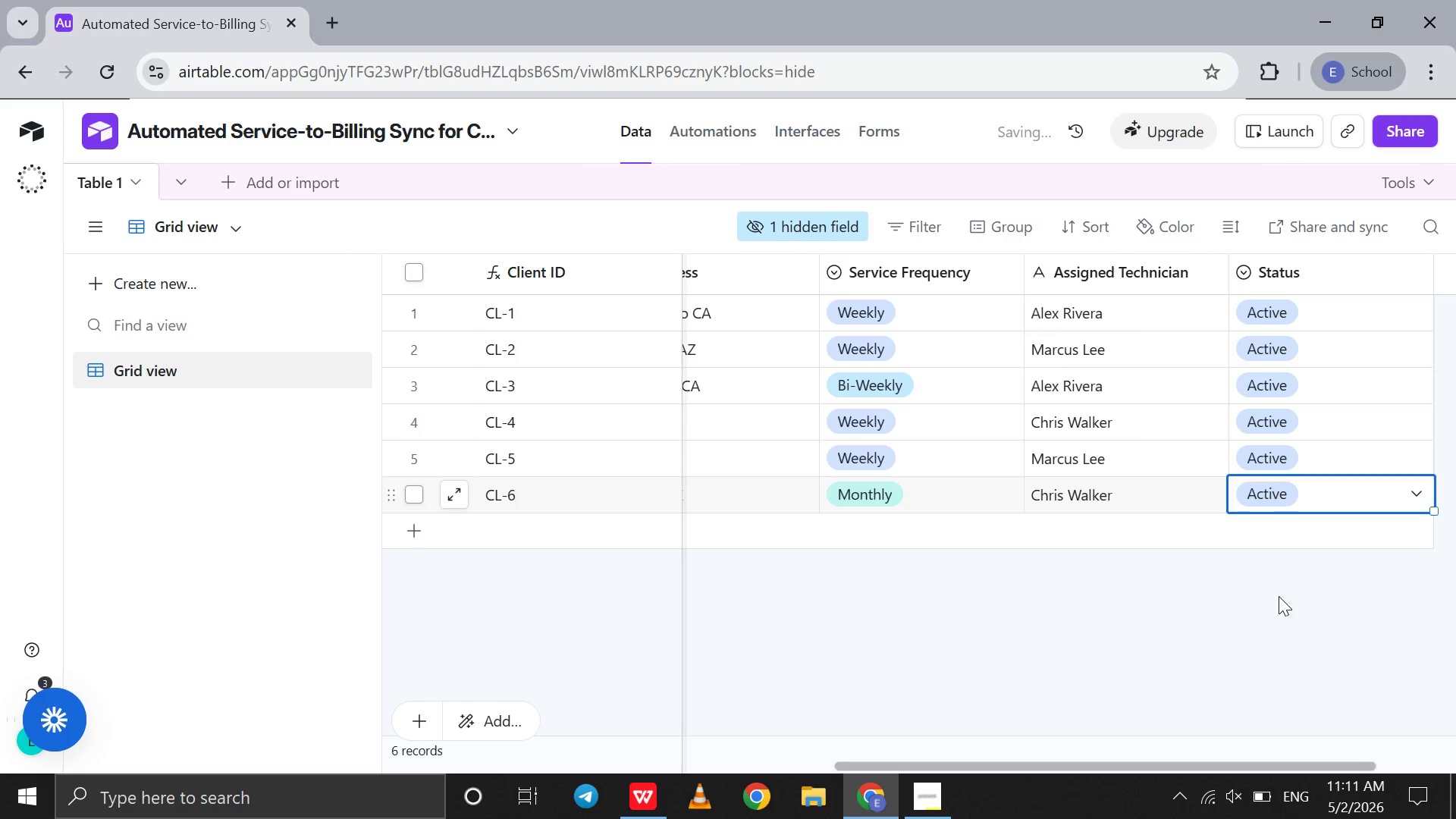 
scroll: coordinate [1279, 596], scroll_direction: up, amount: 35.0
 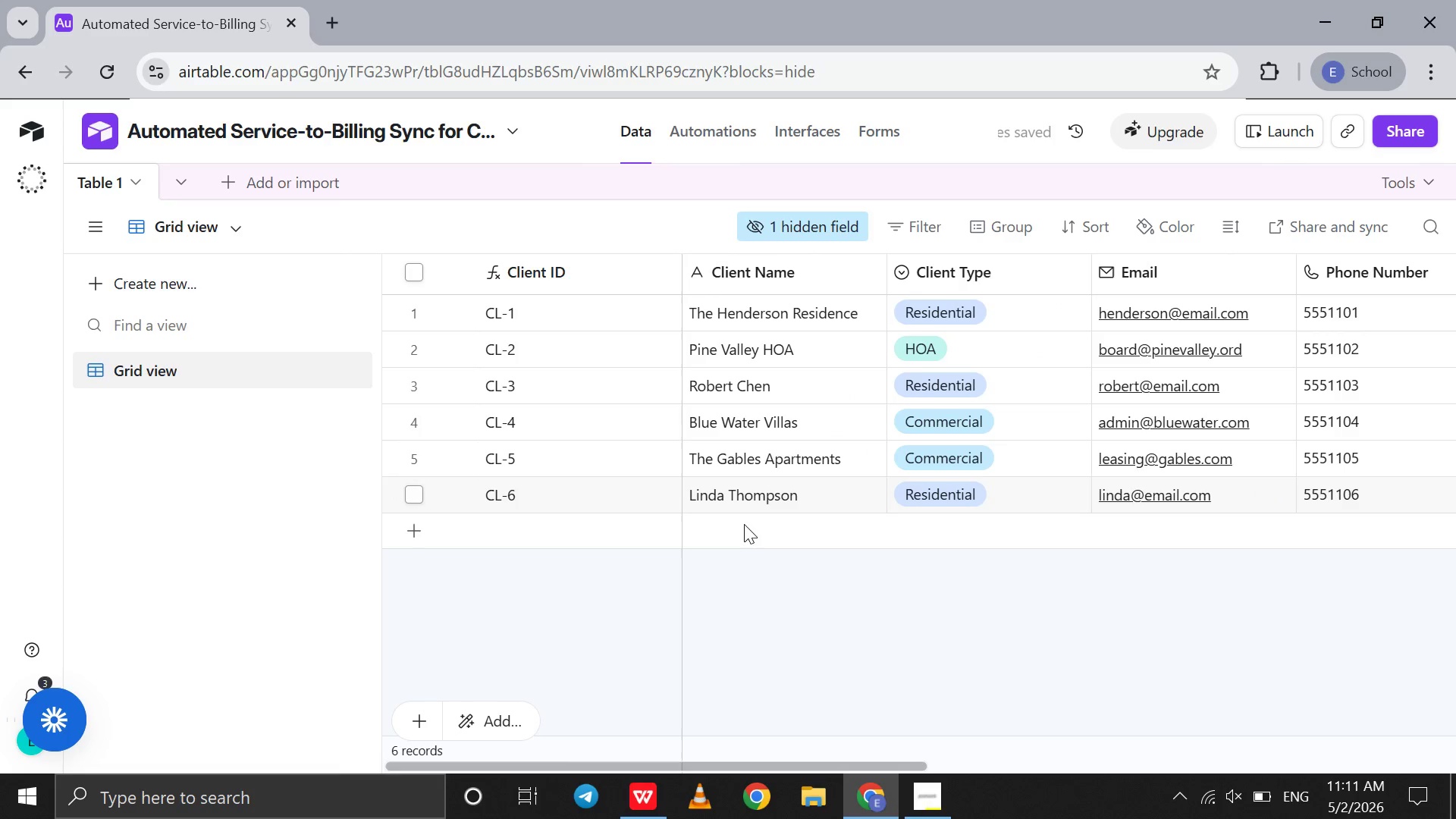 
double_click([744, 524])
 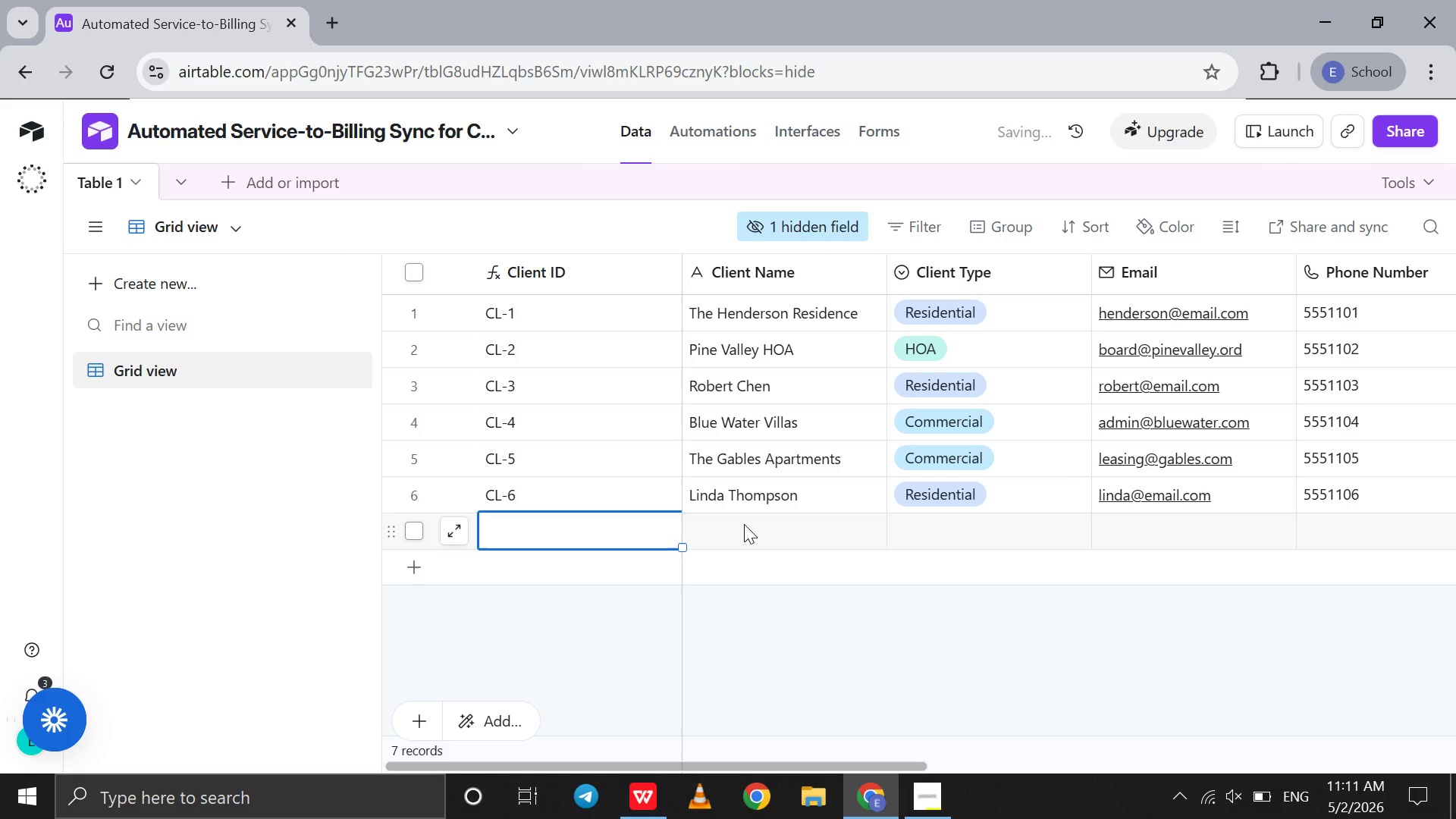 
left_click([744, 524])
 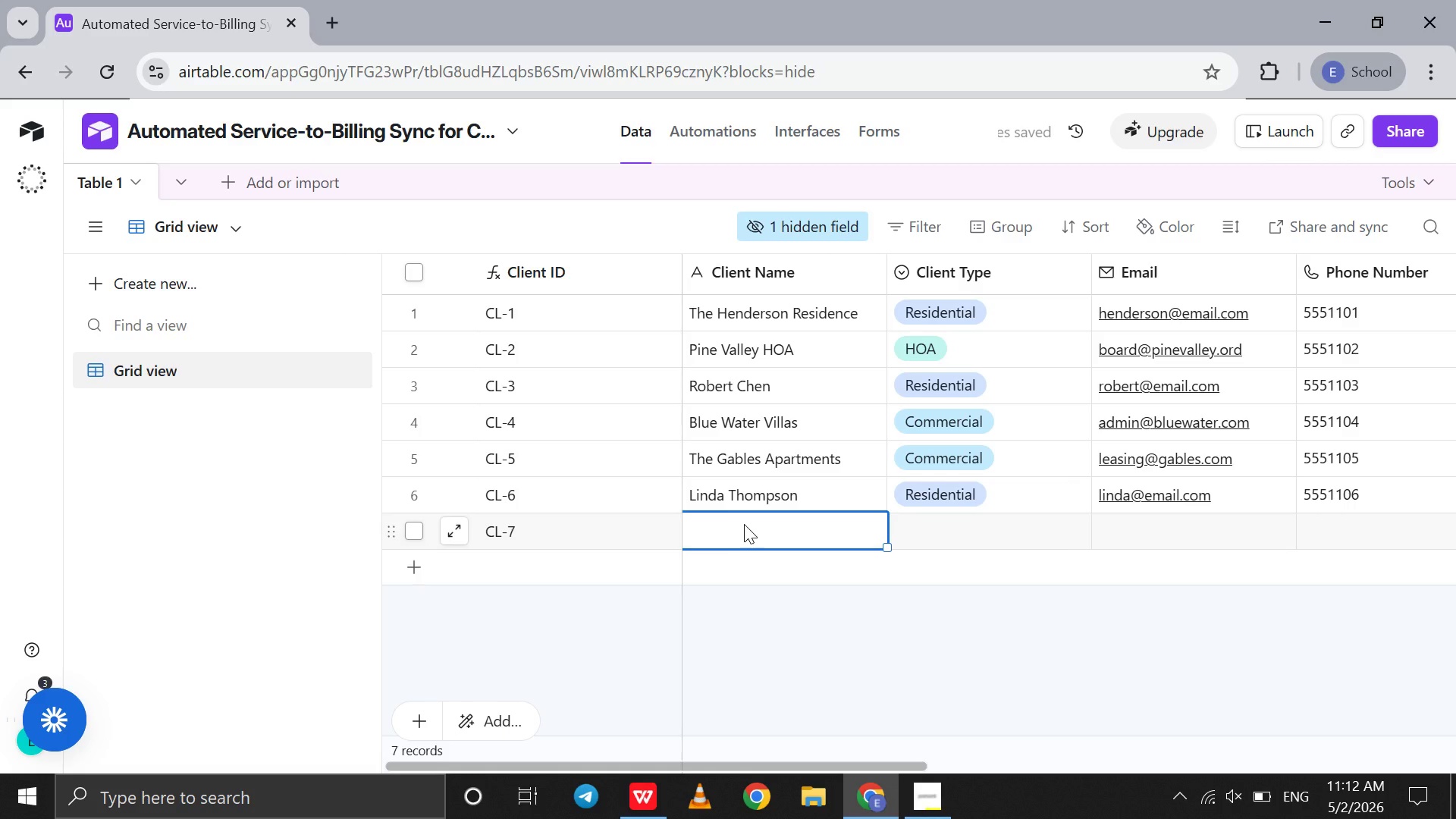 
wait(8.64)
 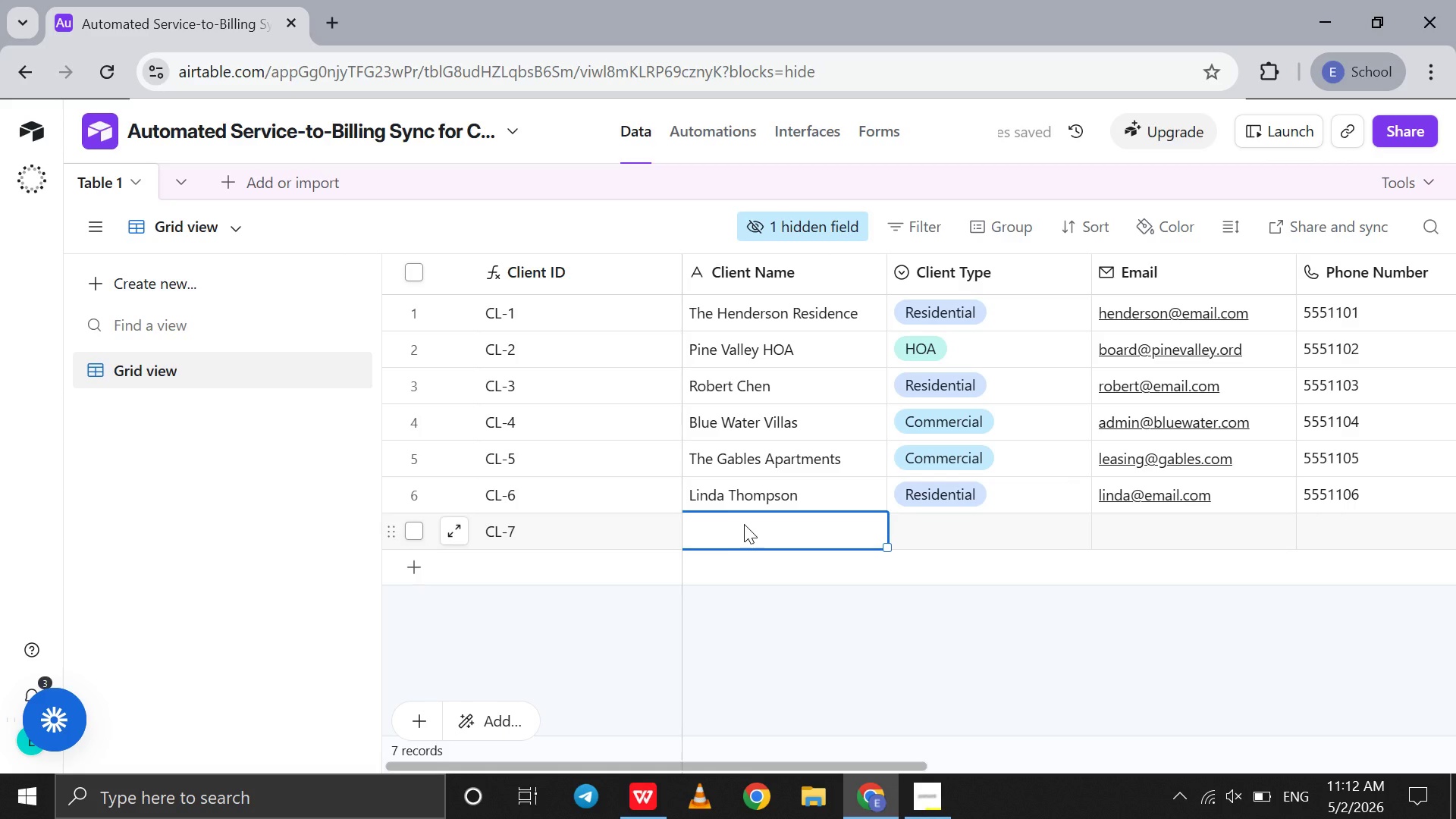 
hold_key(key=ShiftRight, duration=0.67)
 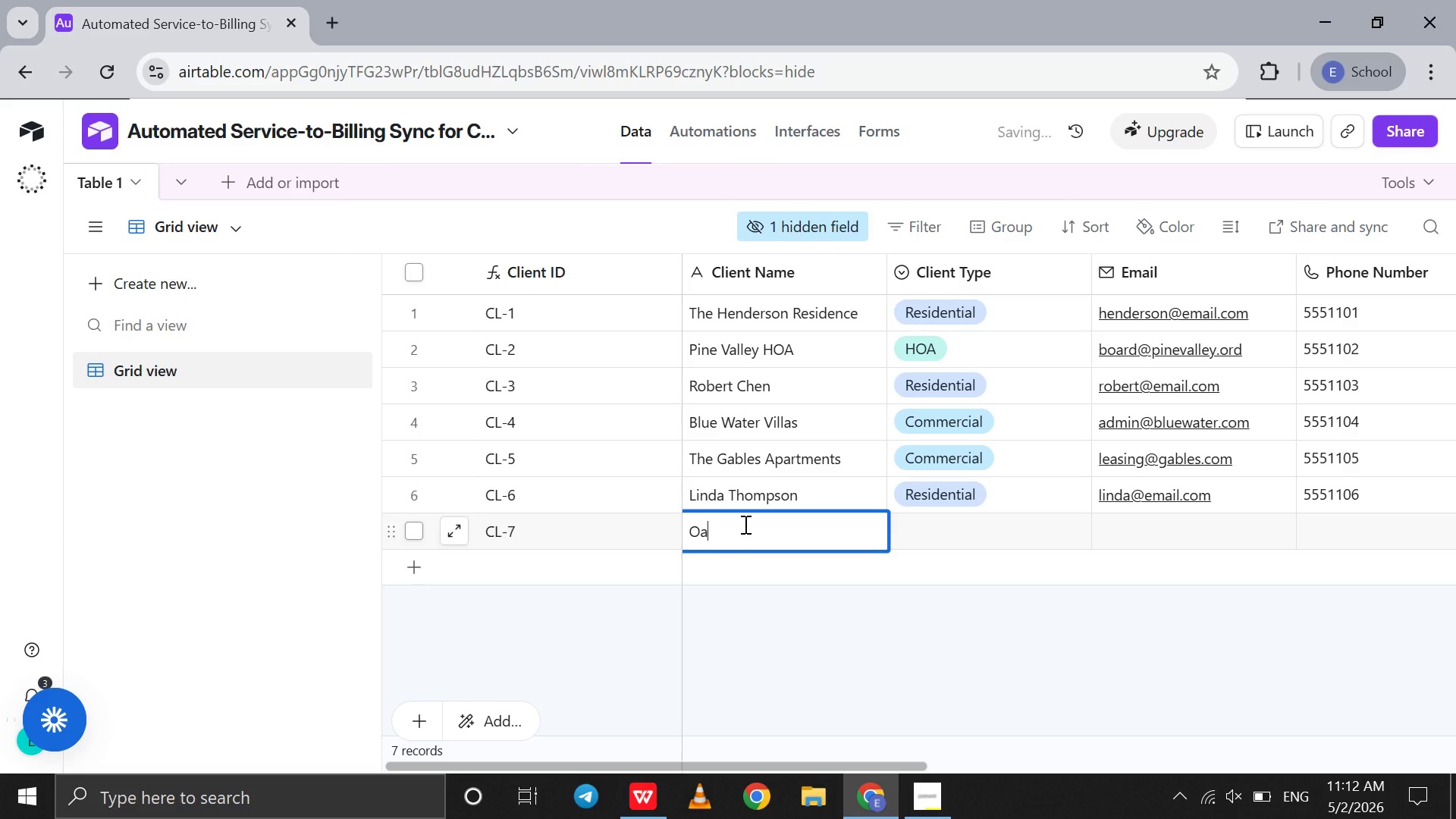 
type(oa )
 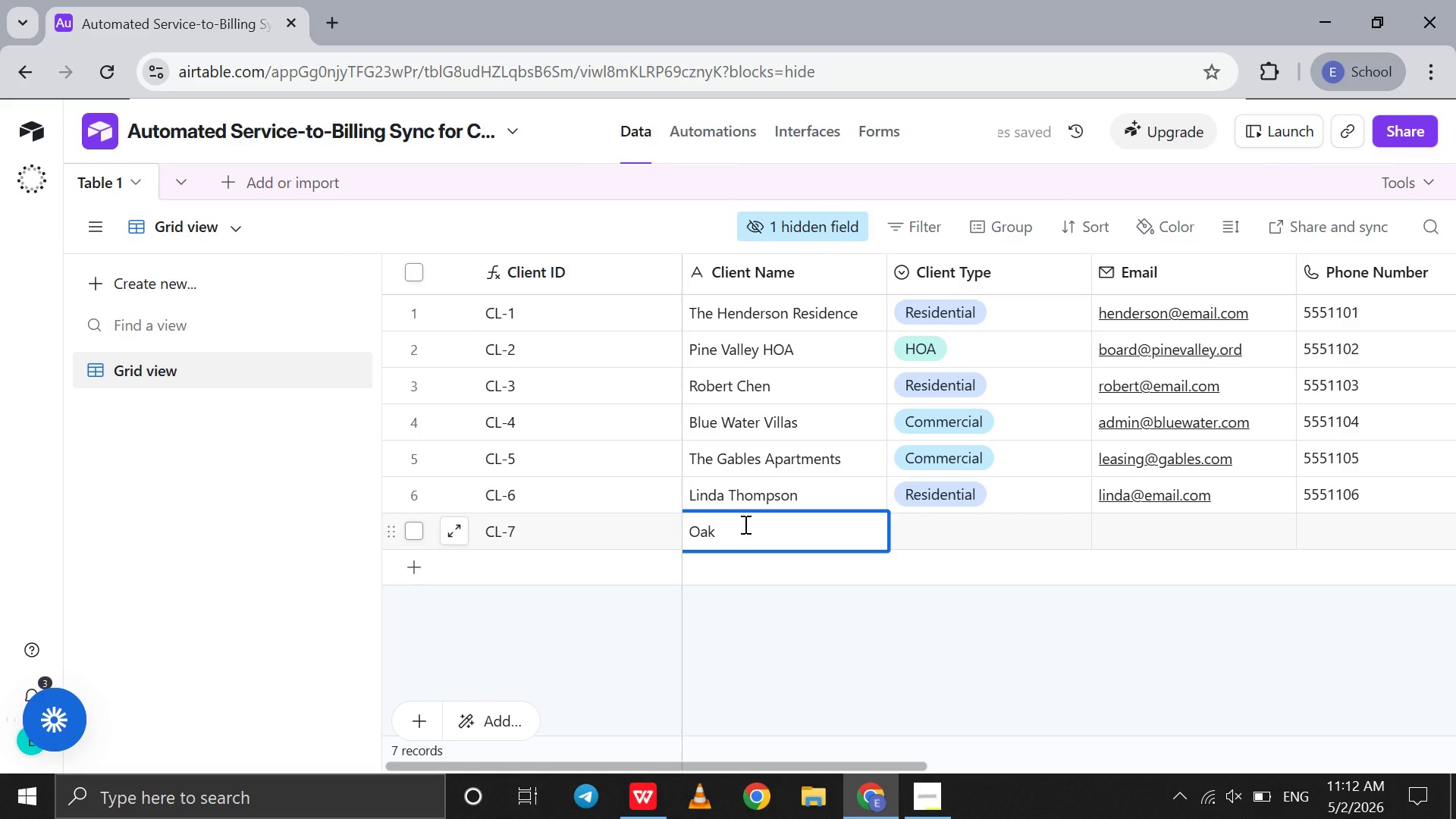 
hold_key(key=K, duration=0.38)
 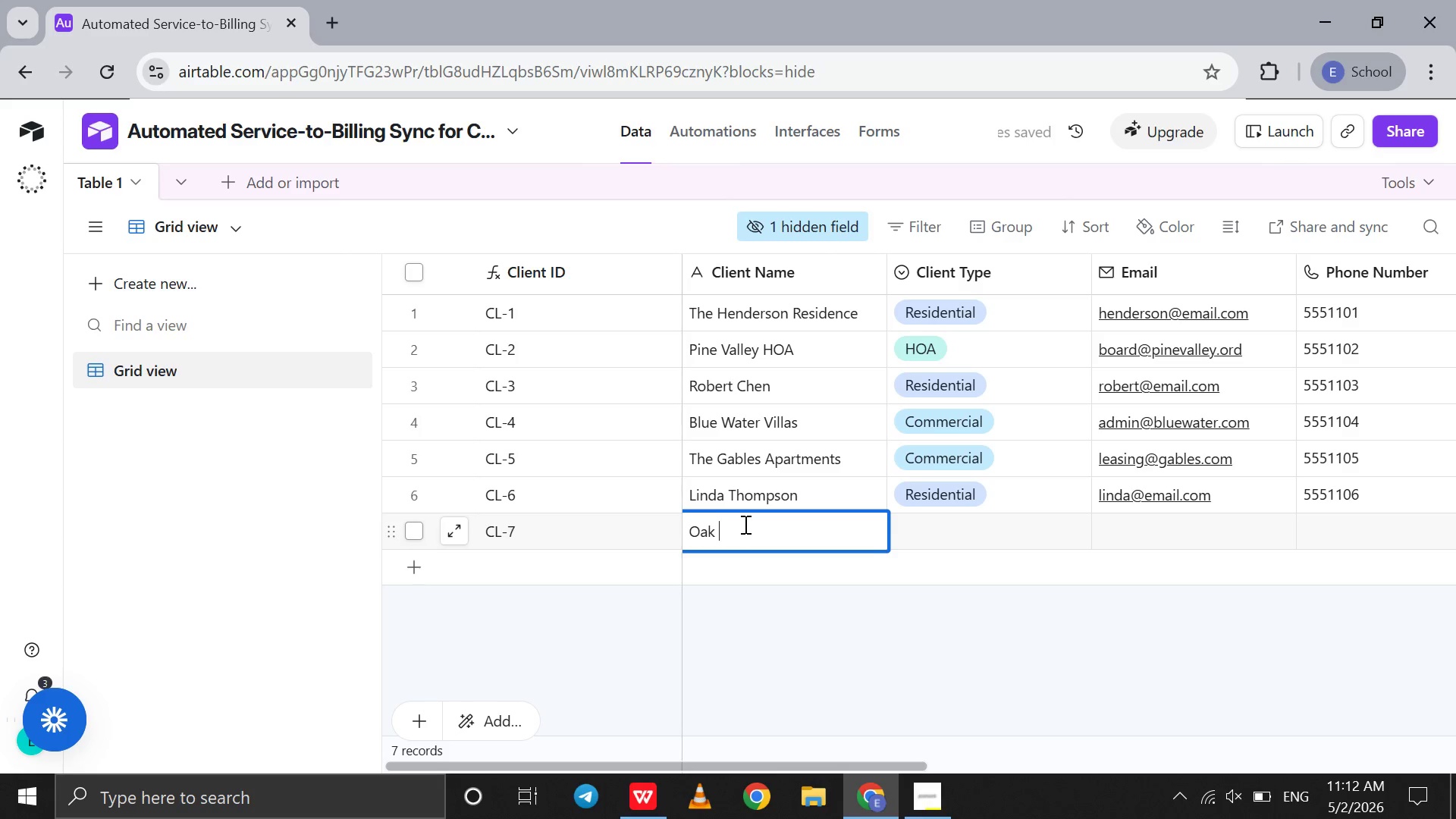 
type(Creek Estates )
key(Tab)
 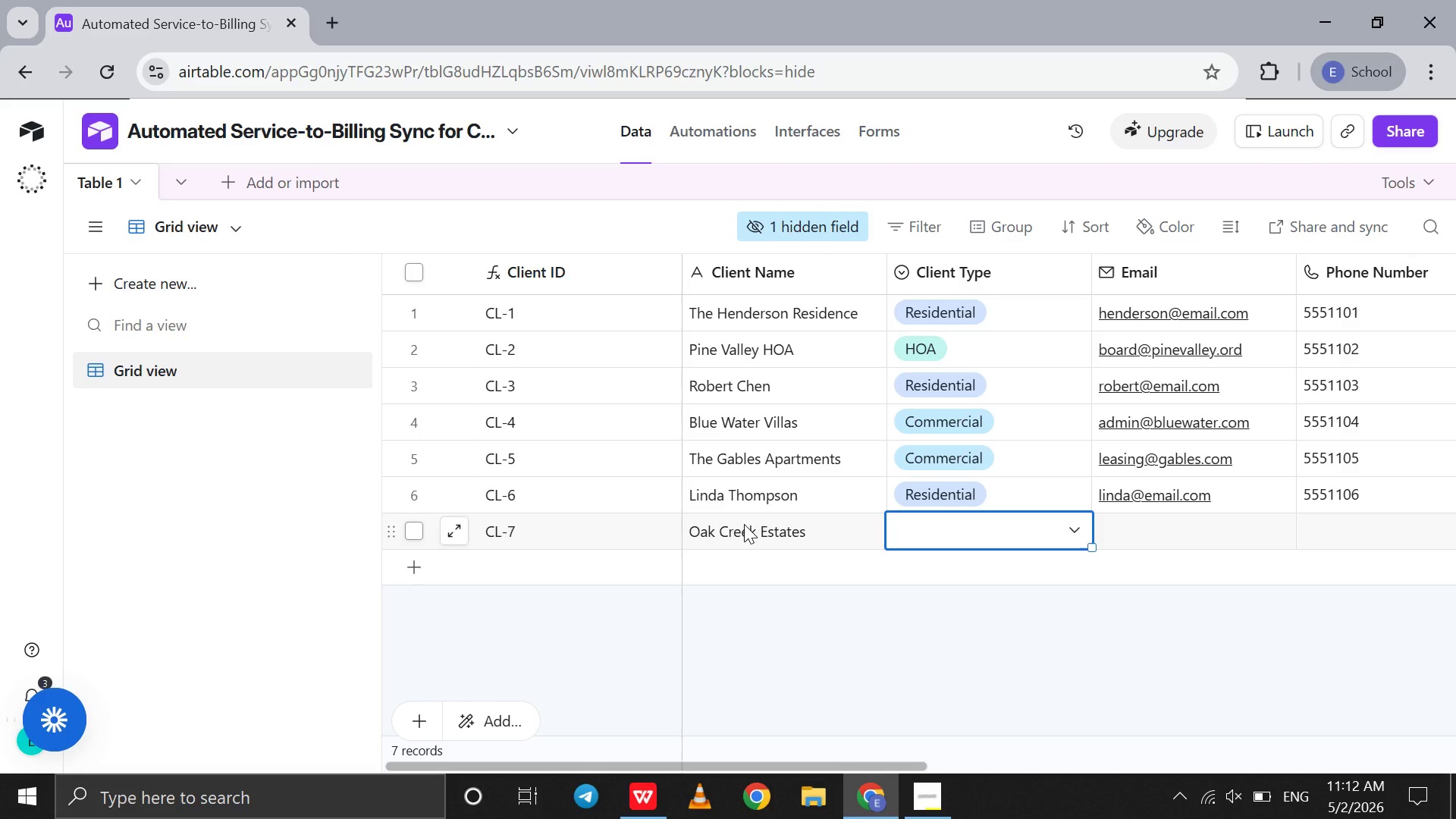 
wait(5.31)
 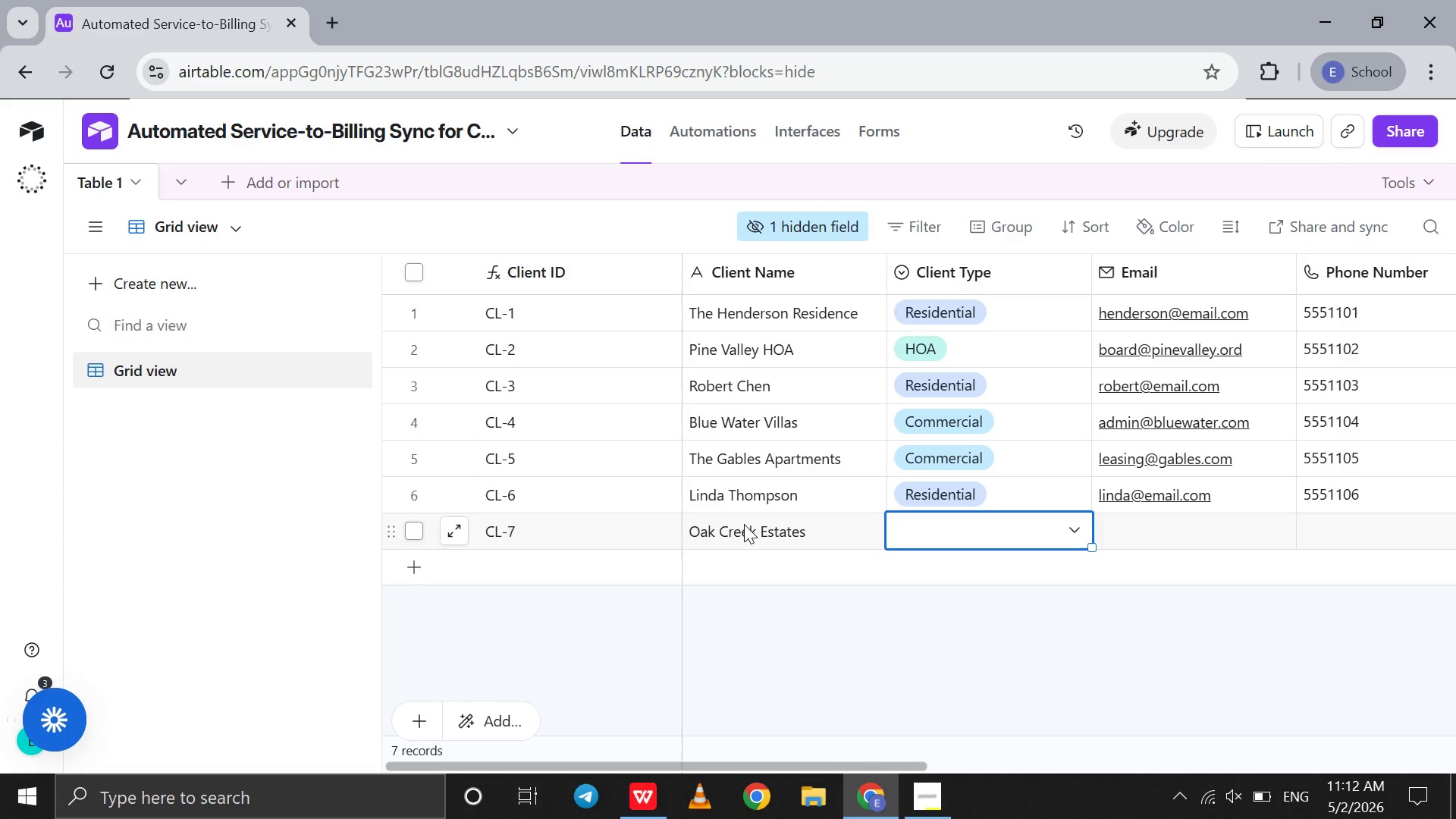 
left_click([949, 526])
 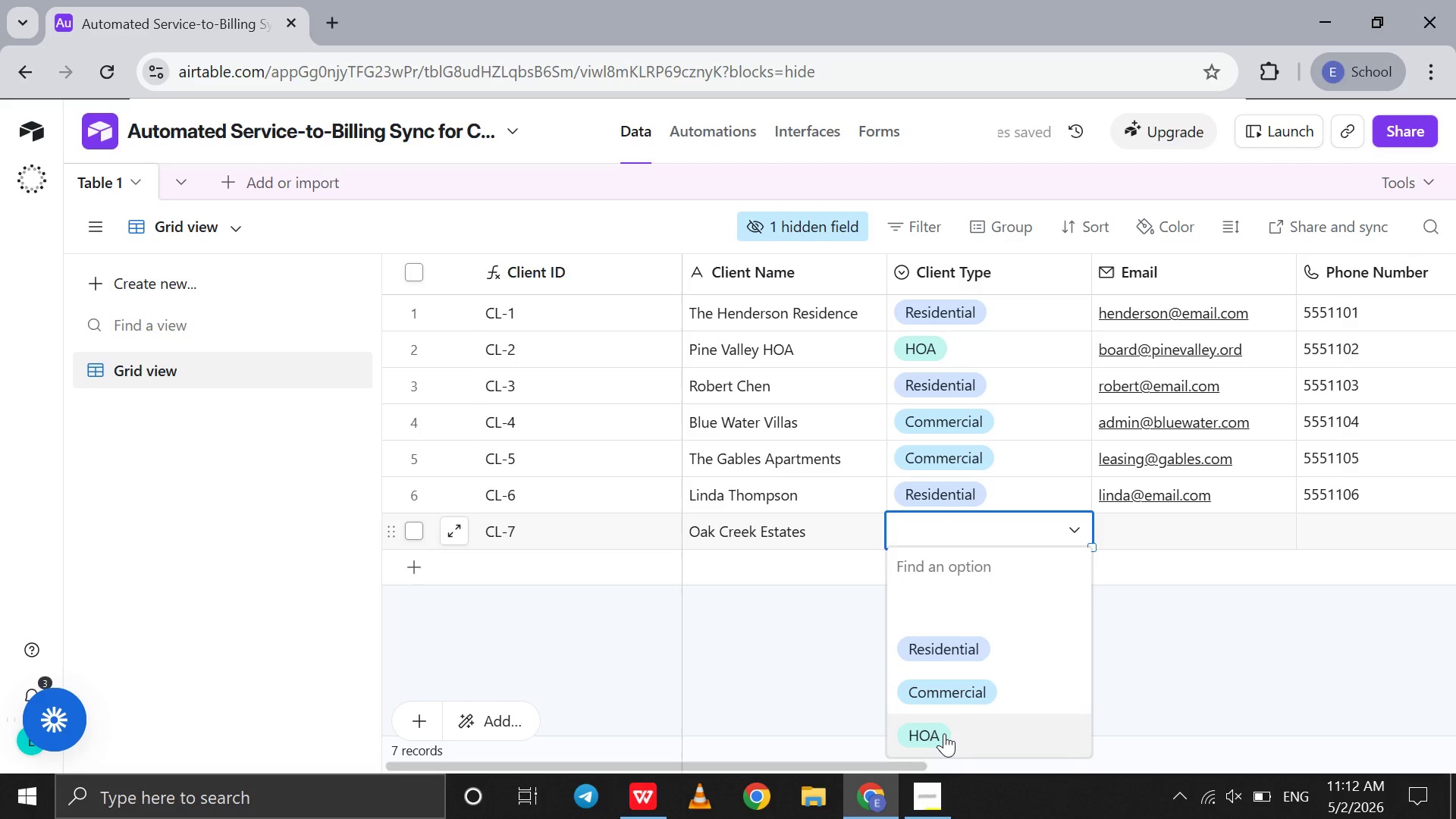 
left_click([944, 733])
 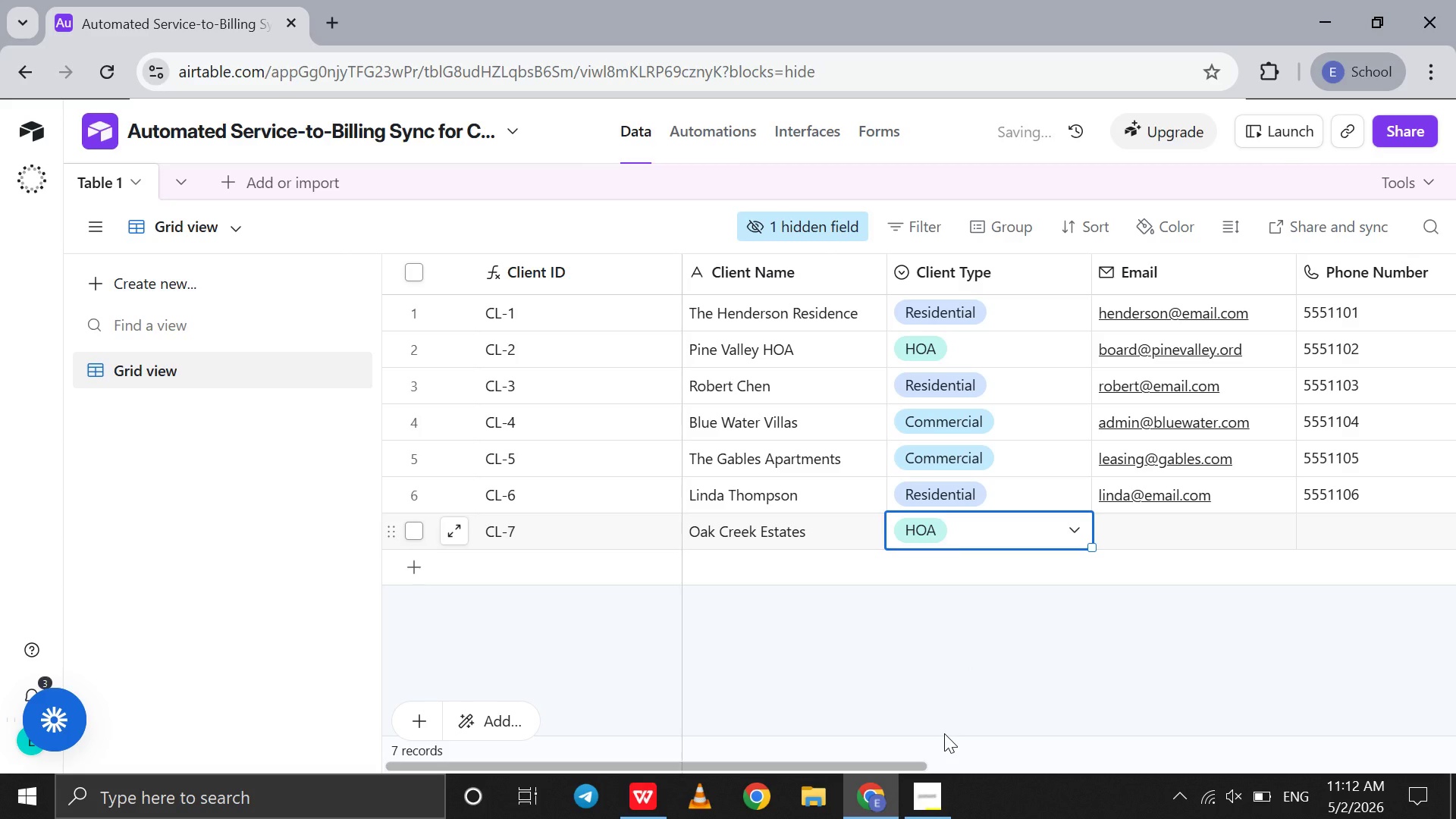 
key(Tab)
type(hea)
key(Backspace)
key(Backspace)
type(oa@oak)
 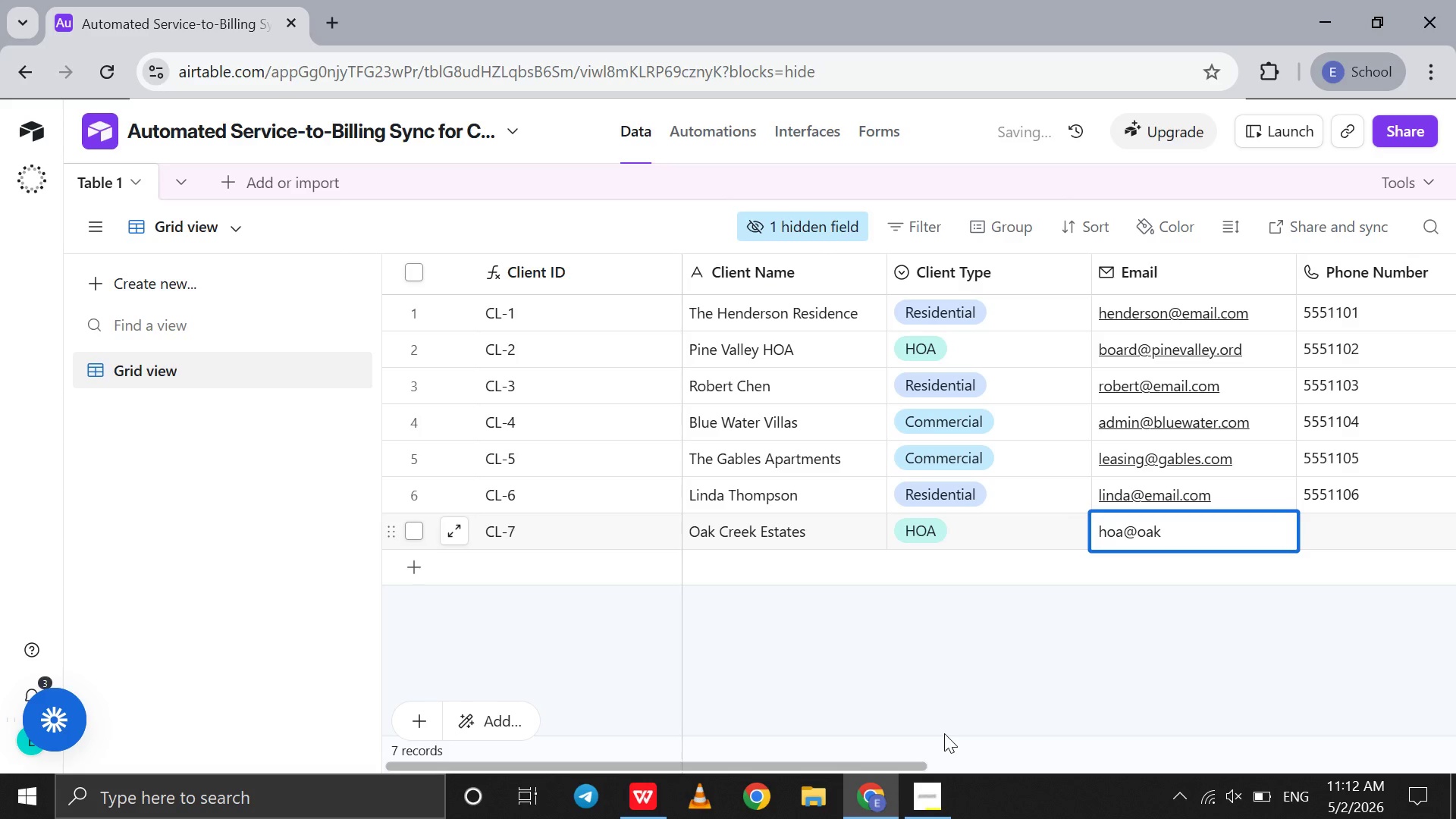 
type(creek)
 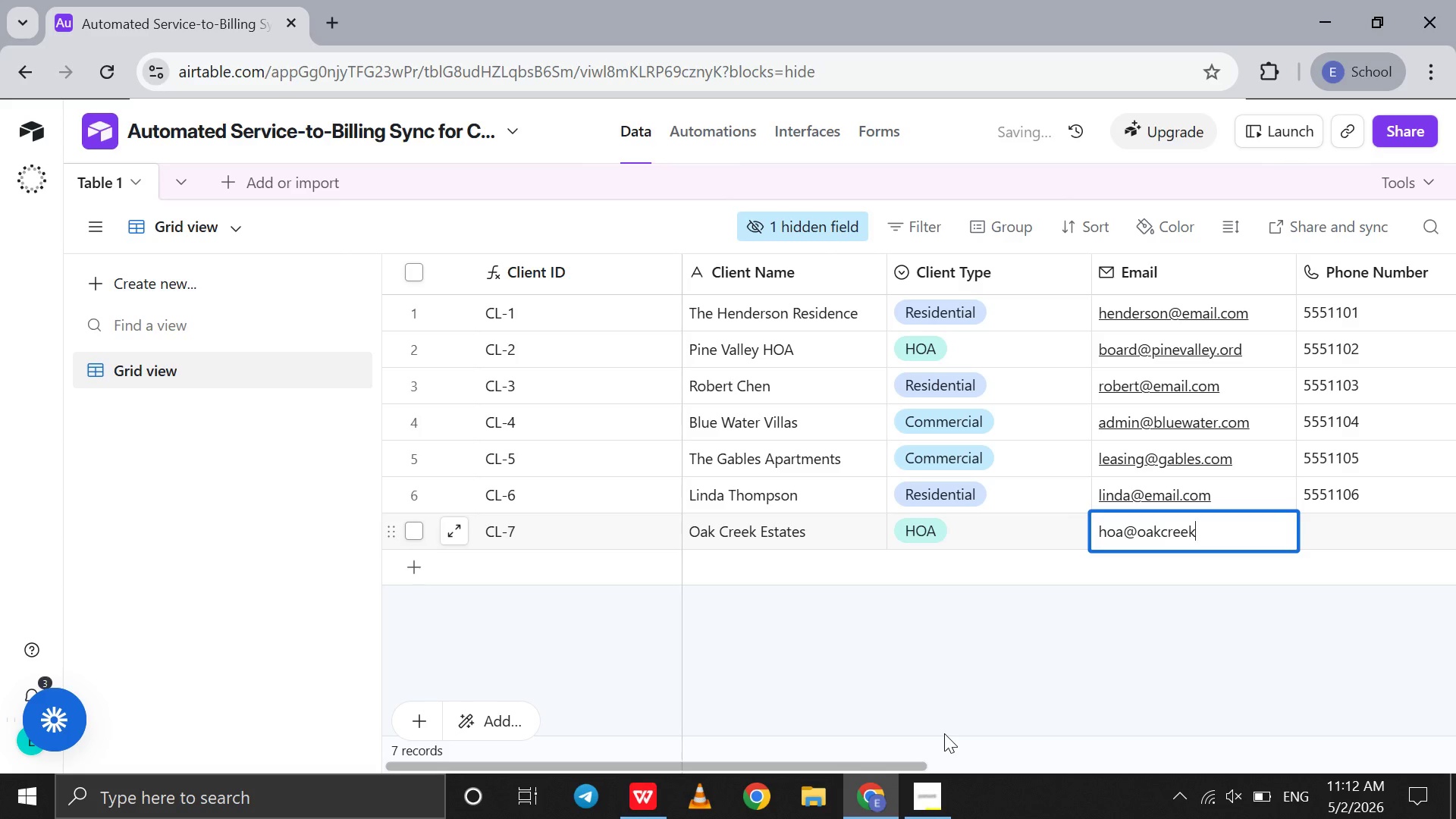 
hold_key(key=ShiftLeft, duration=0.86)
 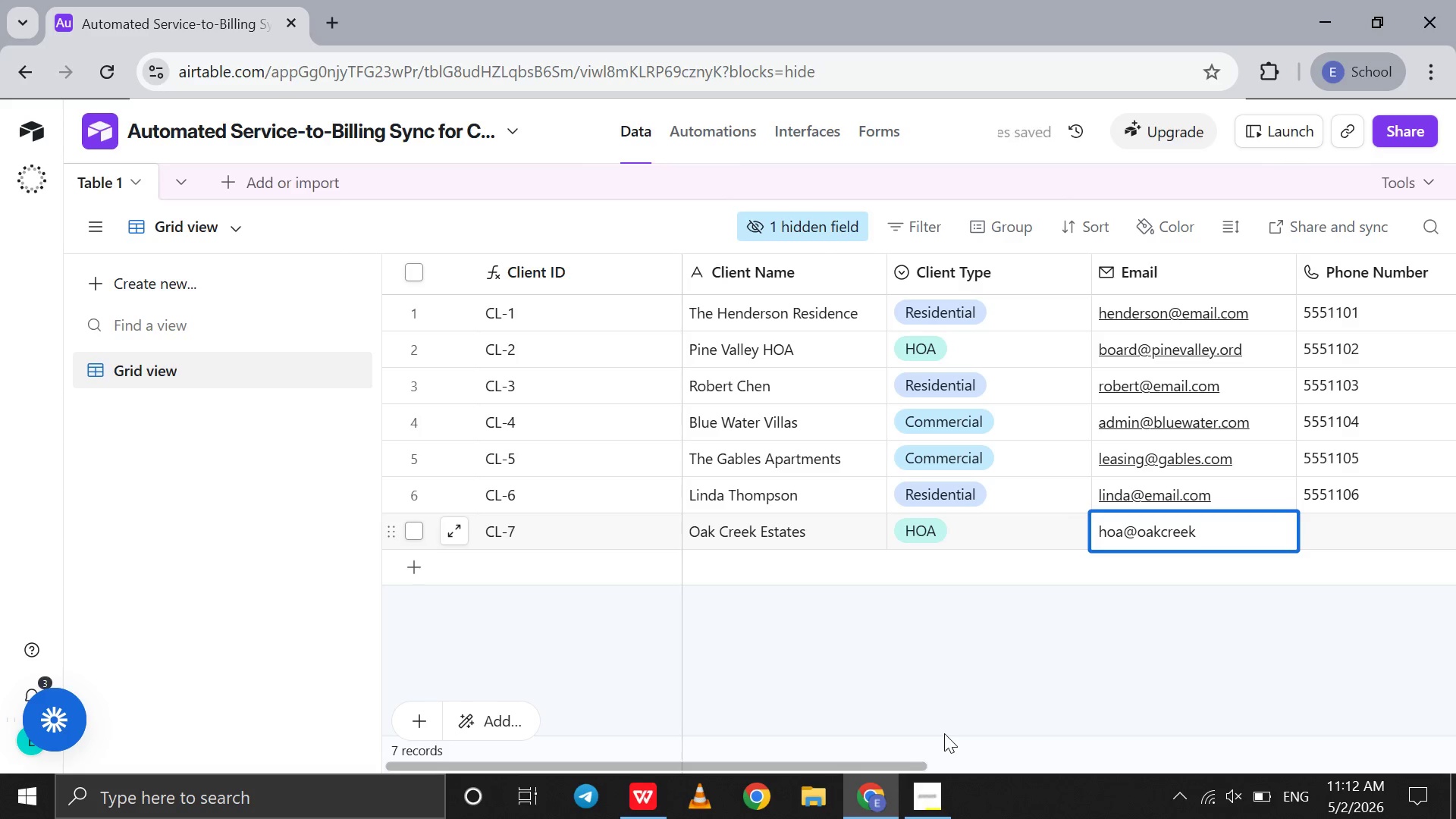 
type(>ORG)
key(Tab)
 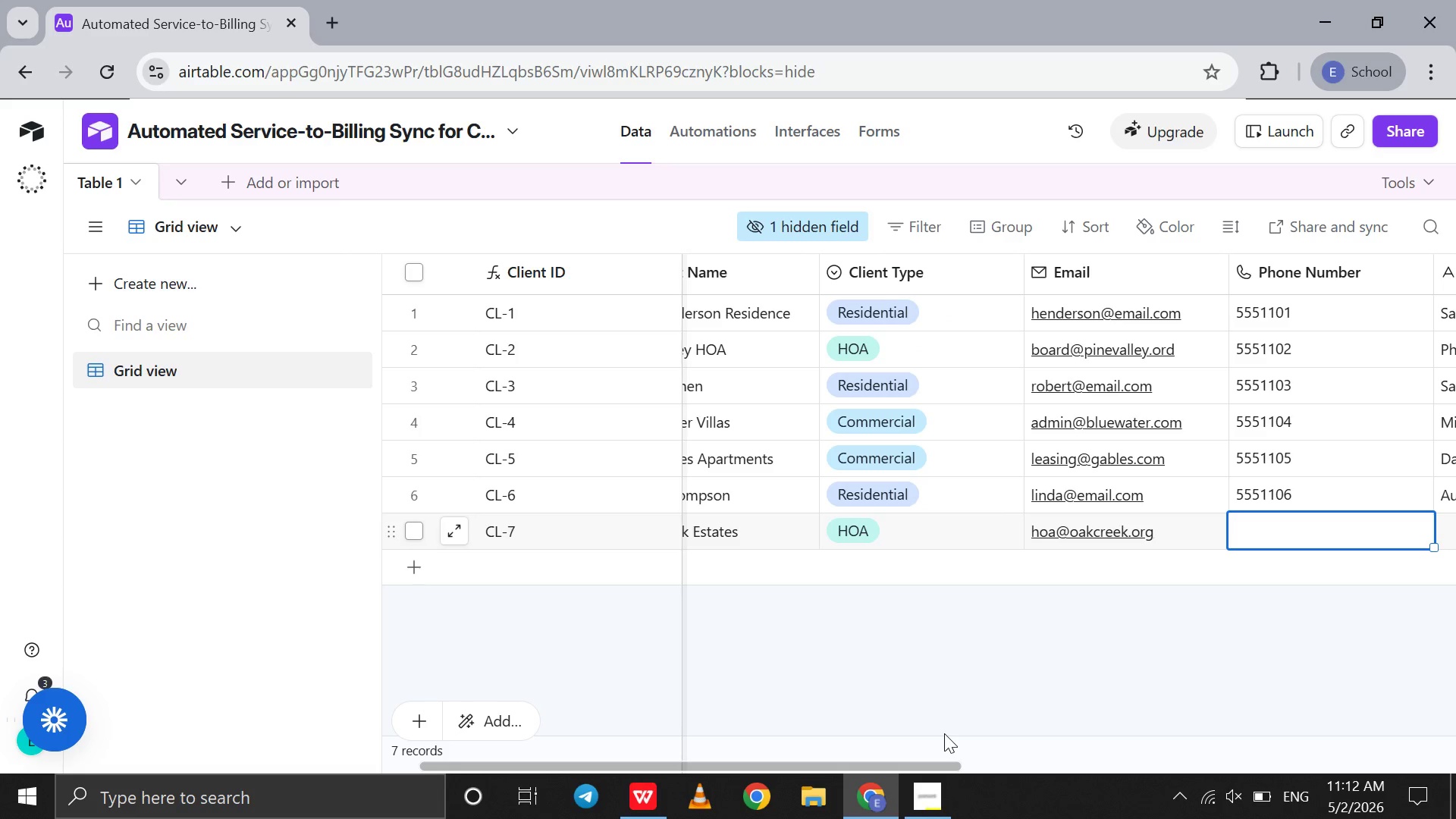 
type(%%%!!)&)
key(Tab)
 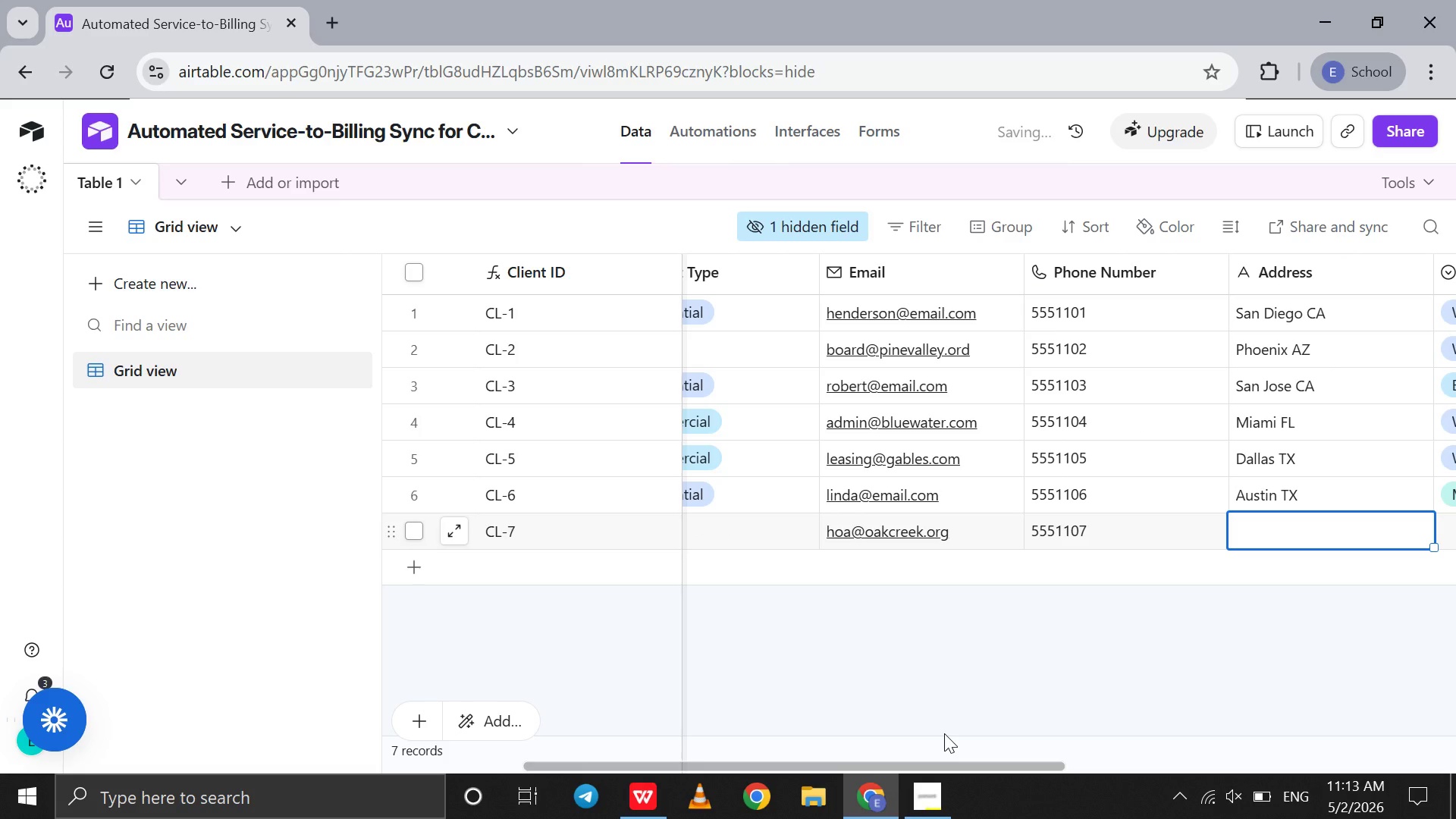 
type(Denver Co)
key(Tab)
 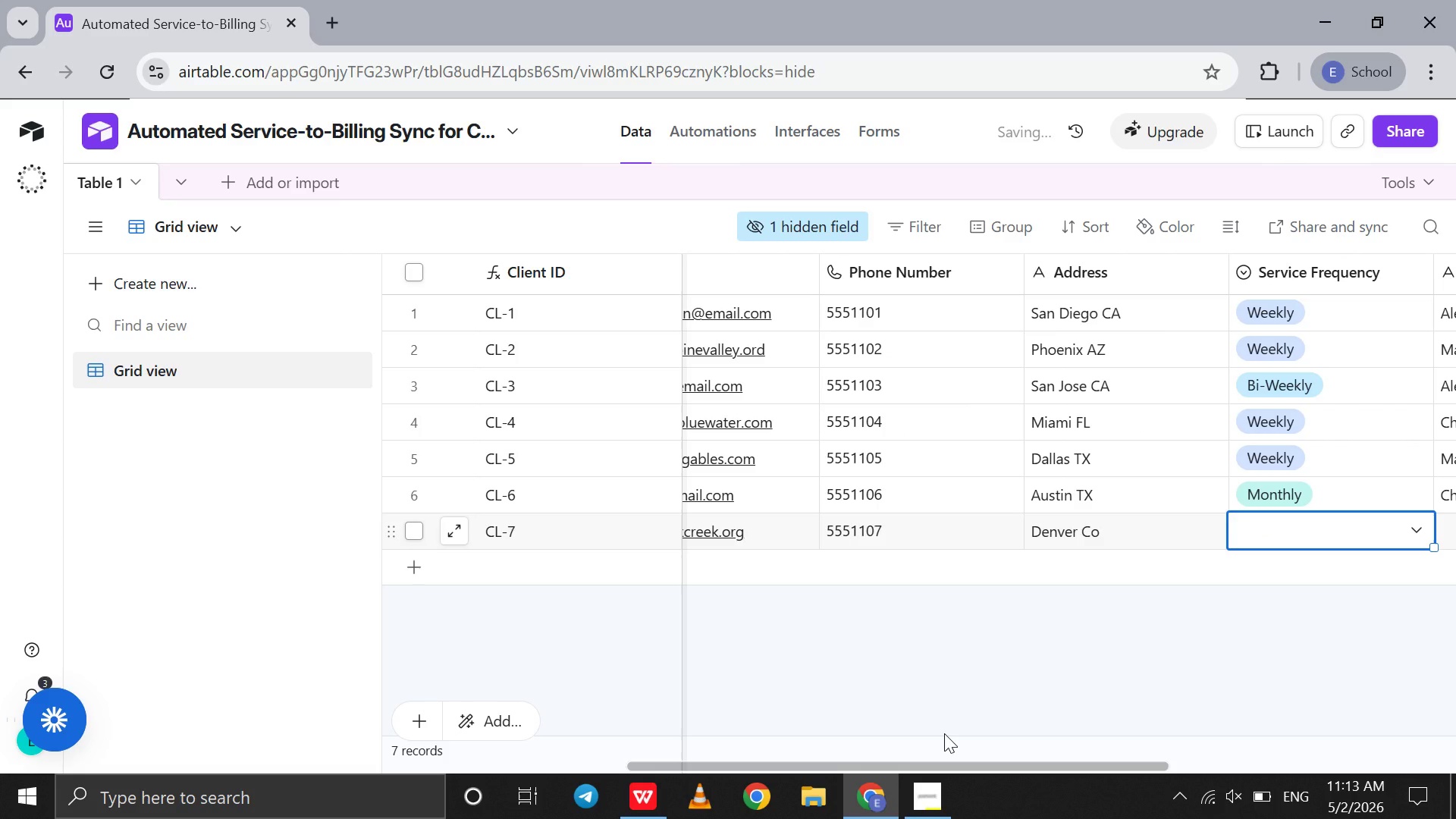 
left_click([1307, 527])
 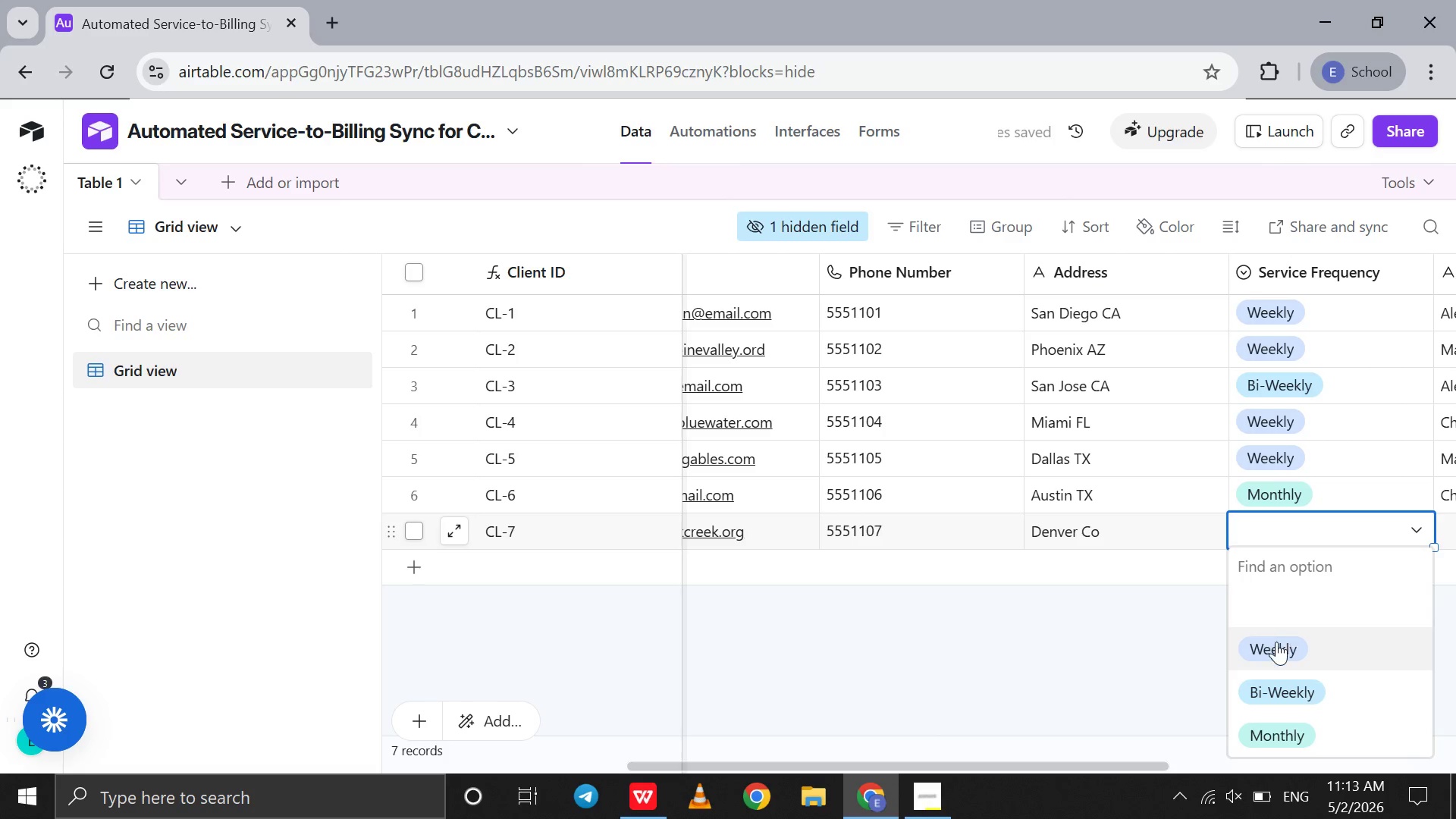 
left_click([1276, 642])
 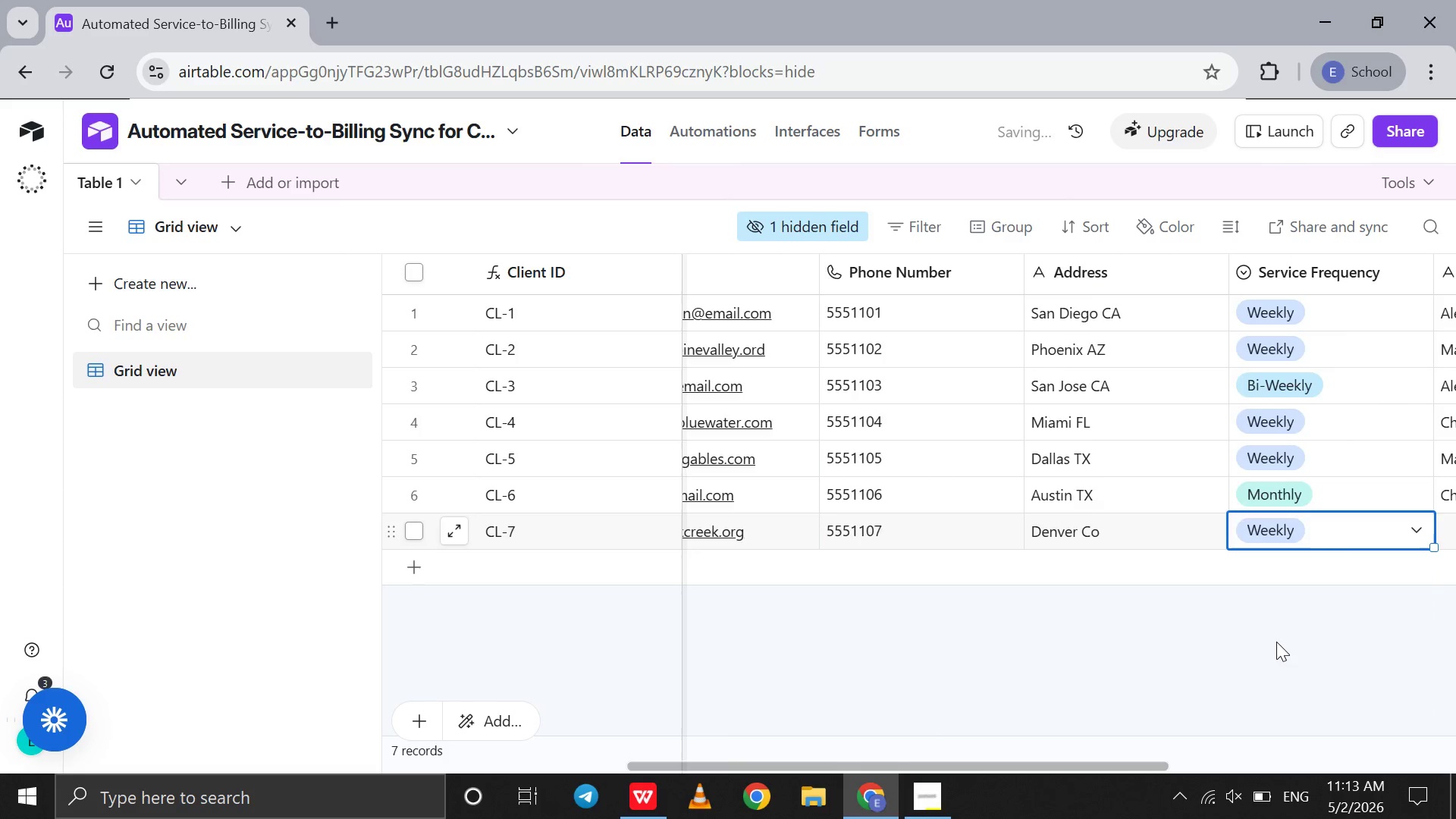 
key(Tab)
type(Alex RIVERA)
key(Tab)
 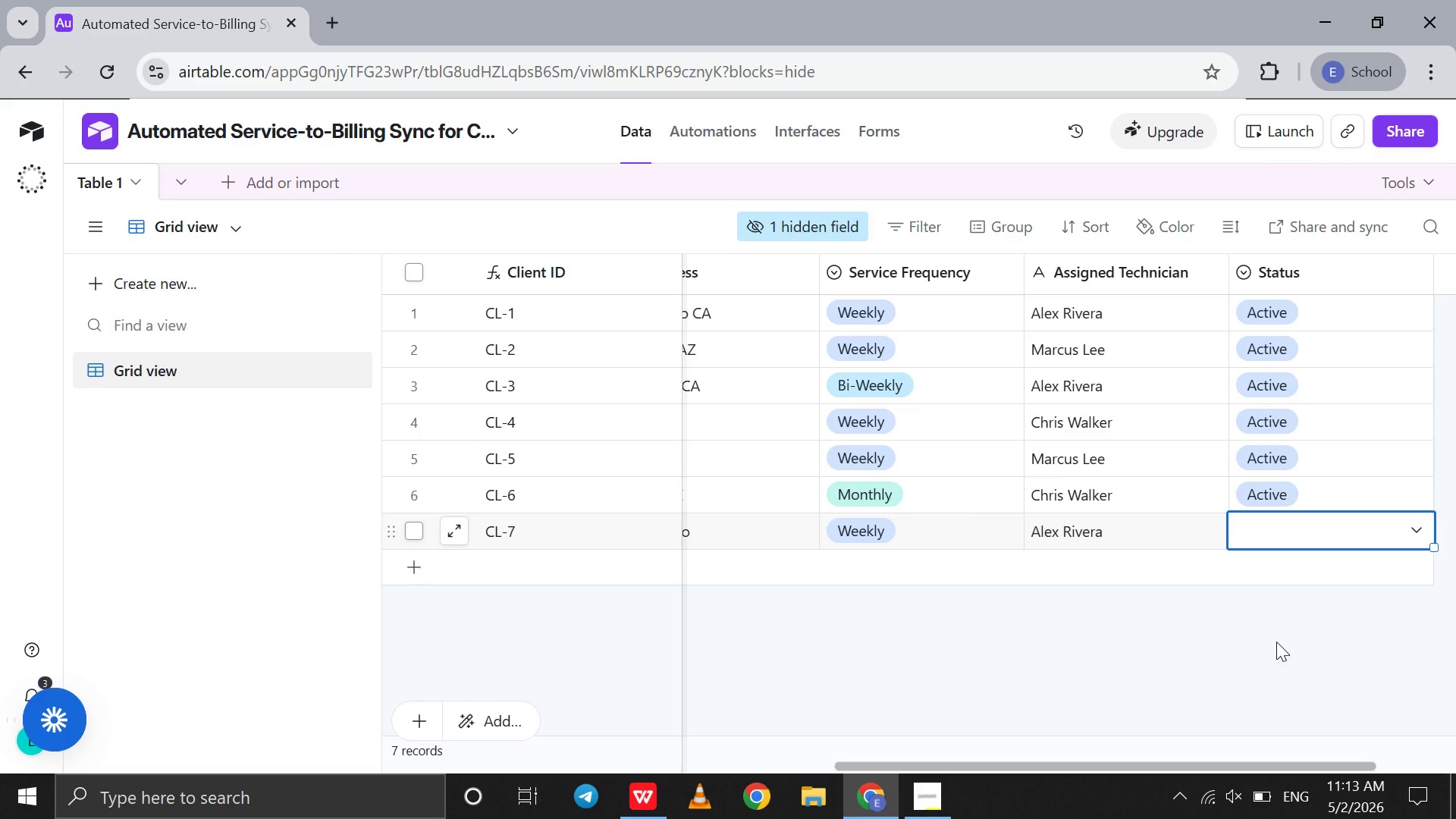 
left_click([1308, 532])
 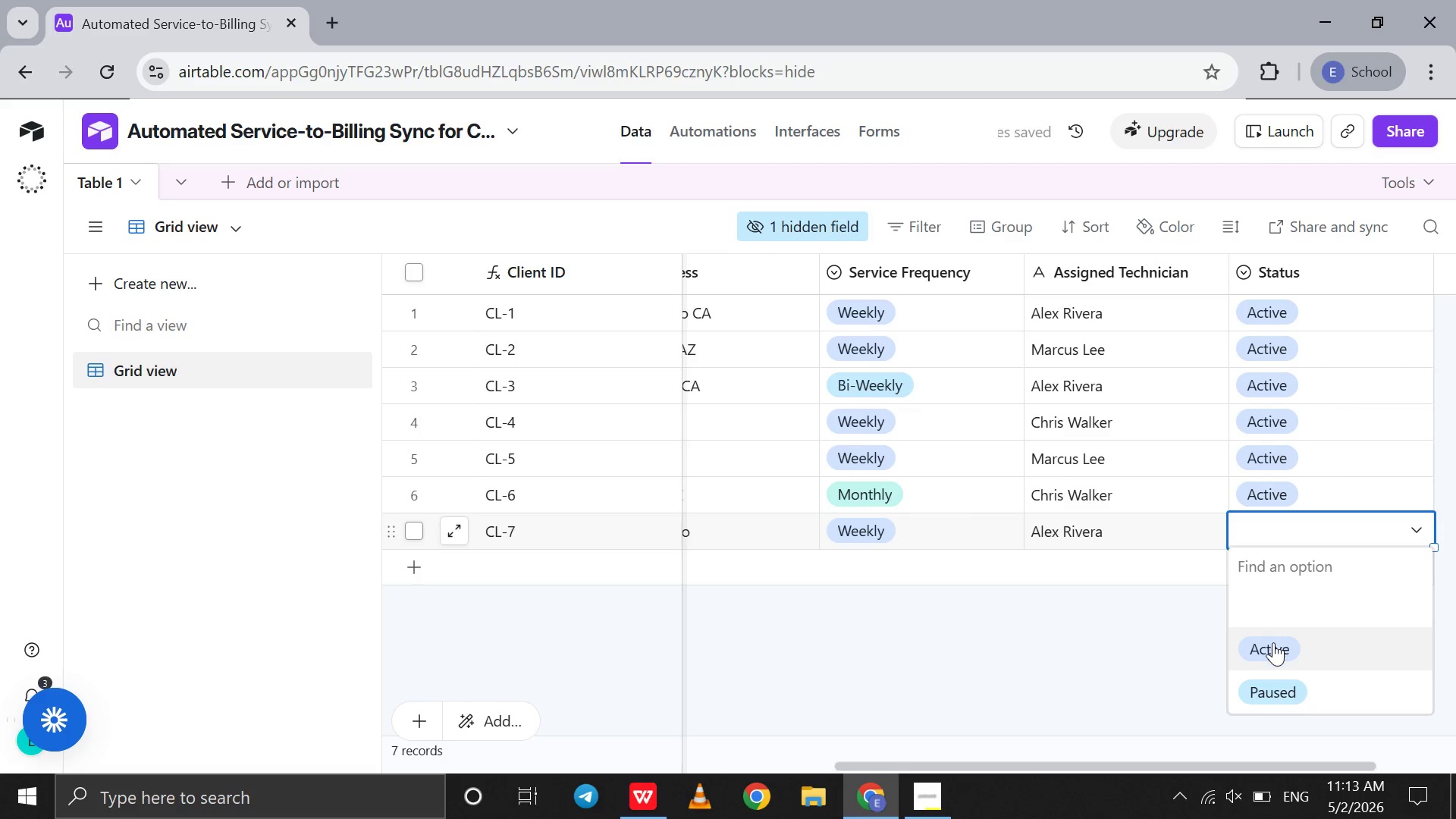 
left_click([1273, 642])
 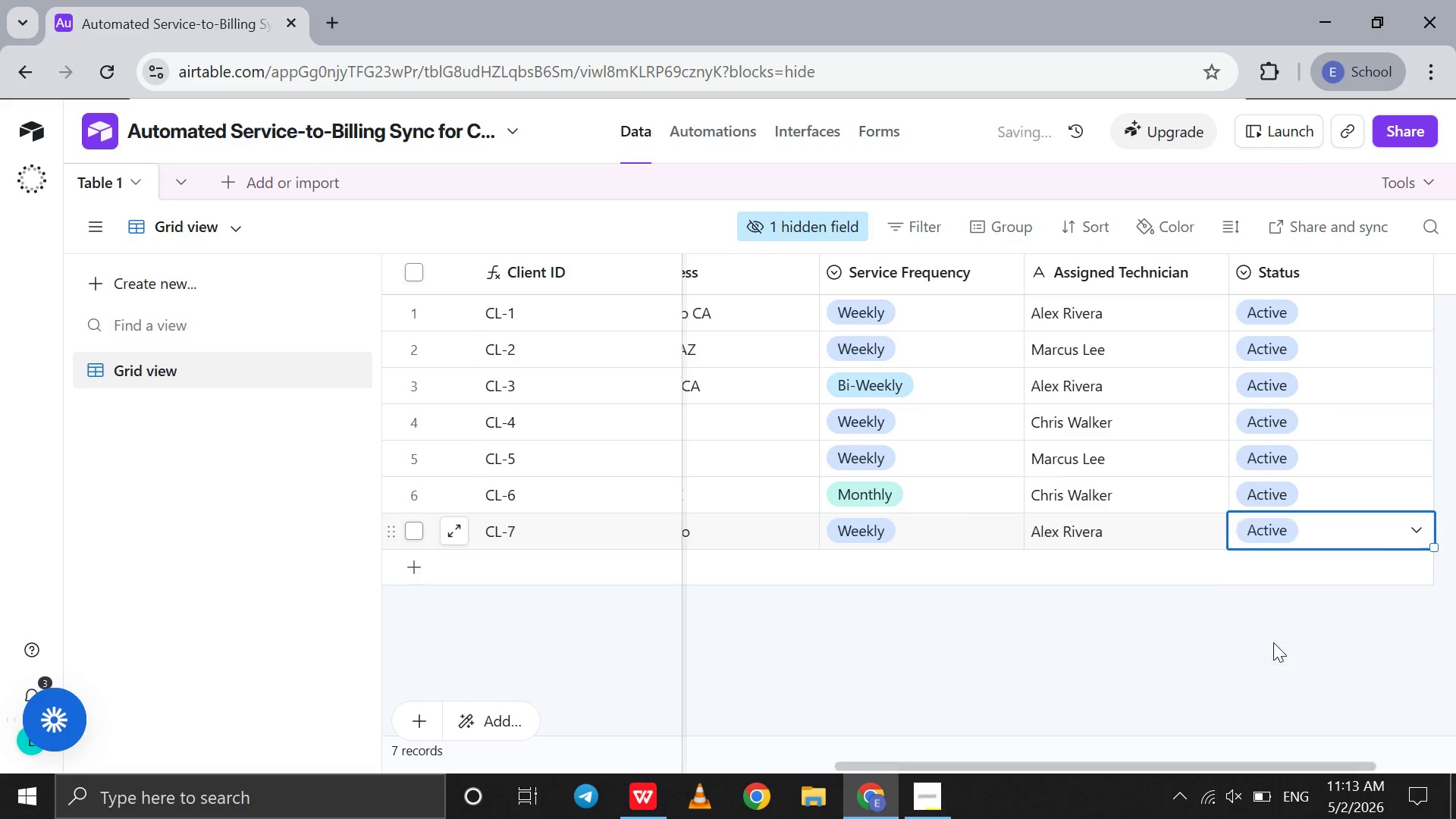 
scroll: coordinate [1273, 642], scroll_direction: up, amount: 67.0
 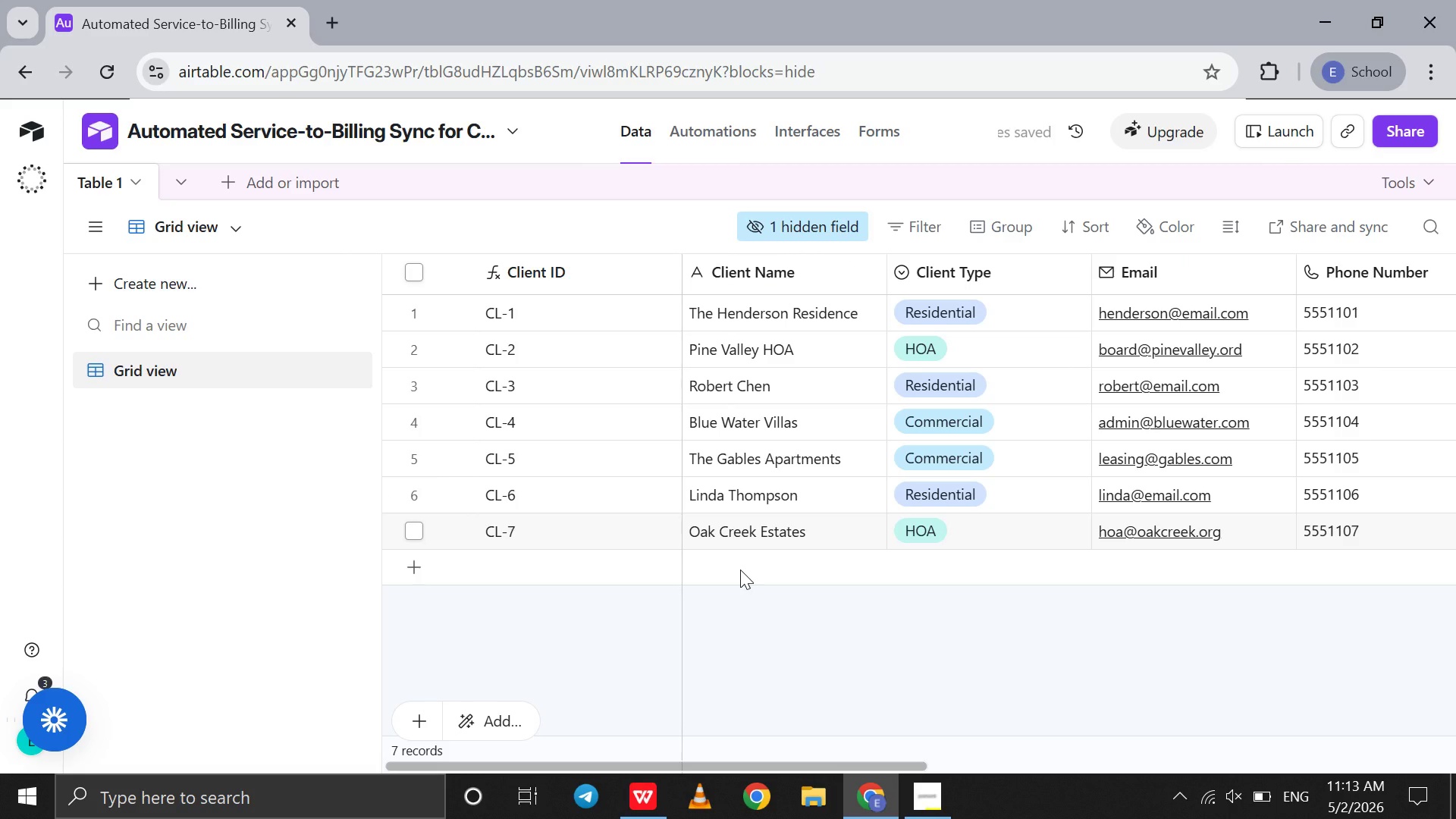 
double_click([740, 570])
 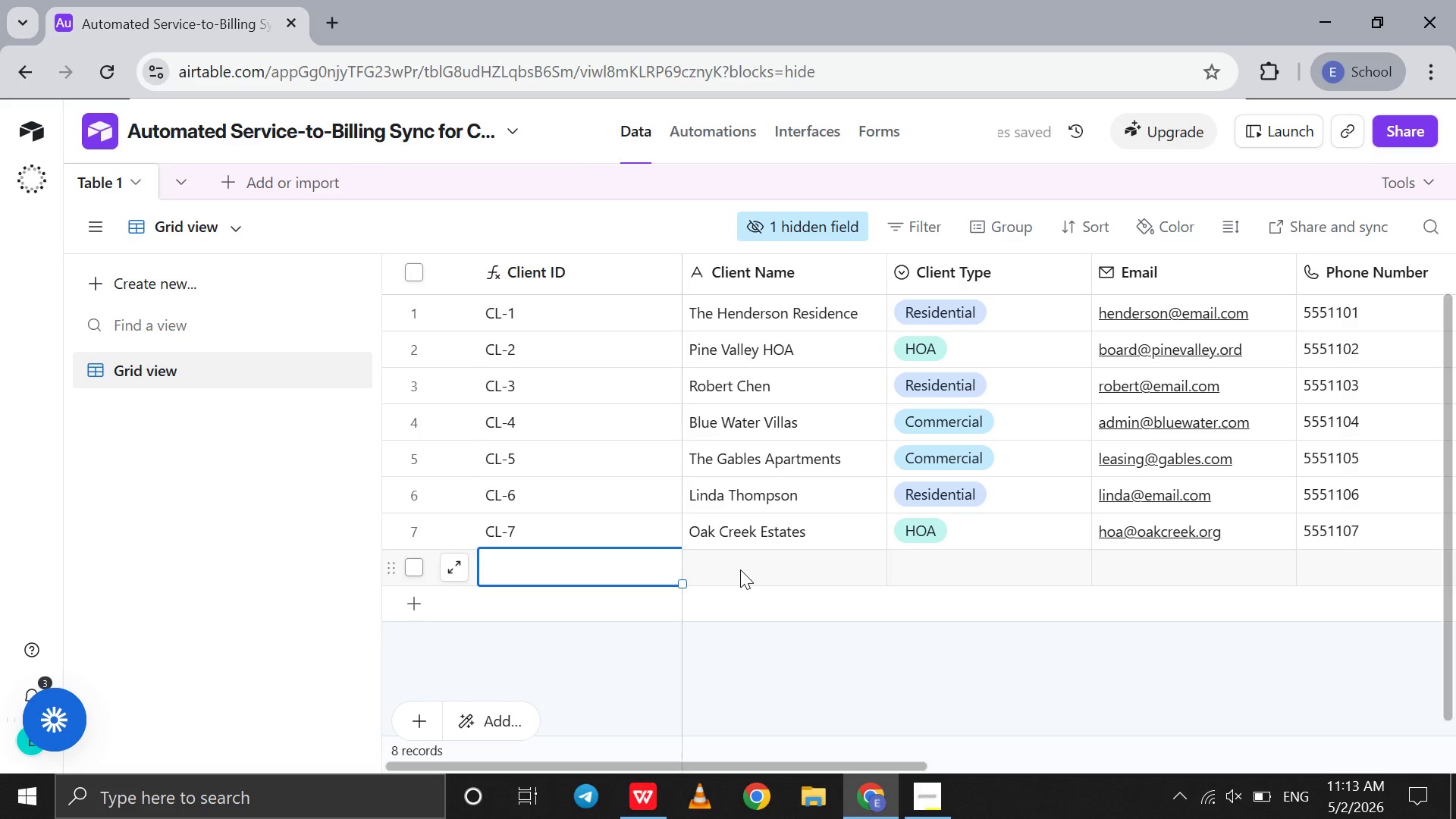 
left_click([740, 570])
 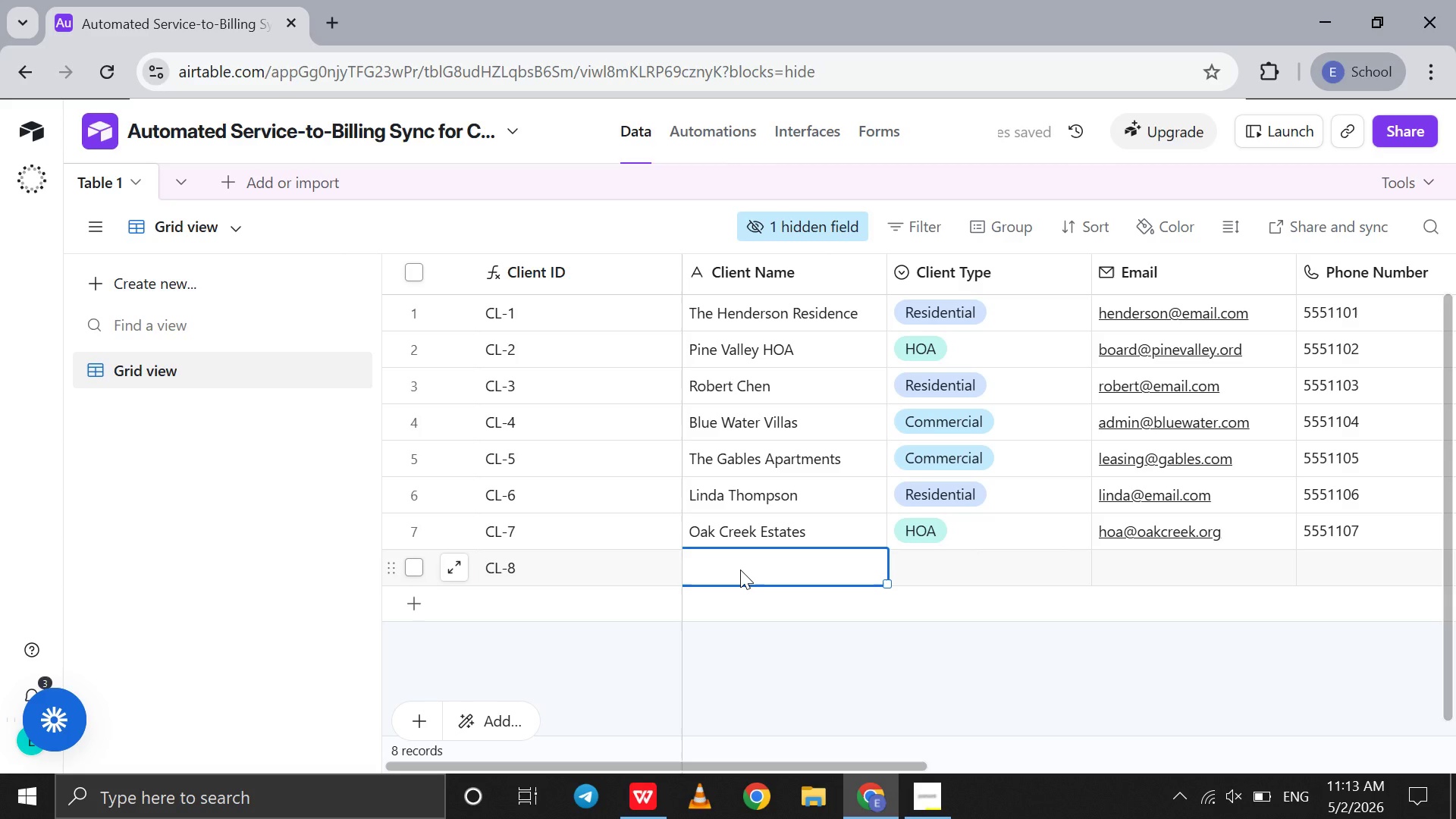 
wait(5.66)
 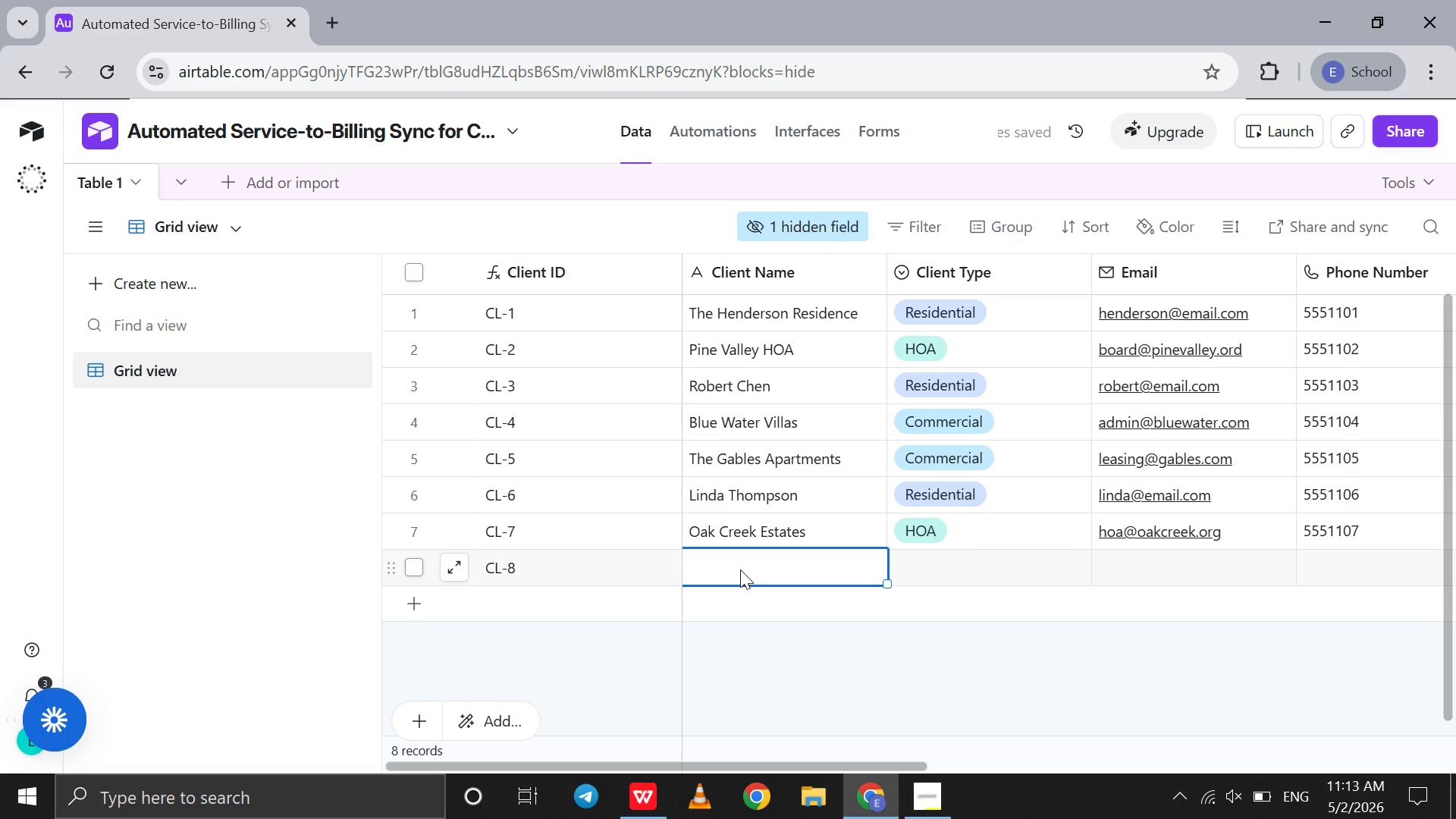 
type(Website Community )
 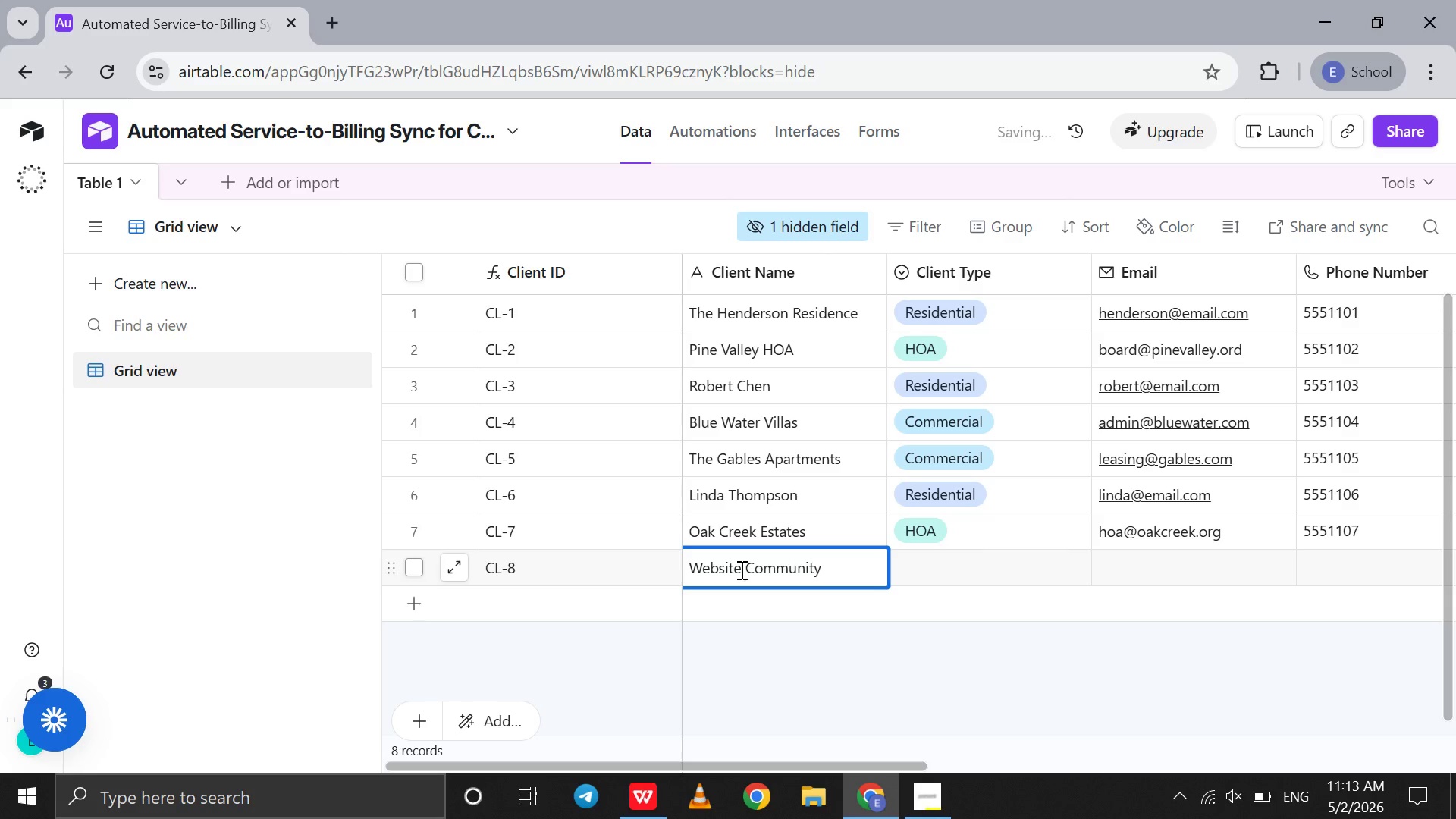 
type(Pool)
key(Tab)
 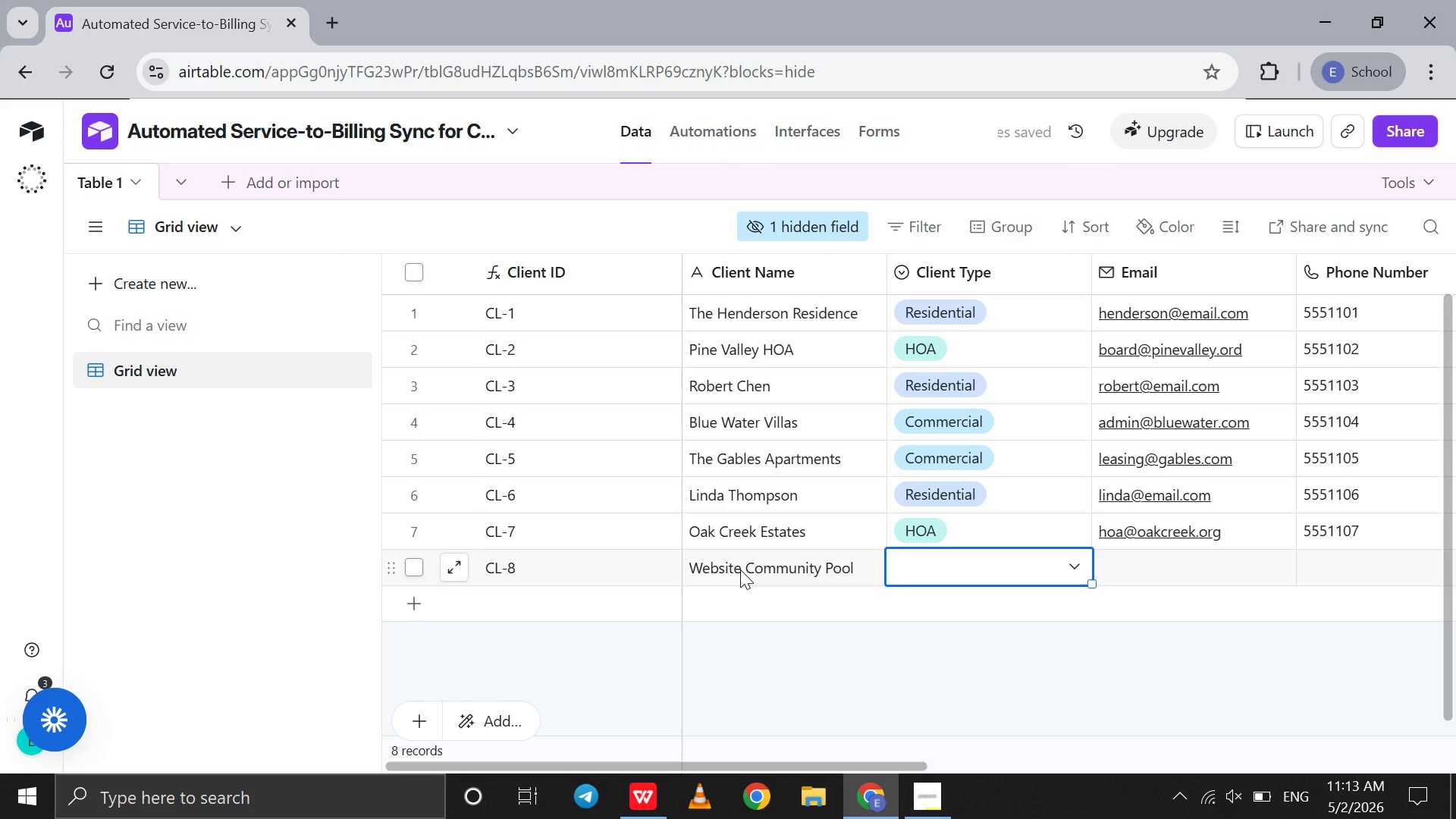 
wait(6.56)
 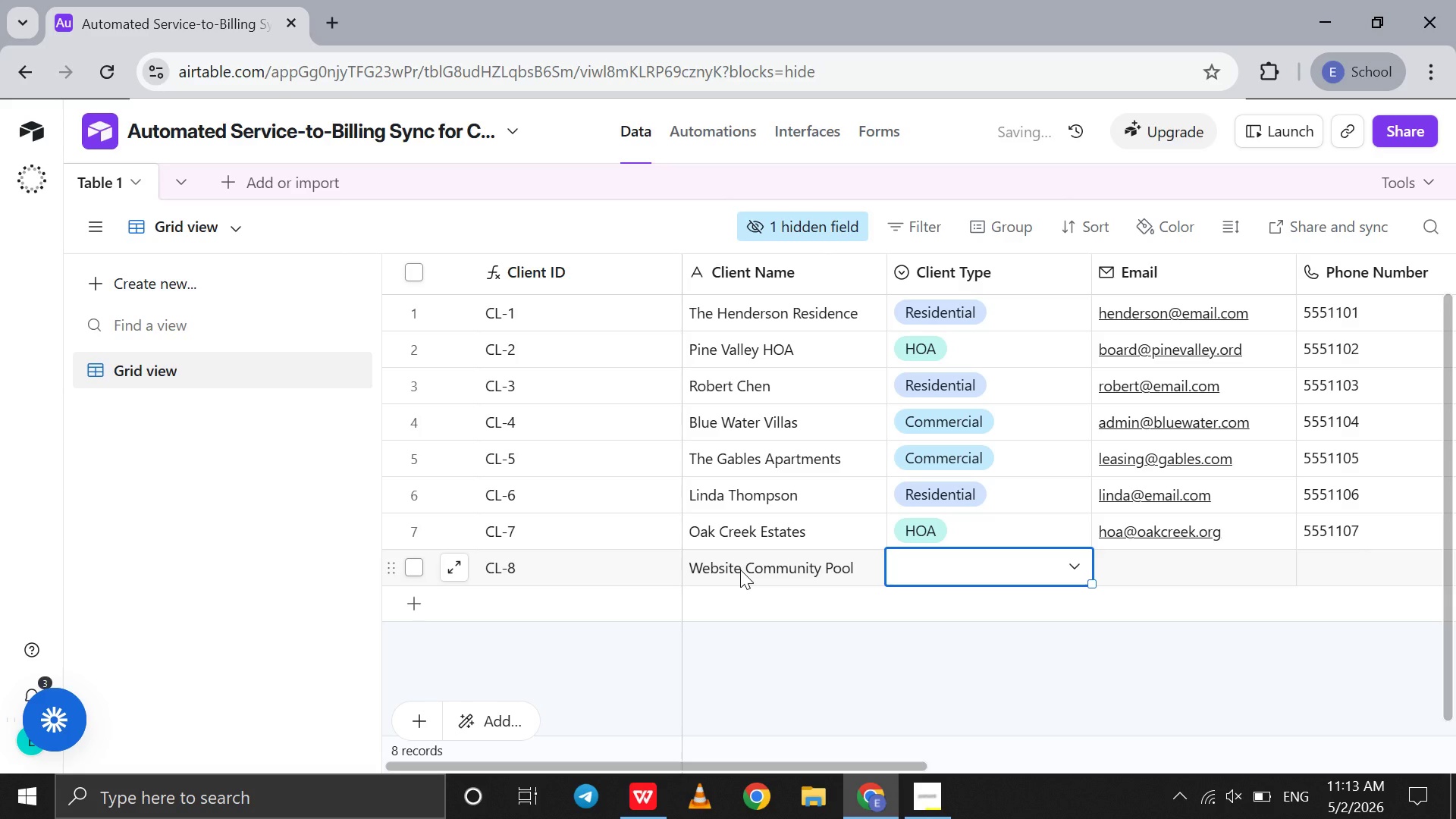 
left_click([905, 572])
 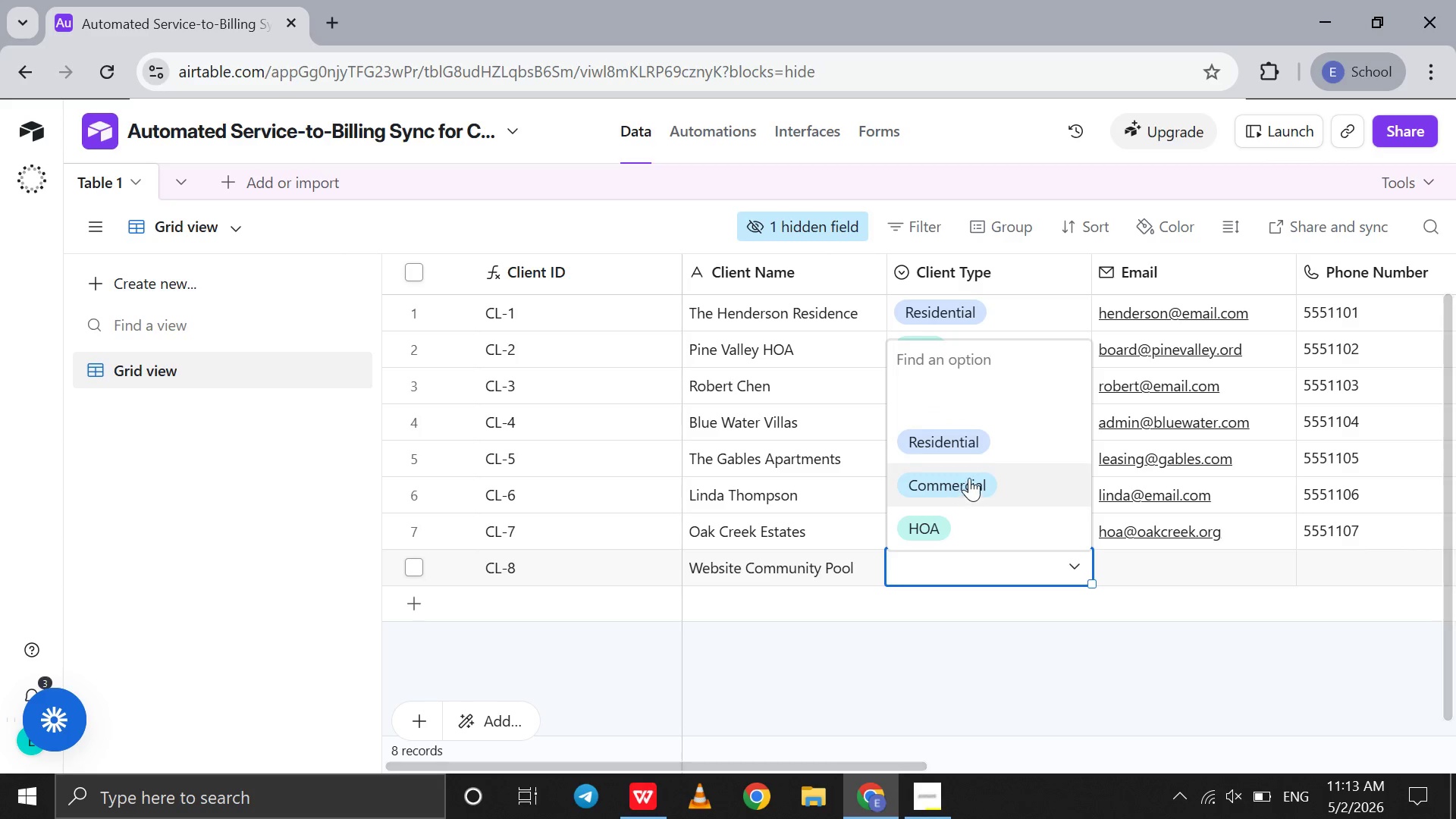 
left_click([969, 478])
 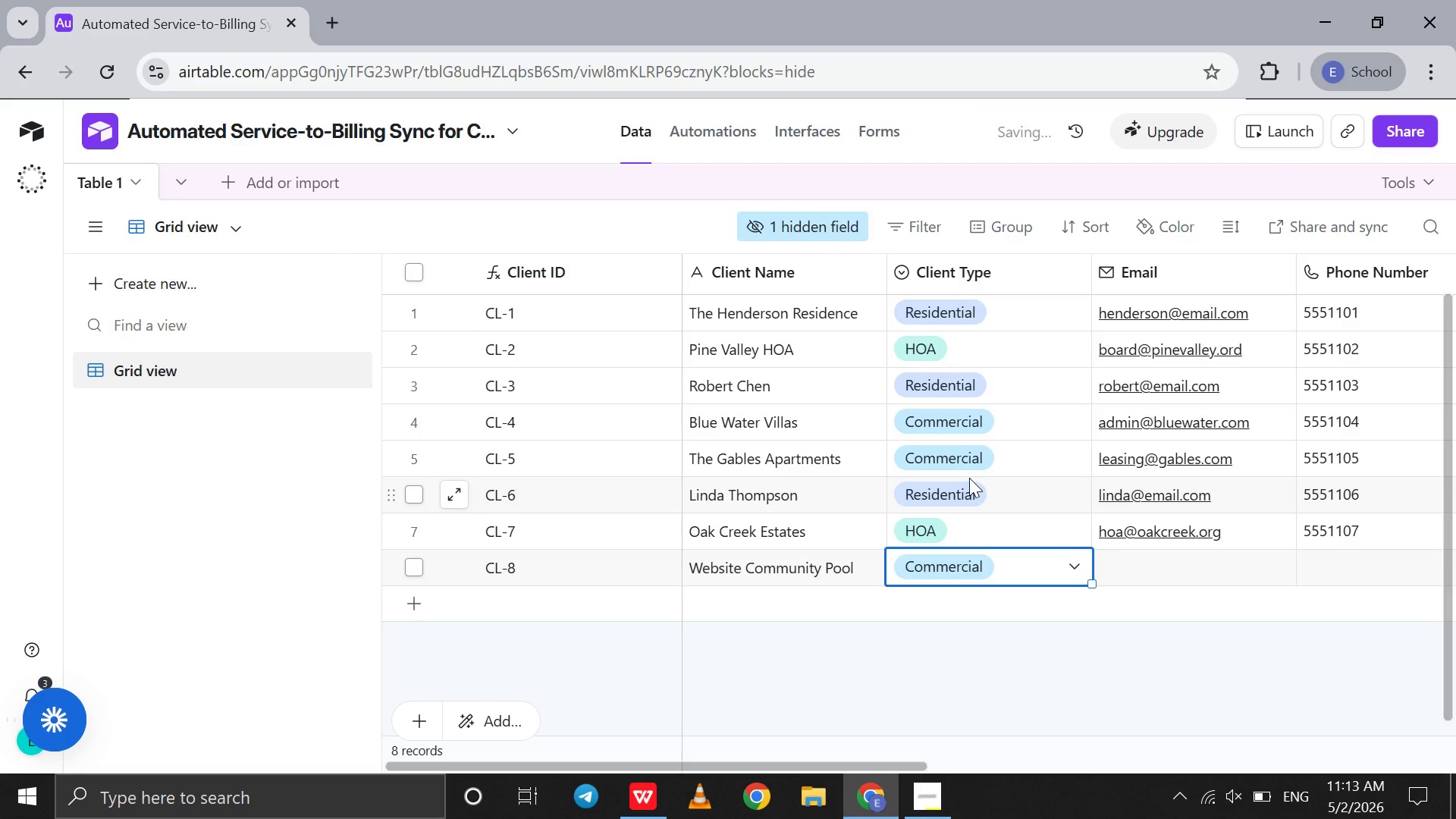 
key(Tab)
 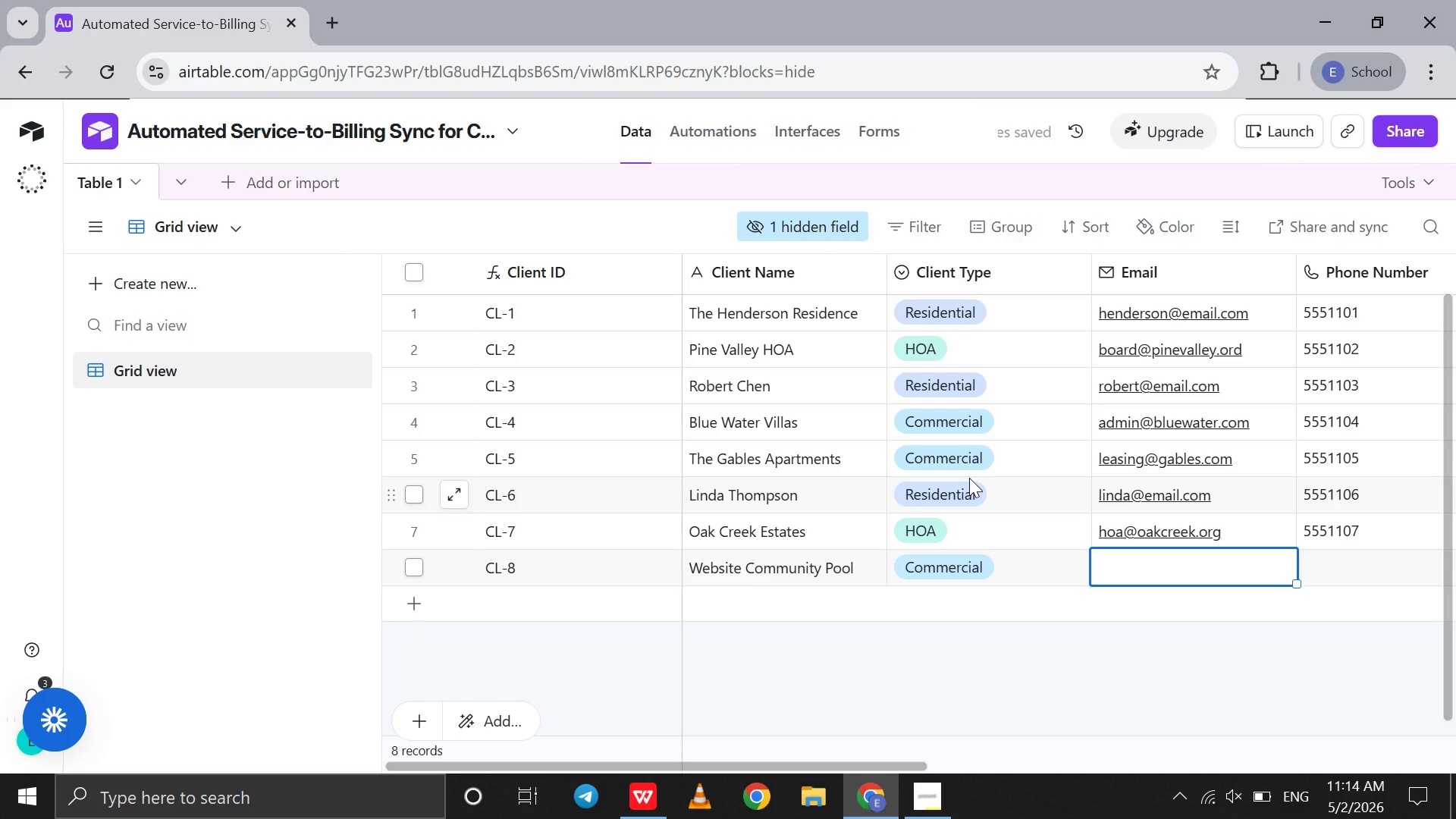 
type(ops@)
 